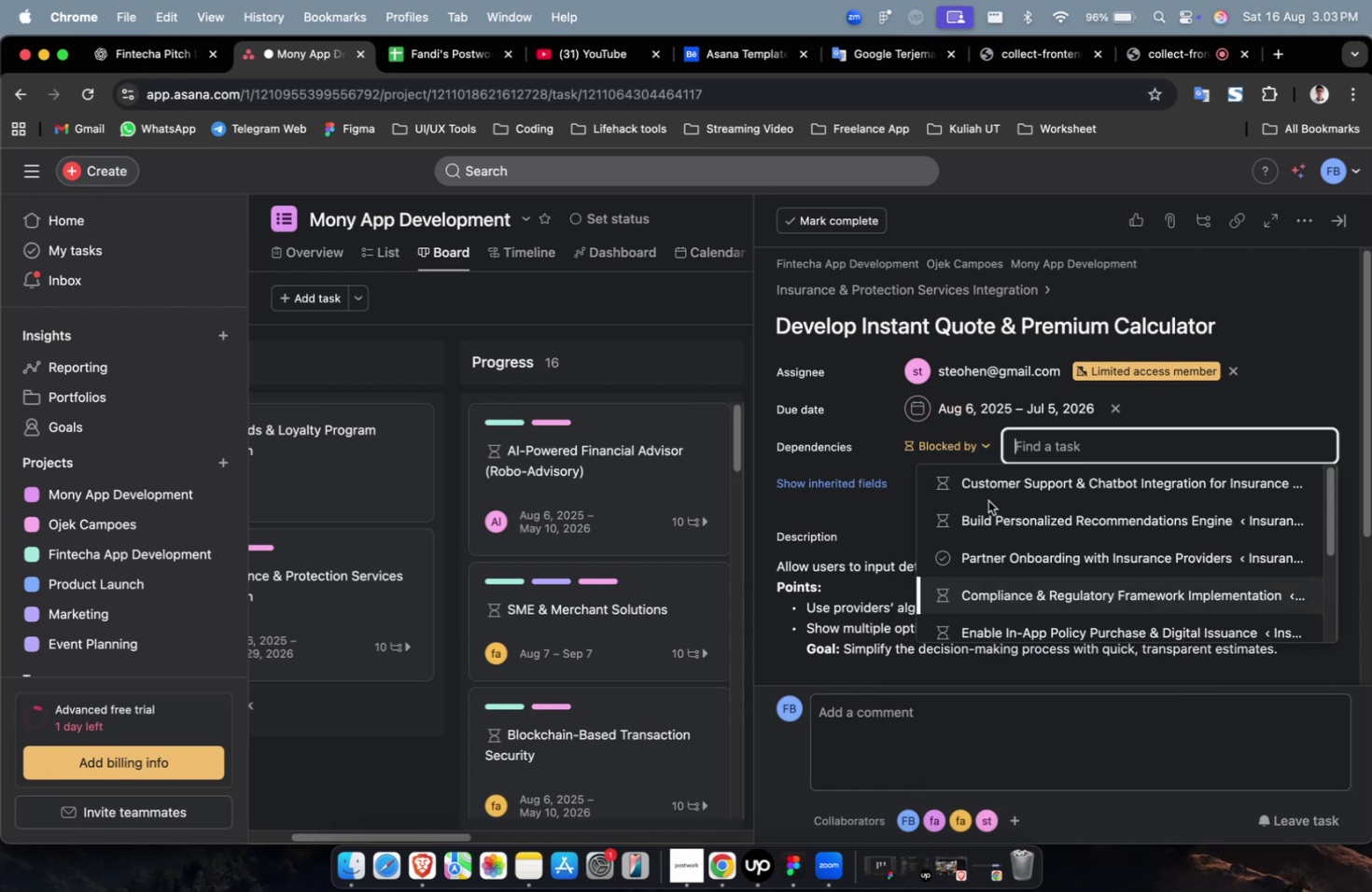 
left_click([988, 493])
 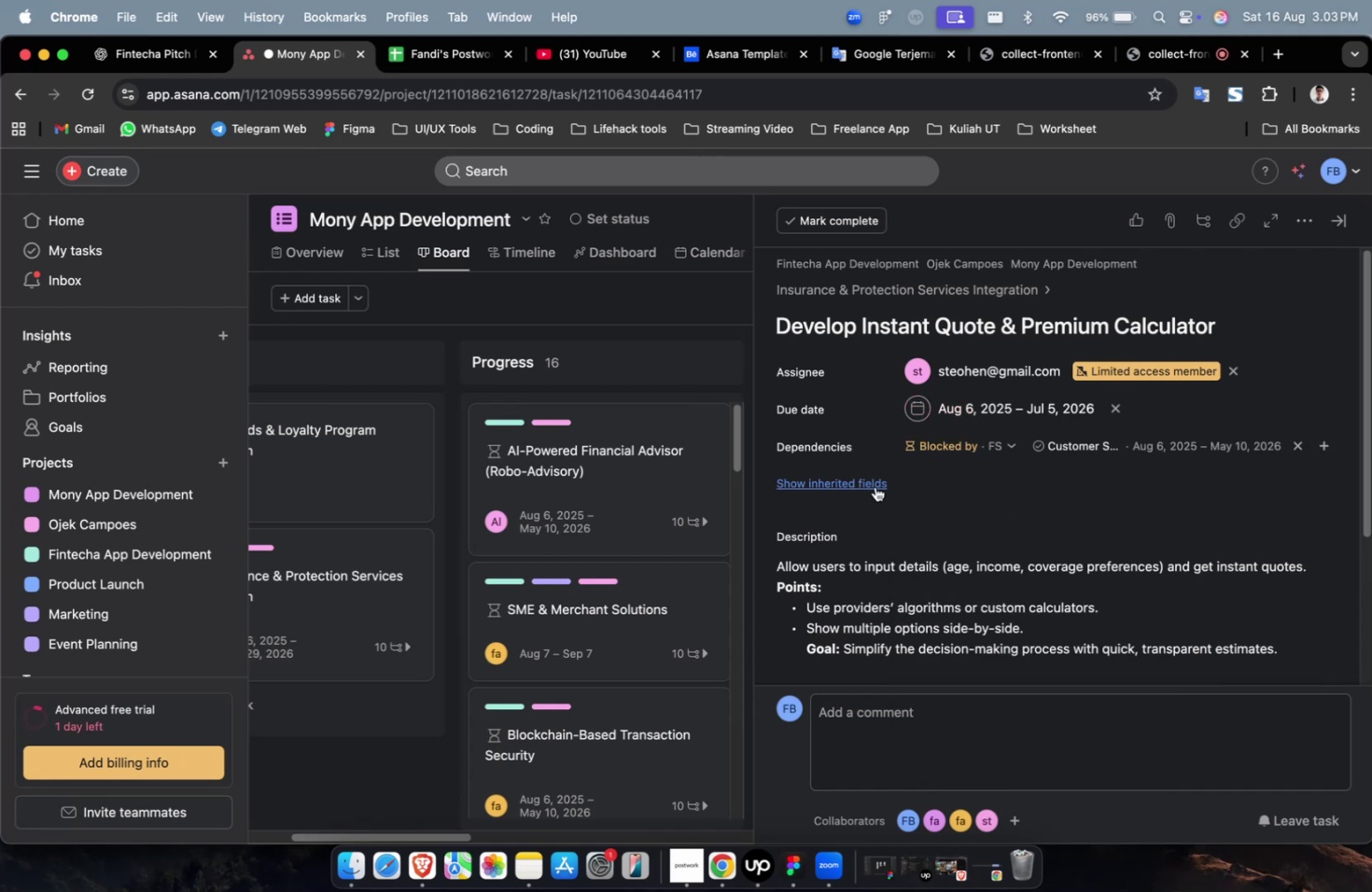 
double_click([868, 483])
 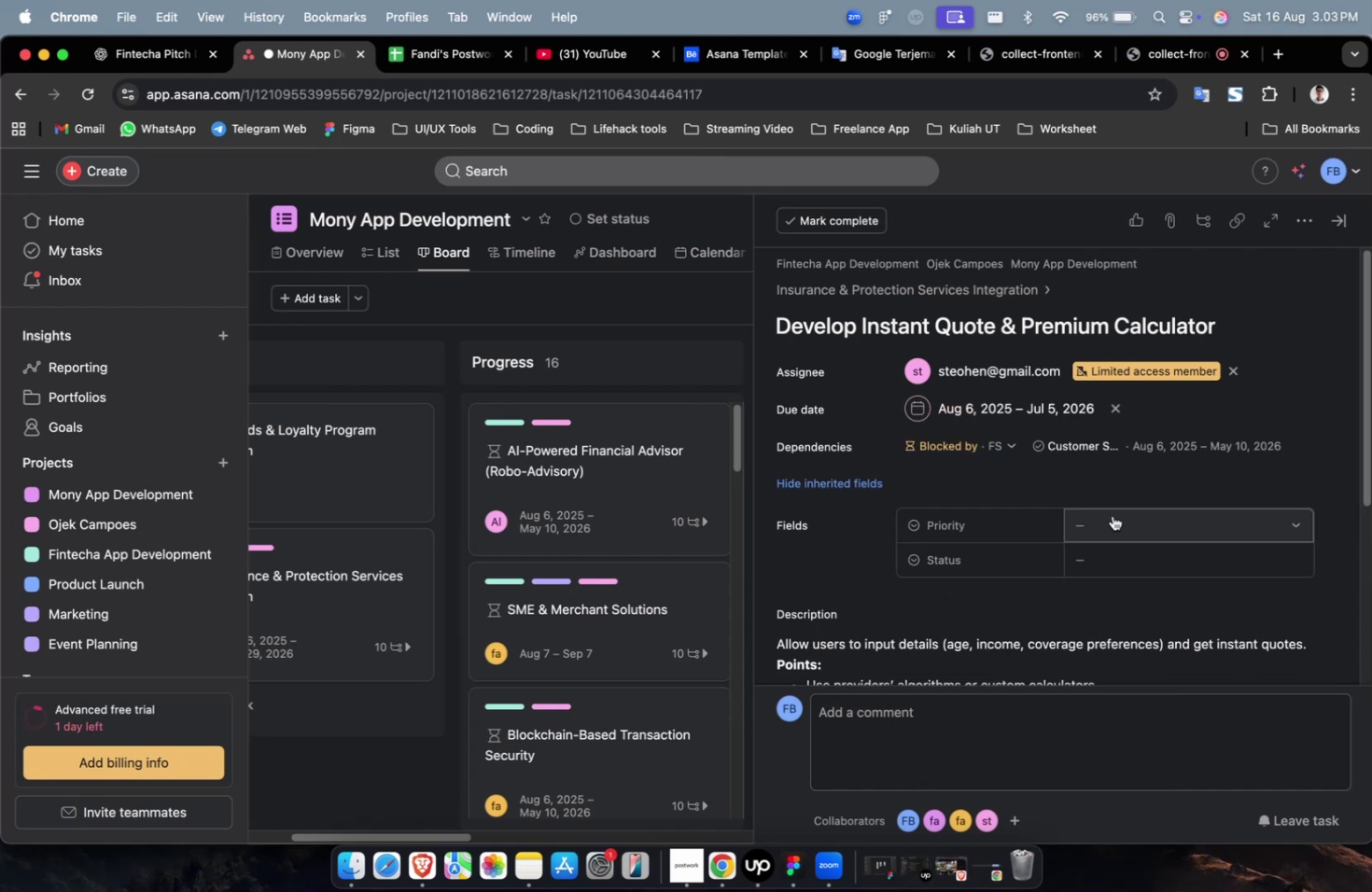 
left_click([1114, 521])
 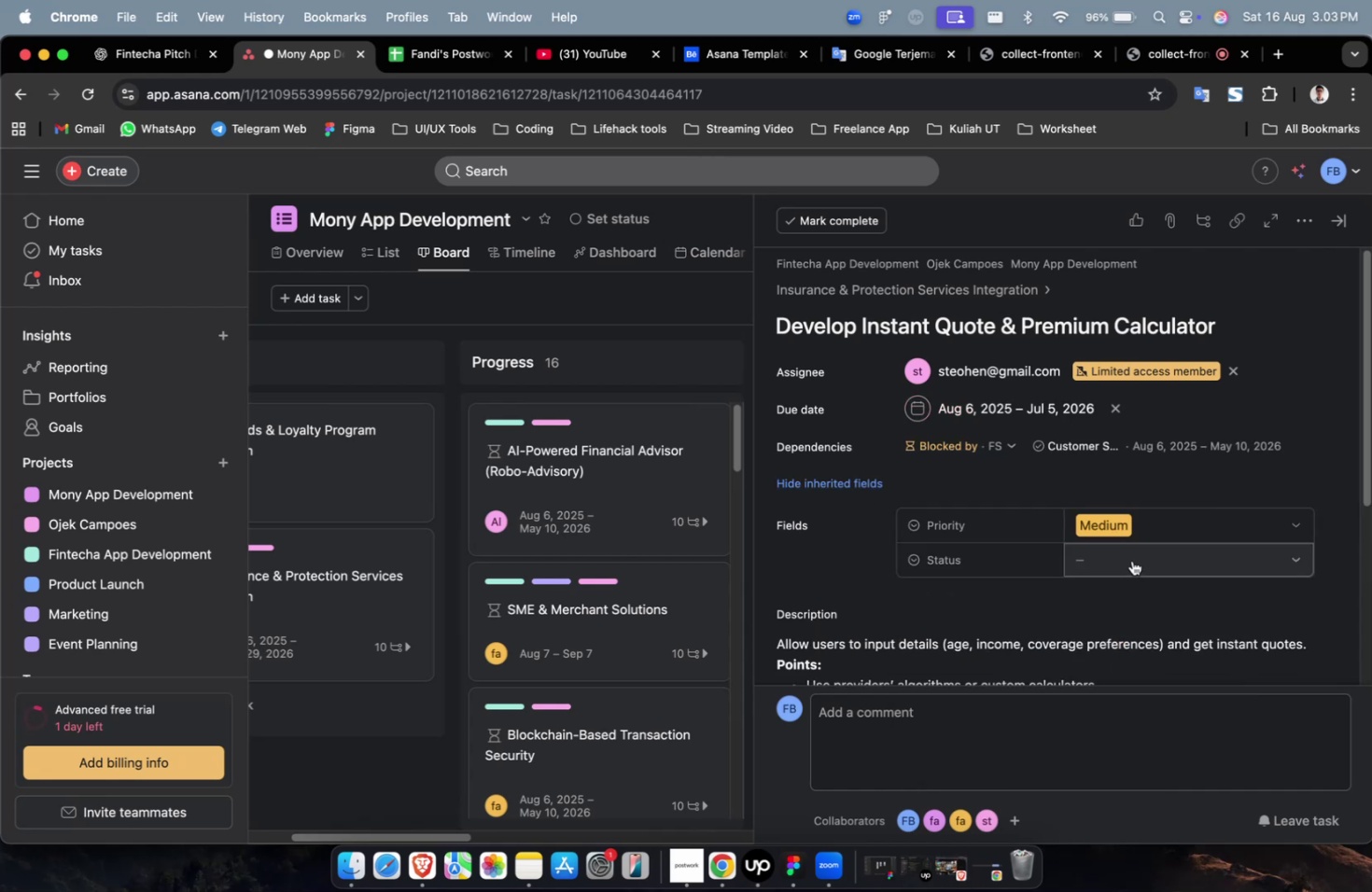 
triple_click([1138, 611])
 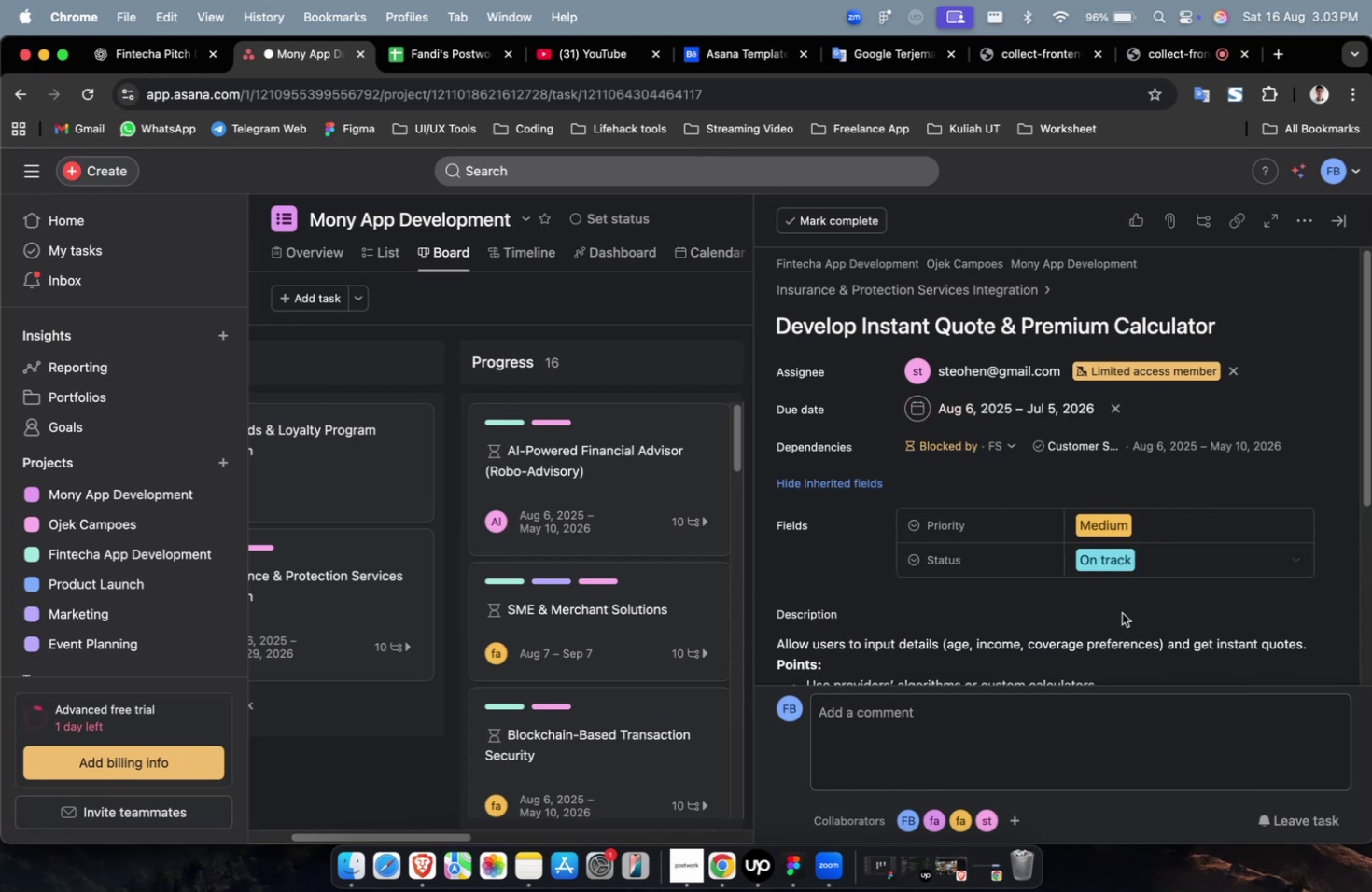 
scroll: coordinate [1121, 612], scroll_direction: down, amount: 29.0
 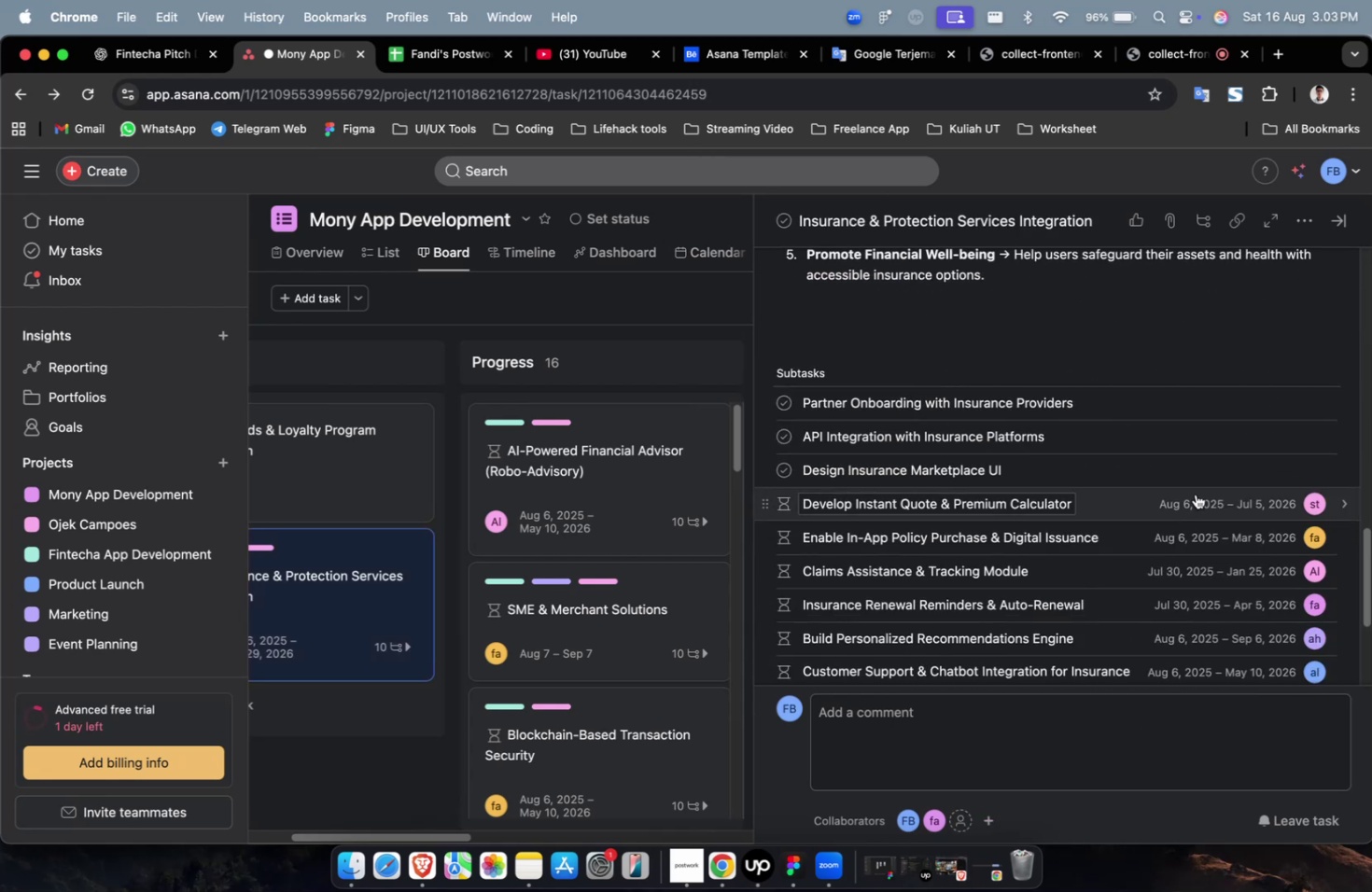 
left_click([1199, 470])
 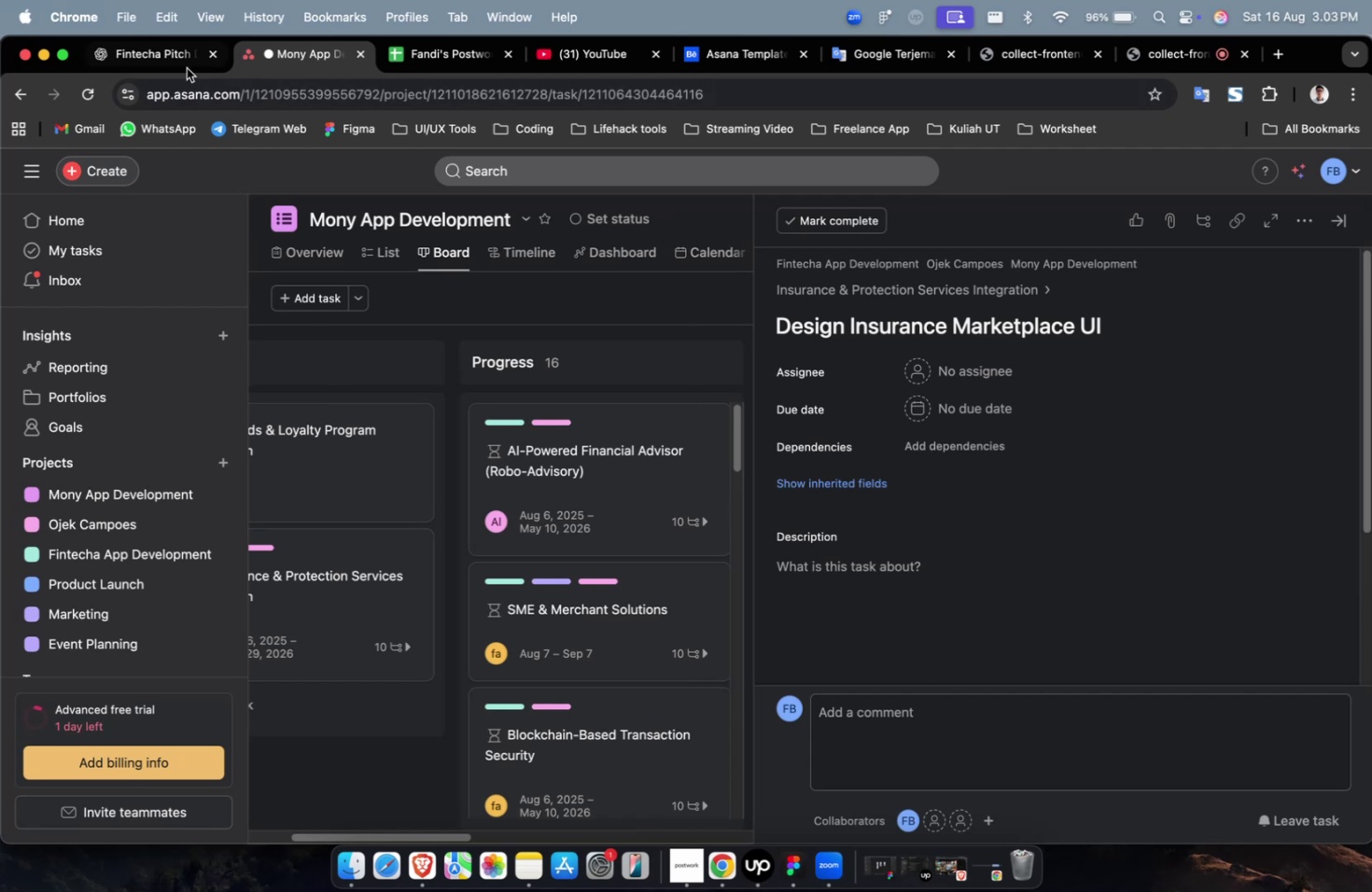 
left_click([159, 68])
 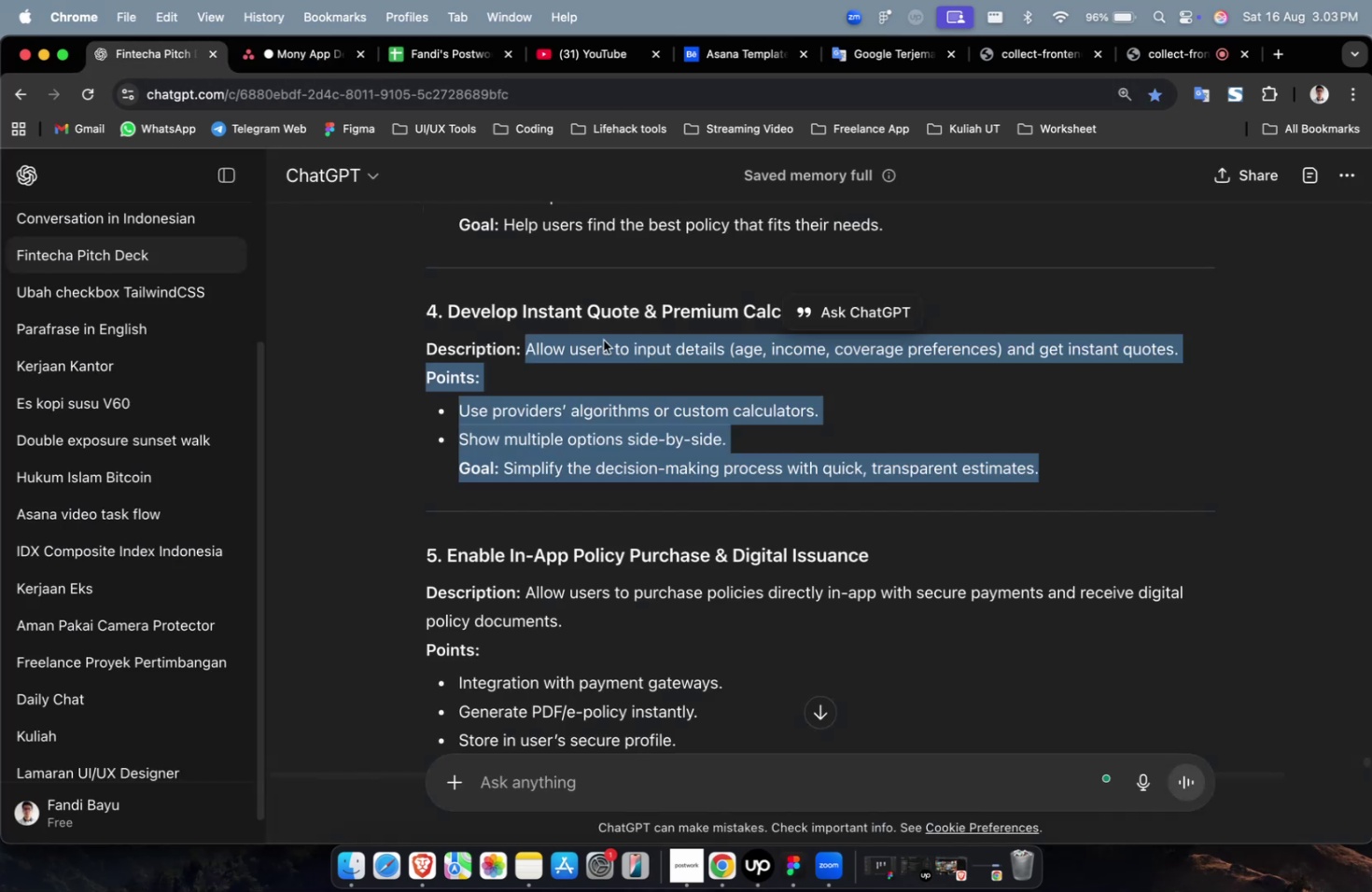 
scroll: coordinate [636, 365], scroll_direction: up, amount: 9.0
 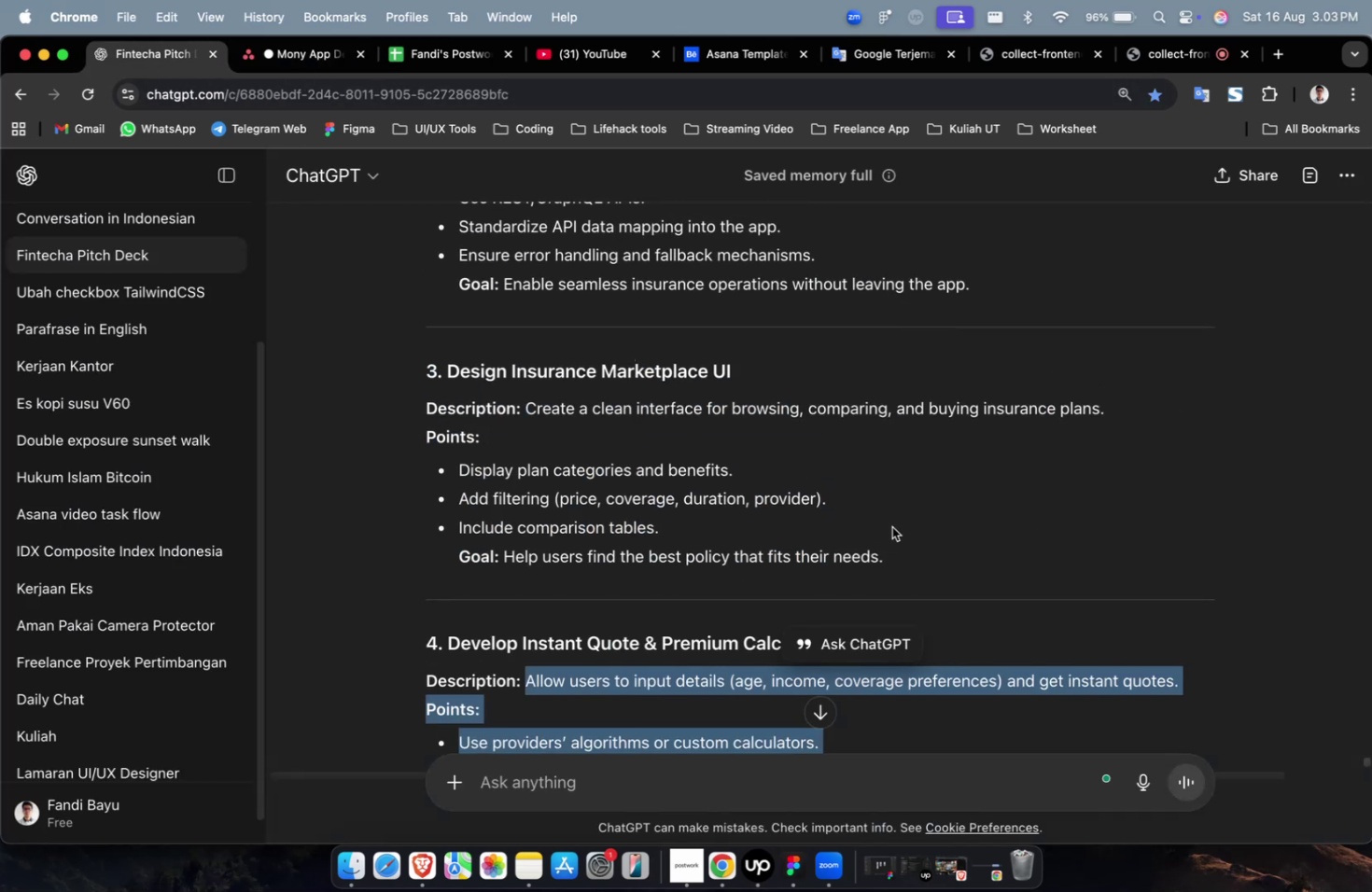 
left_click_drag(start_coordinate=[894, 556], to_coordinate=[525, 417])
 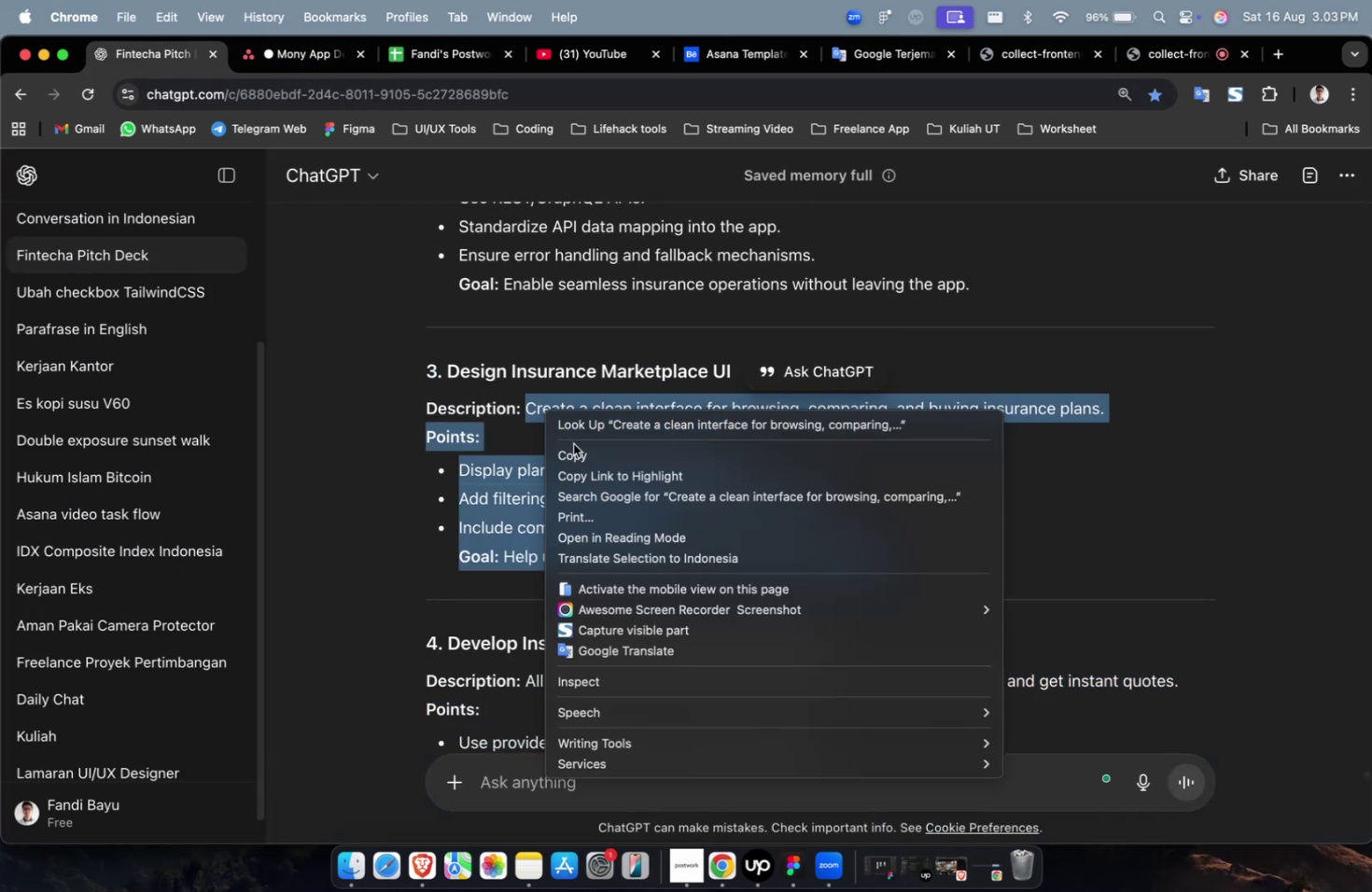 
left_click([577, 454])
 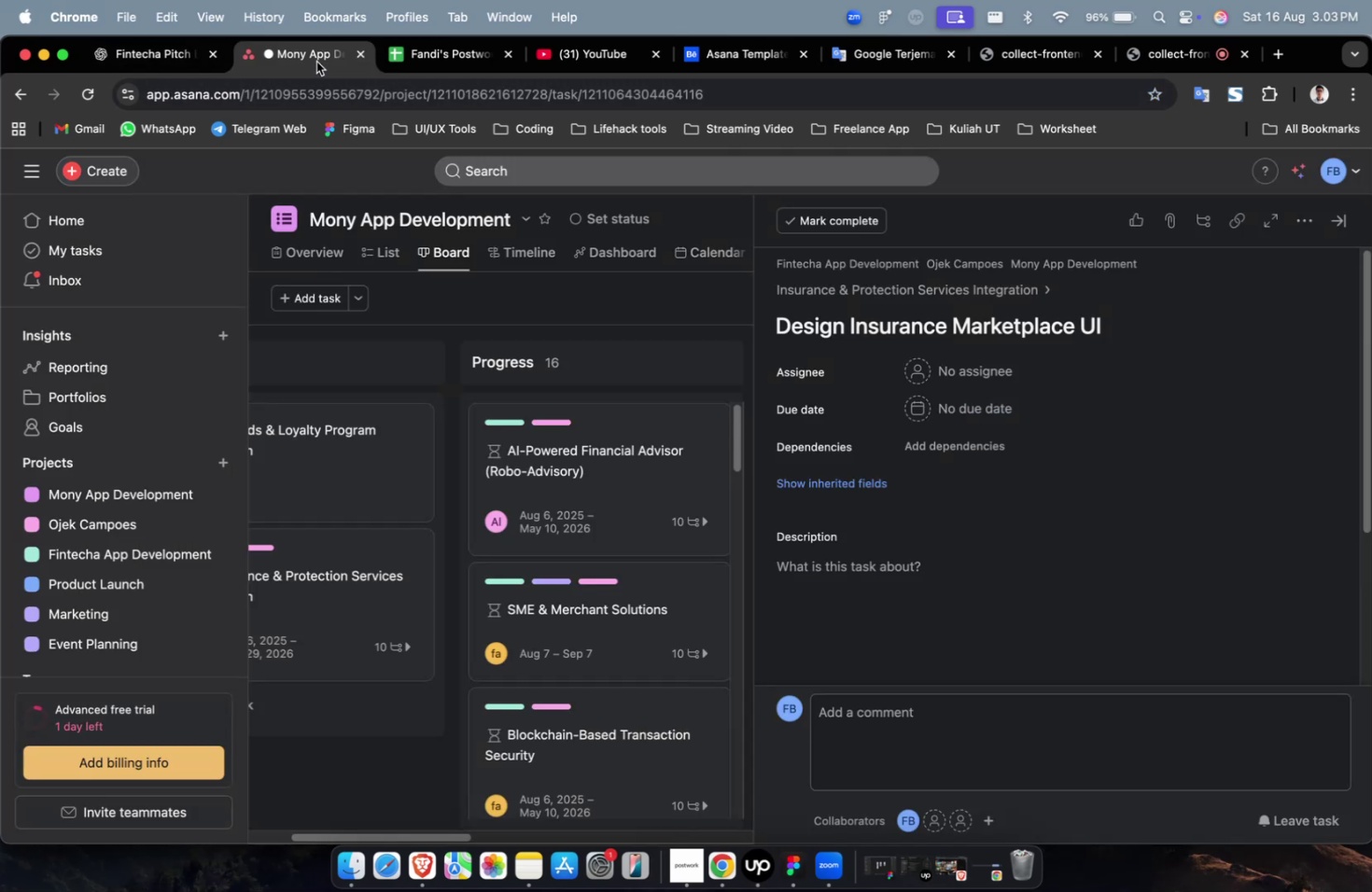 
triple_click([858, 587])
 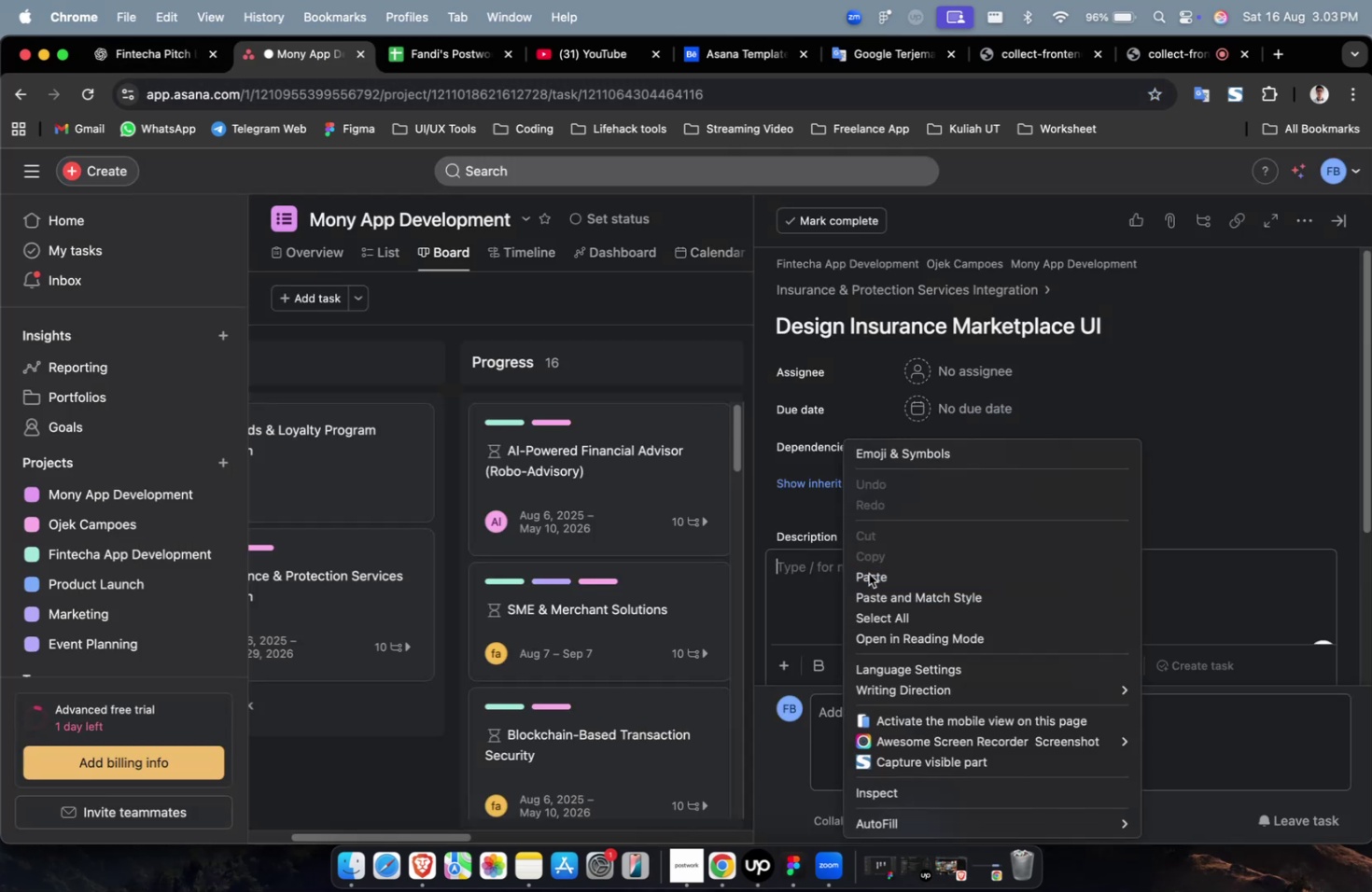 
scroll: coordinate [883, 559], scroll_direction: up, amount: 7.0
 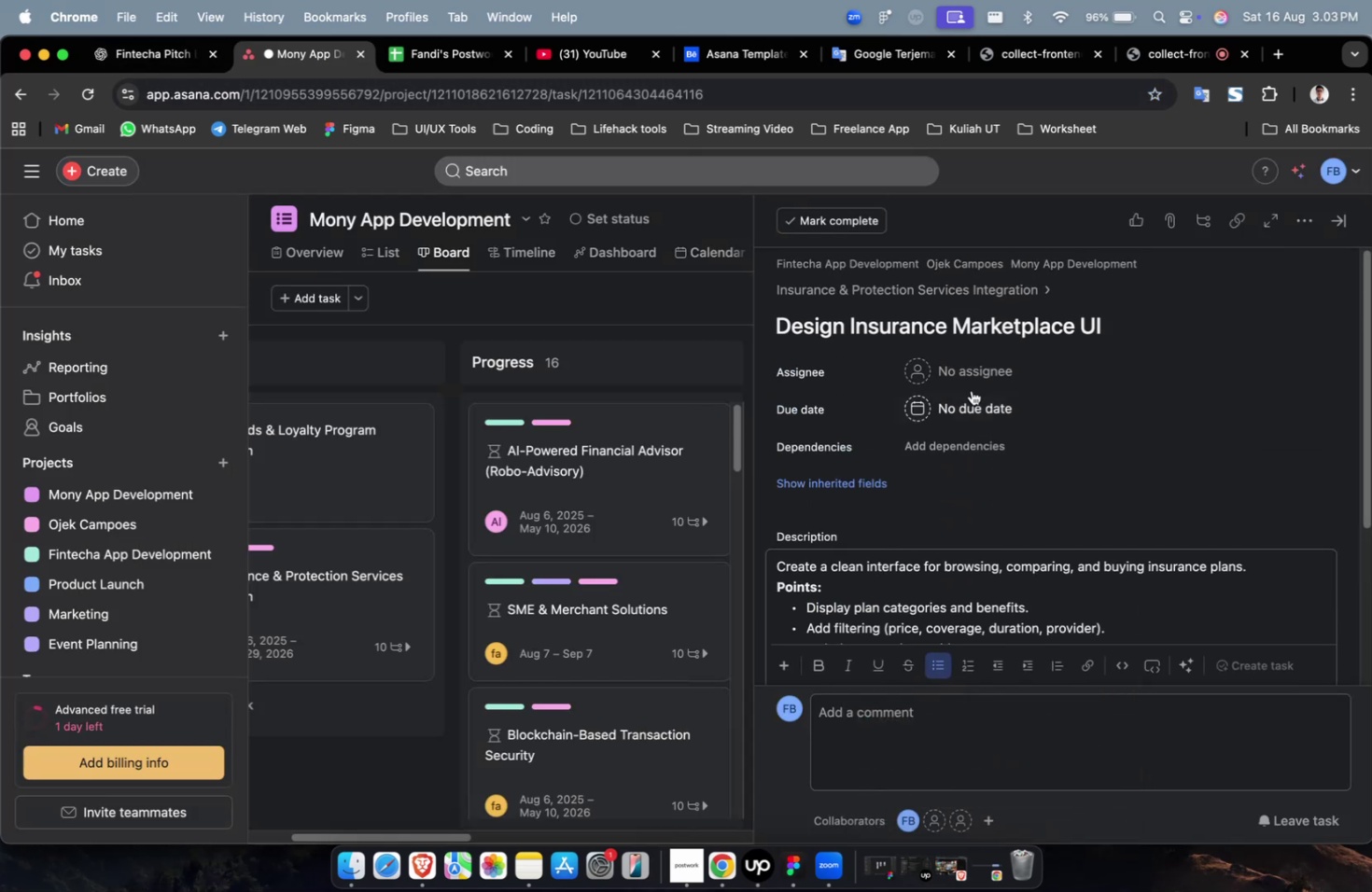 
left_click([970, 374])
 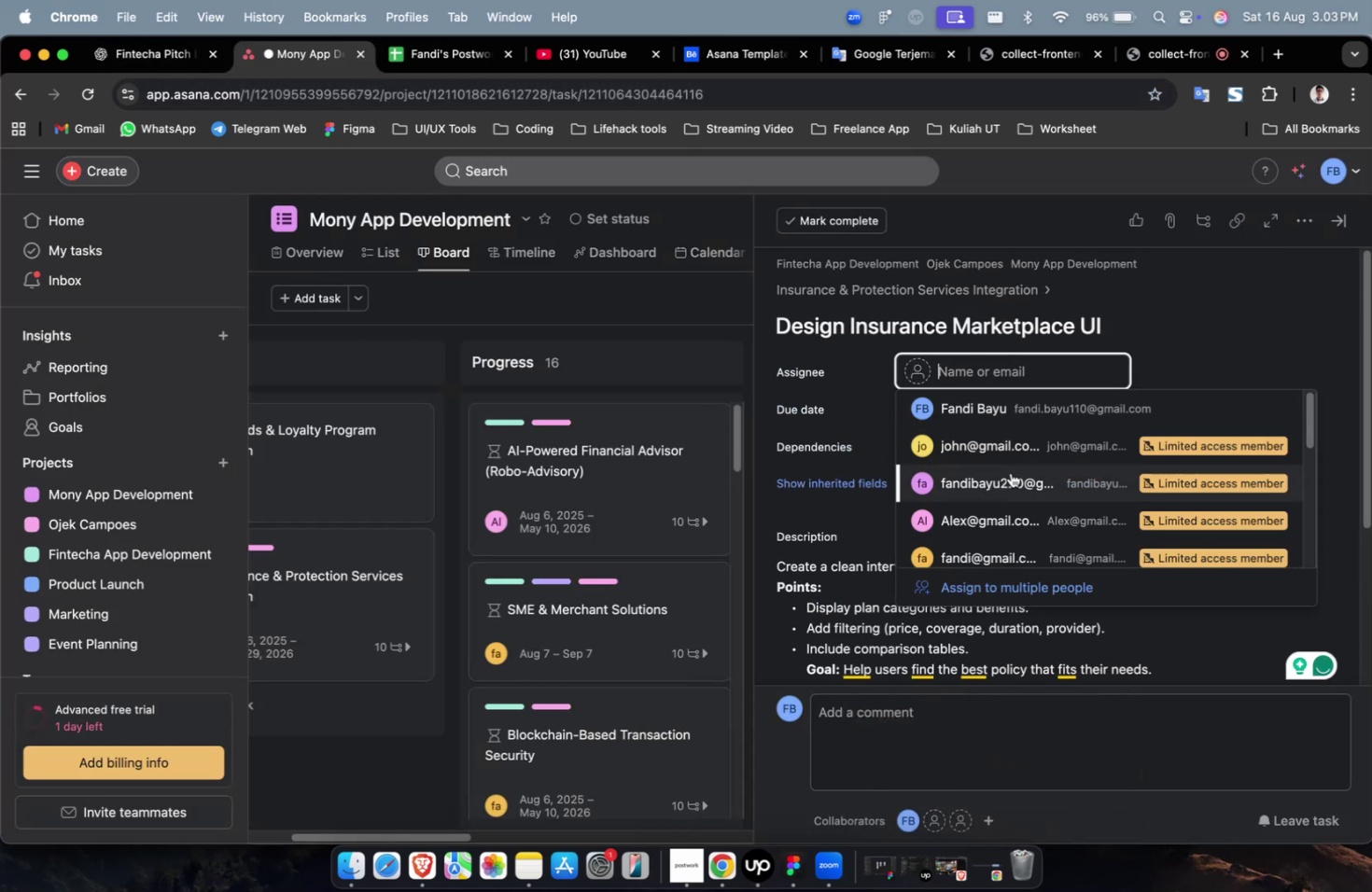 
double_click([1013, 487])
 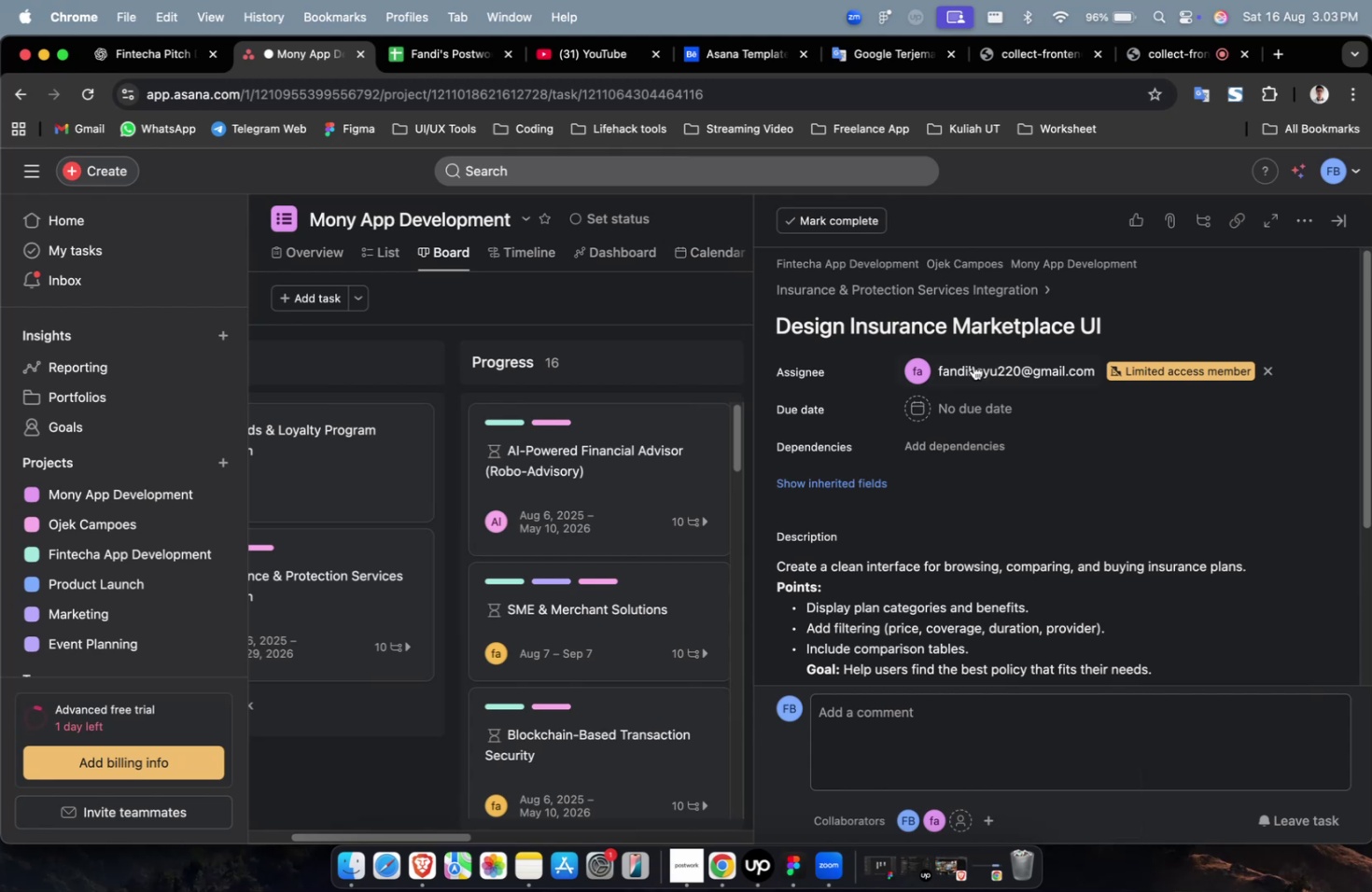 
triple_click([973, 354])
 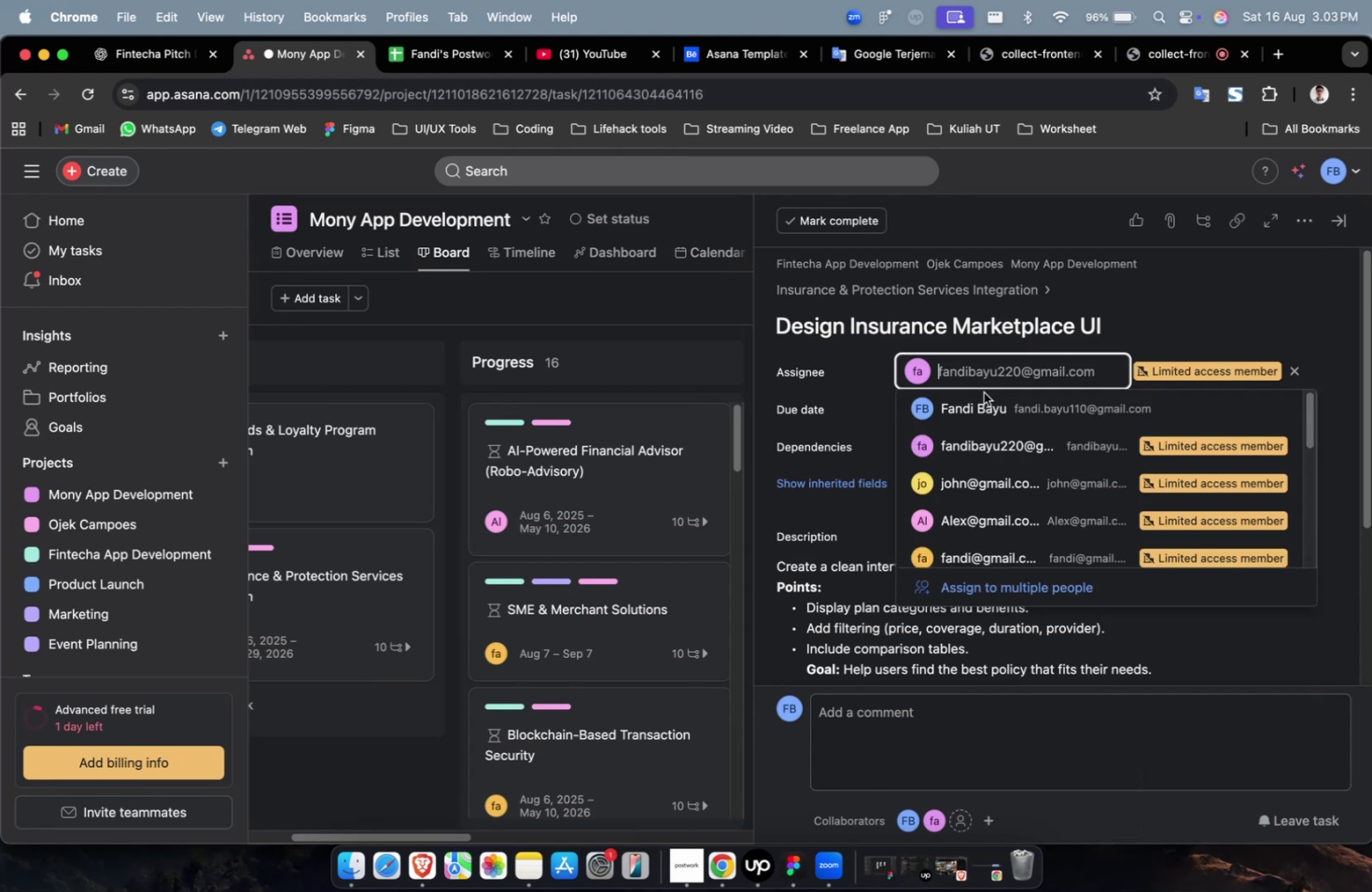 
triple_click([990, 380])
 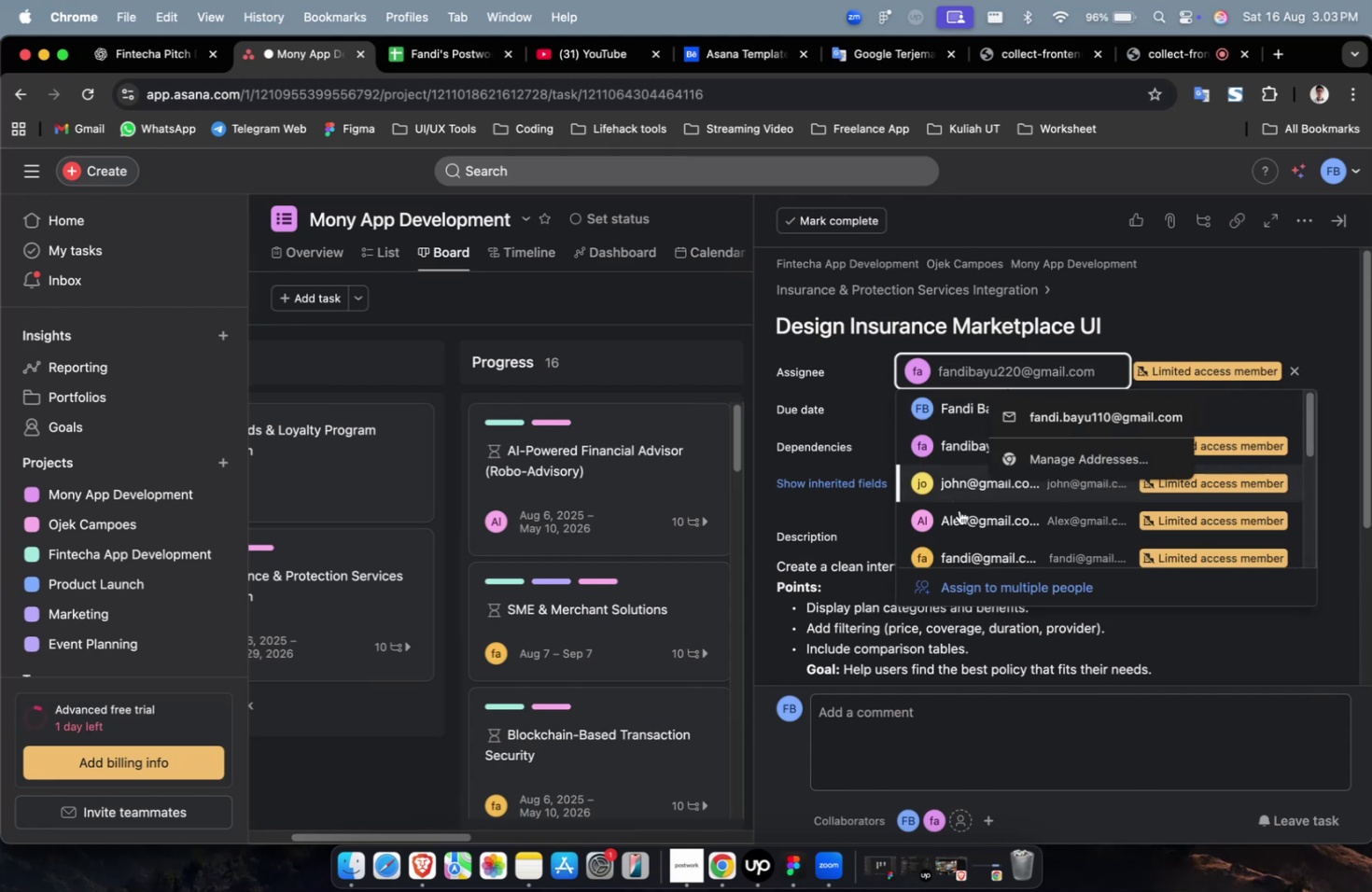 
left_click([978, 544])
 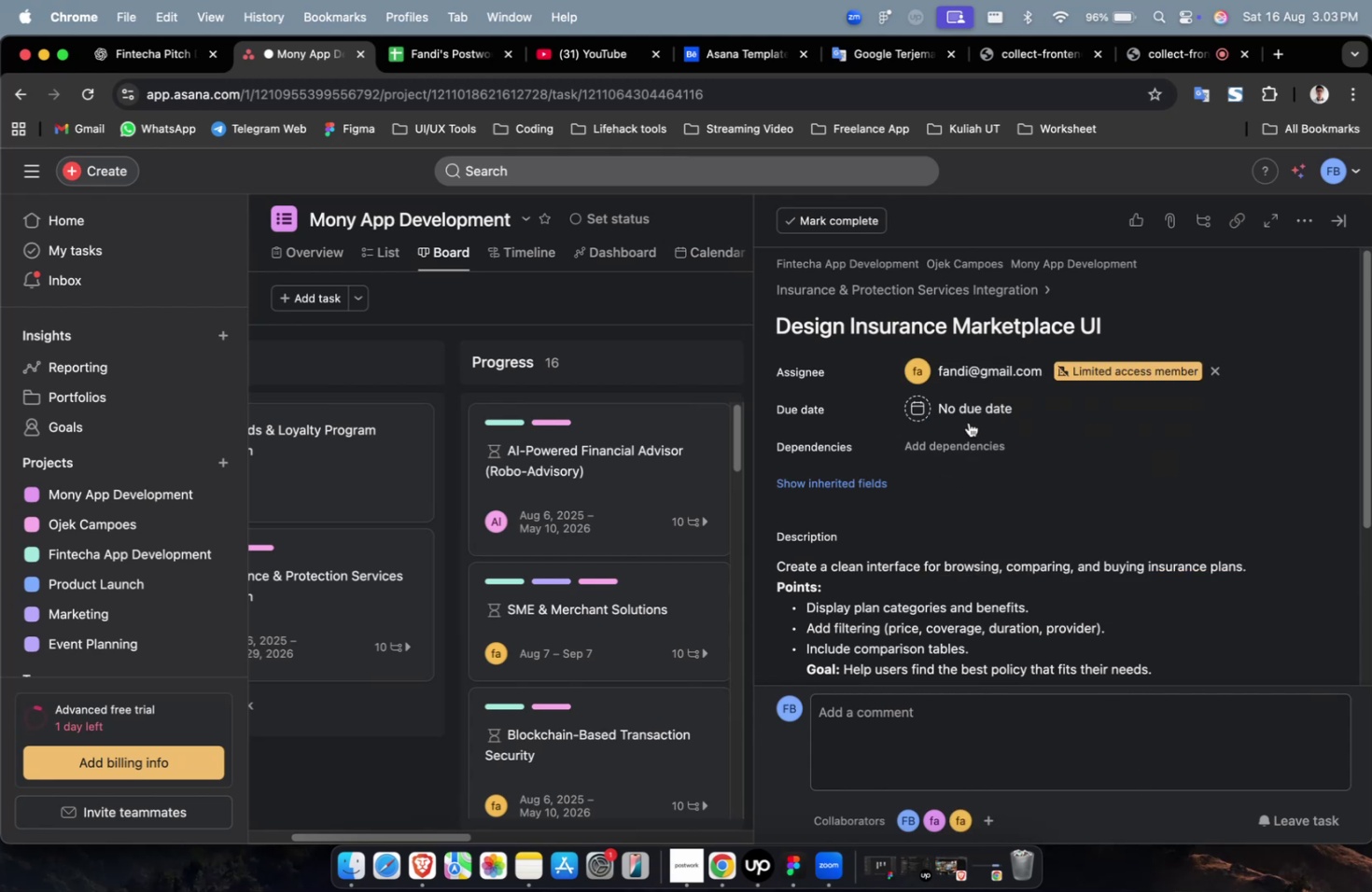 
double_click([966, 412])
 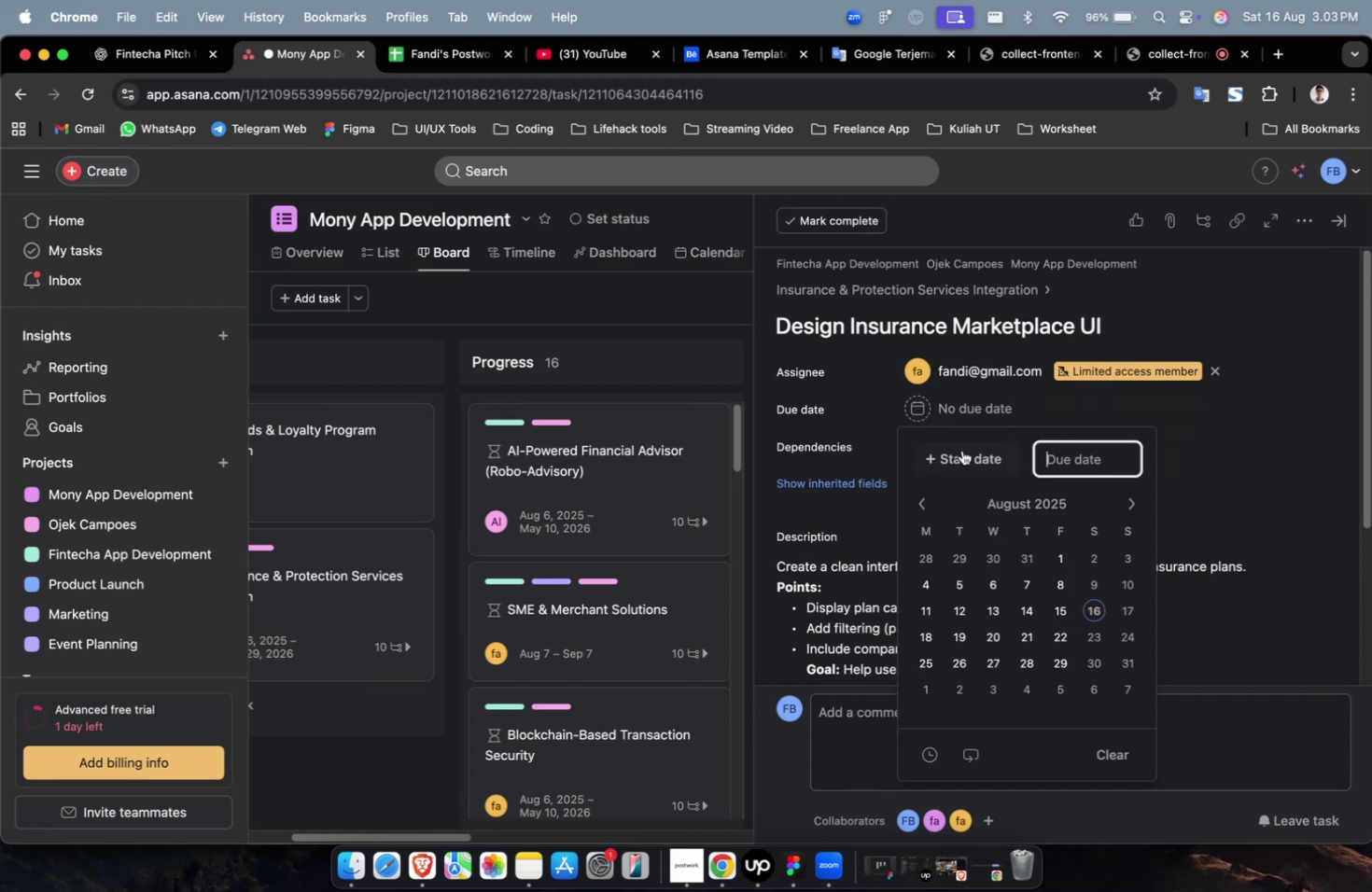 
triple_click([961, 450])
 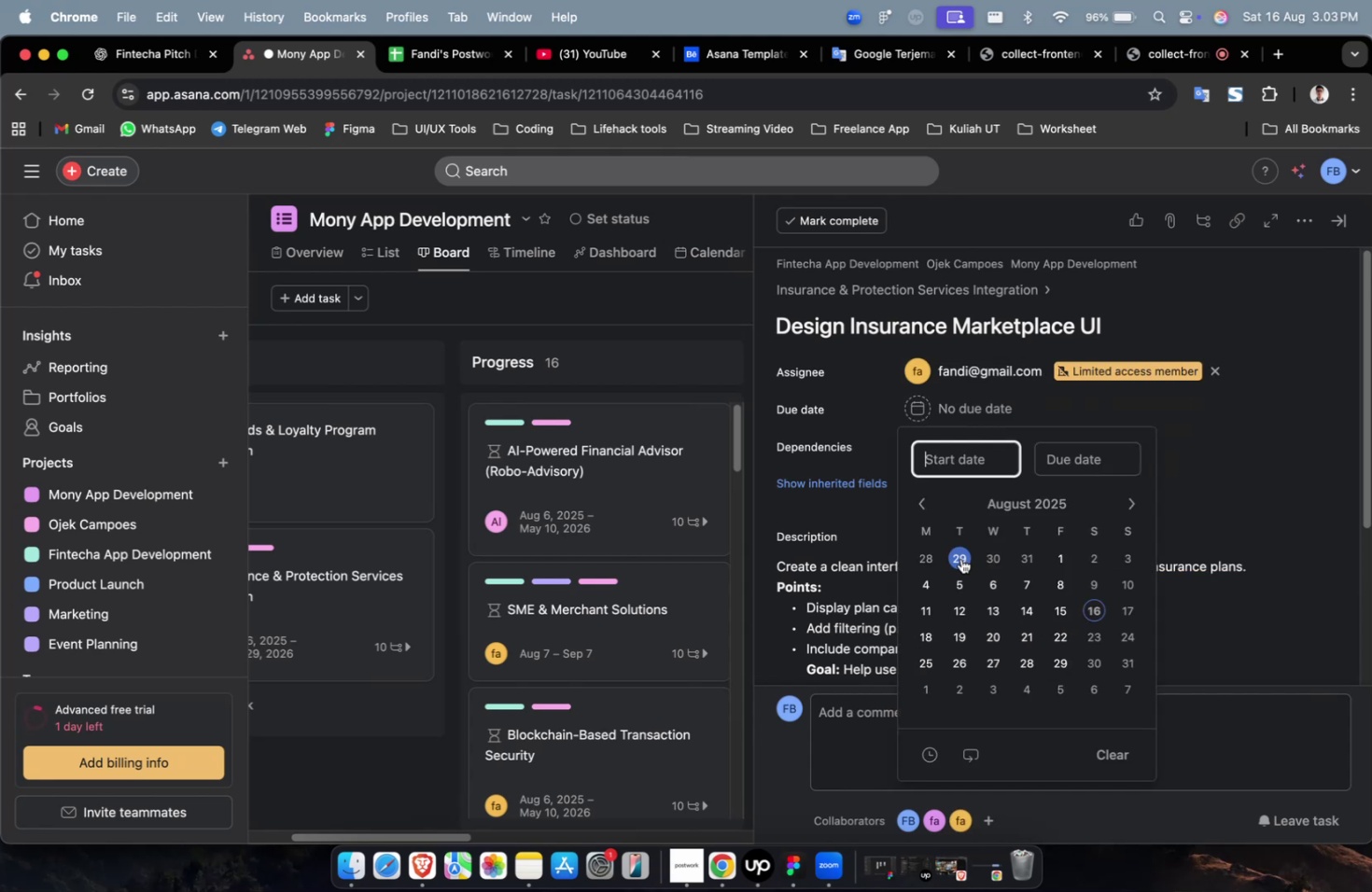 
triple_click([964, 571])
 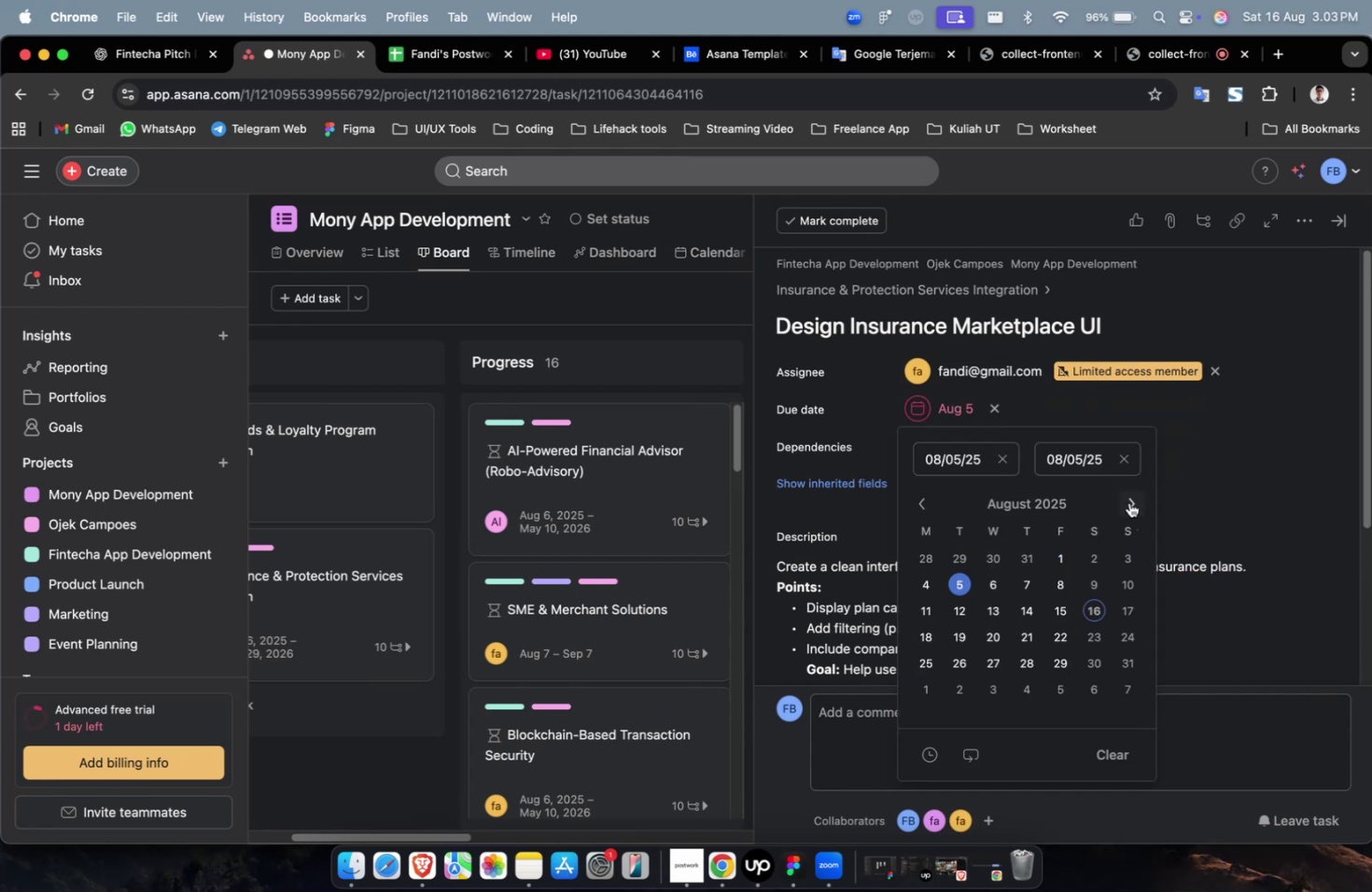 
double_click([1128, 502])
 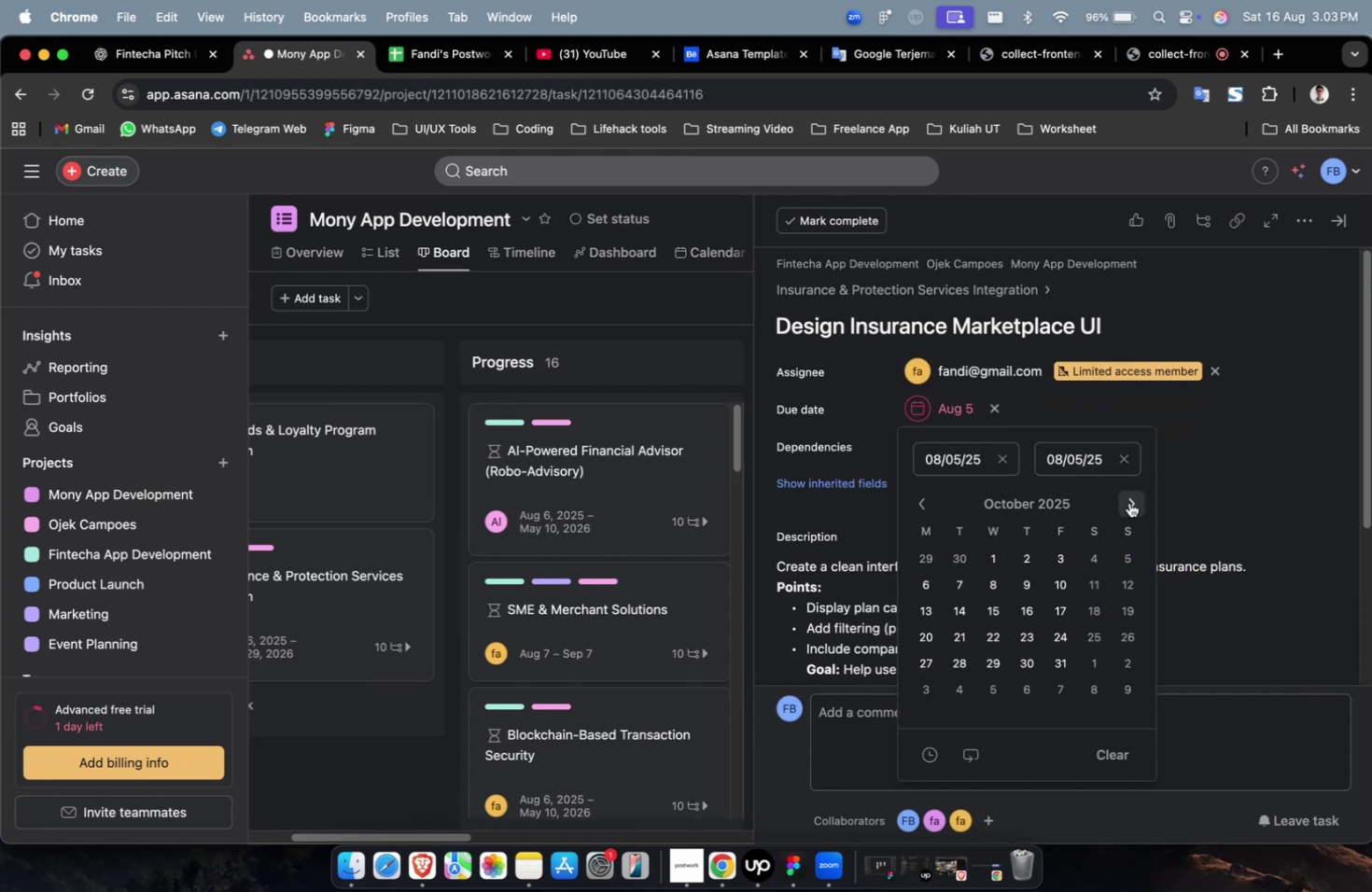 
triple_click([1128, 502])
 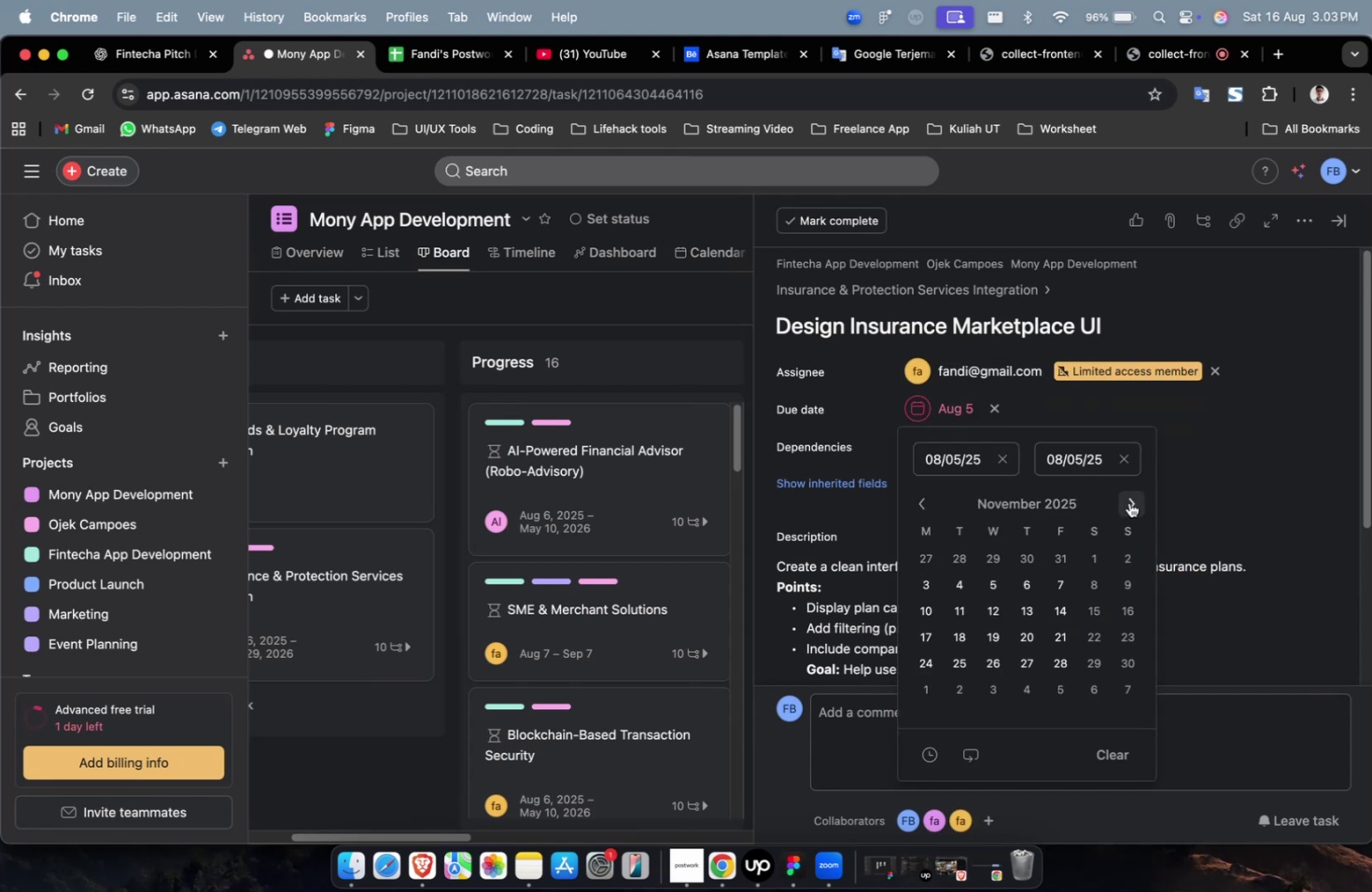 
triple_click([1128, 502])
 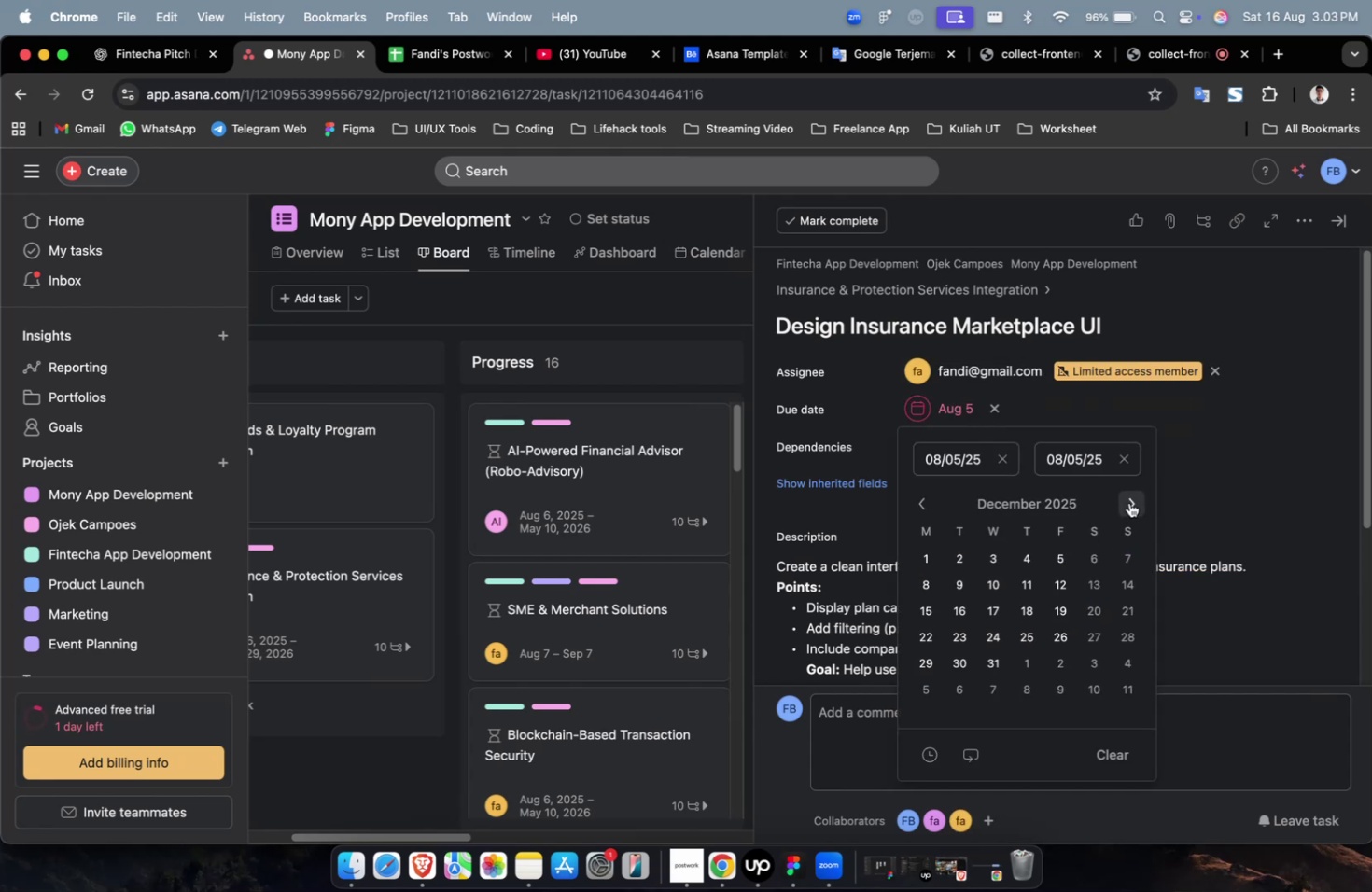 
triple_click([1128, 502])
 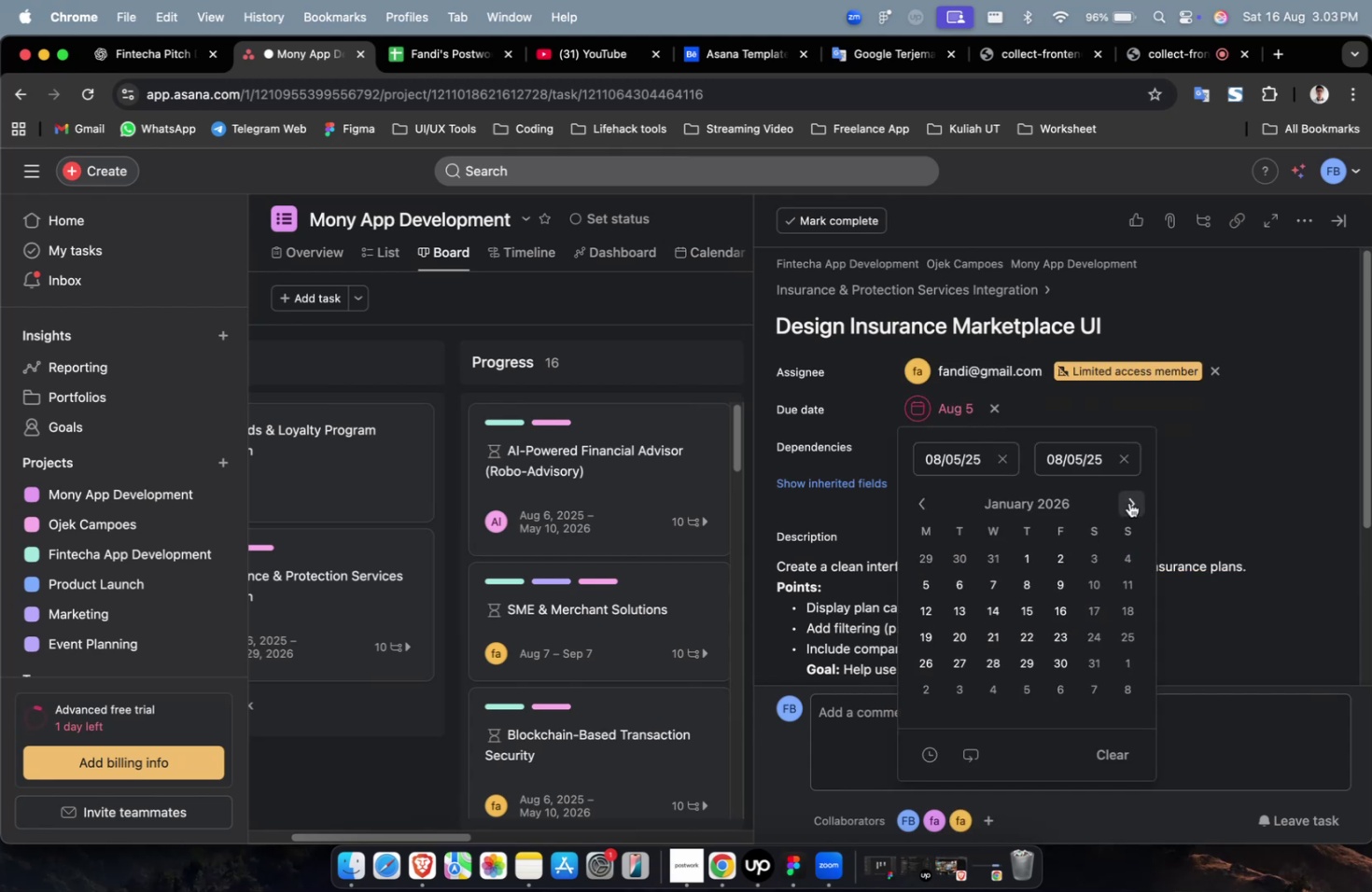 
triple_click([1128, 502])
 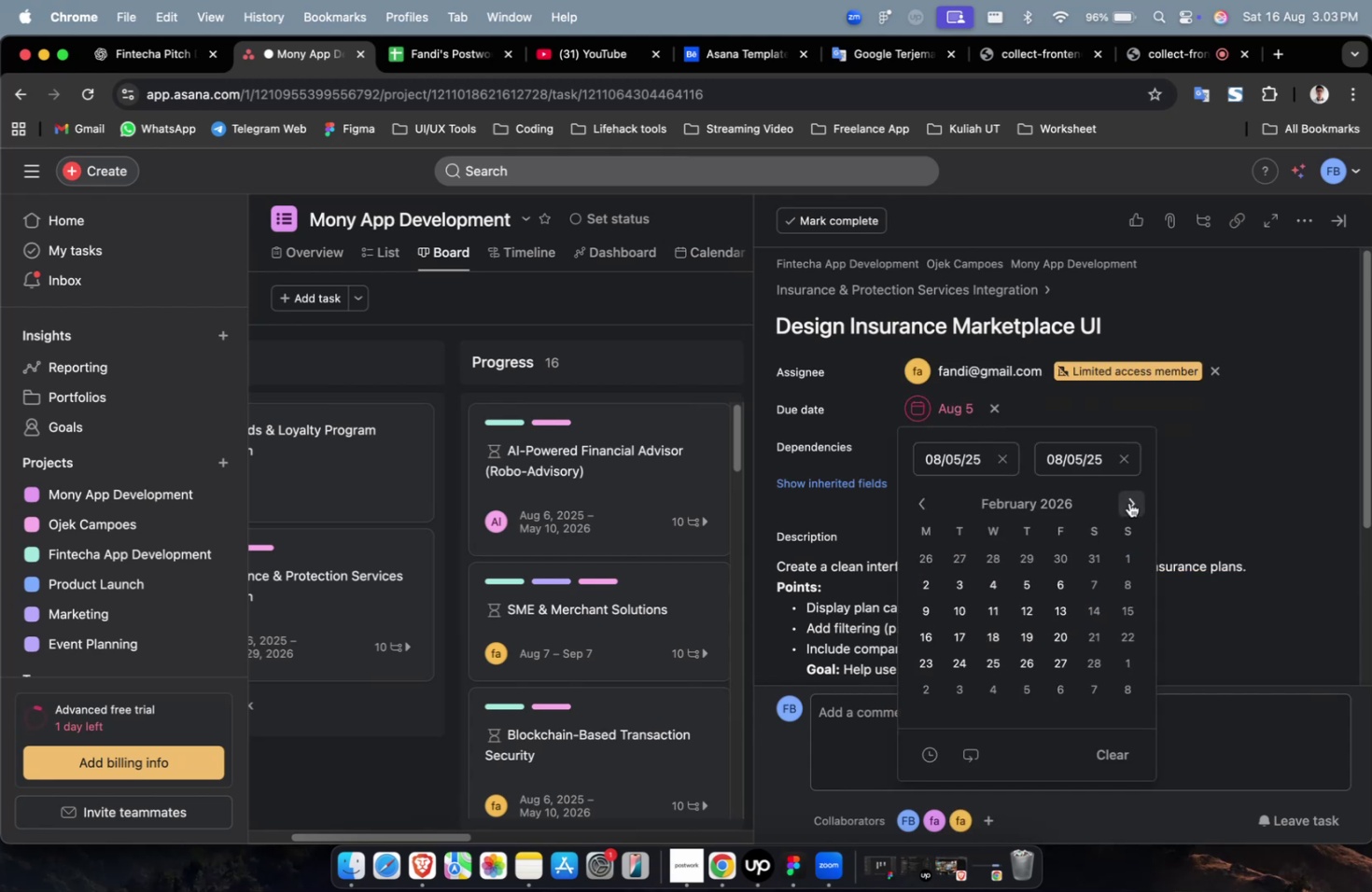 
triple_click([1128, 502])
 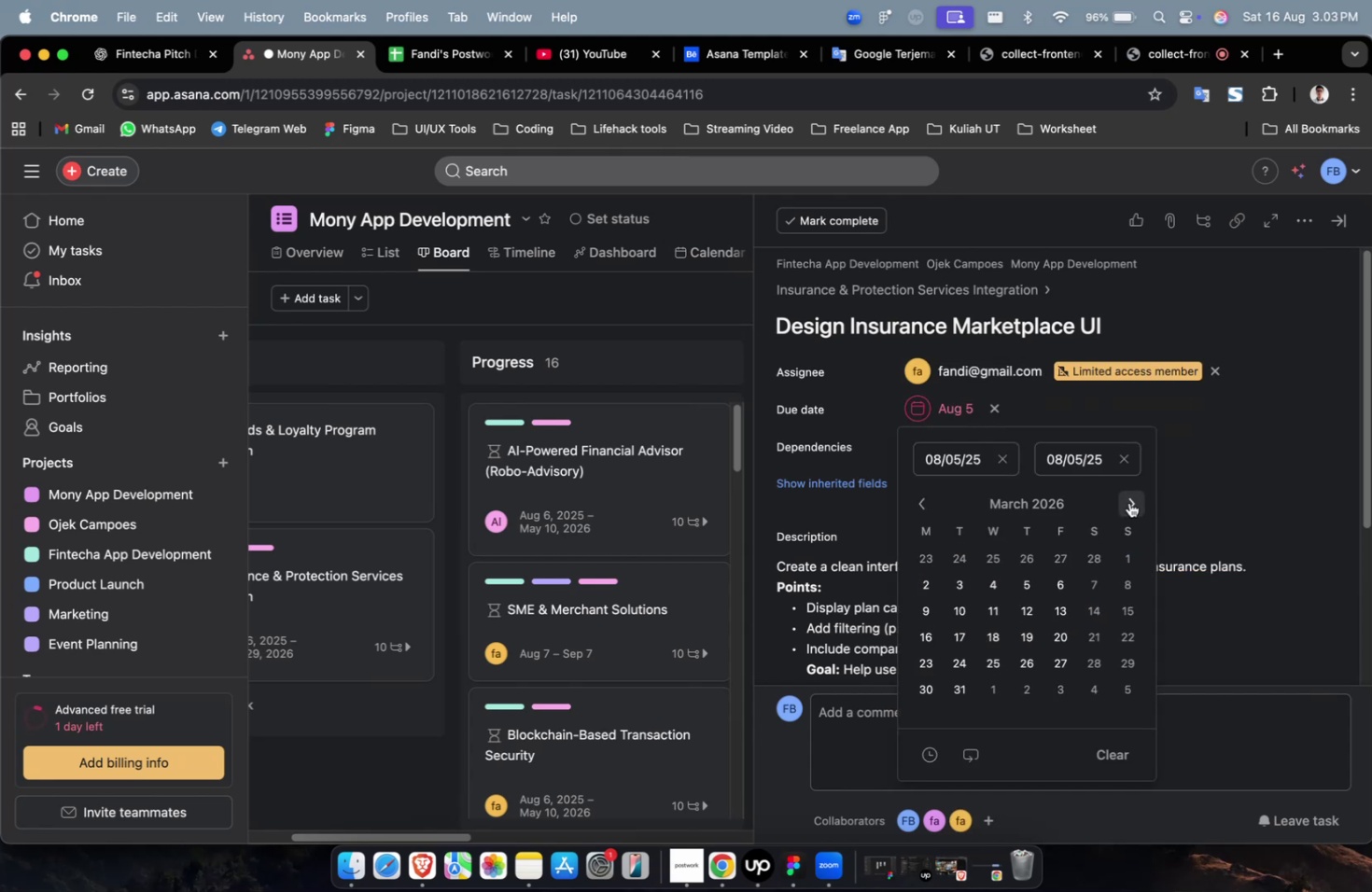 
triple_click([1128, 502])
 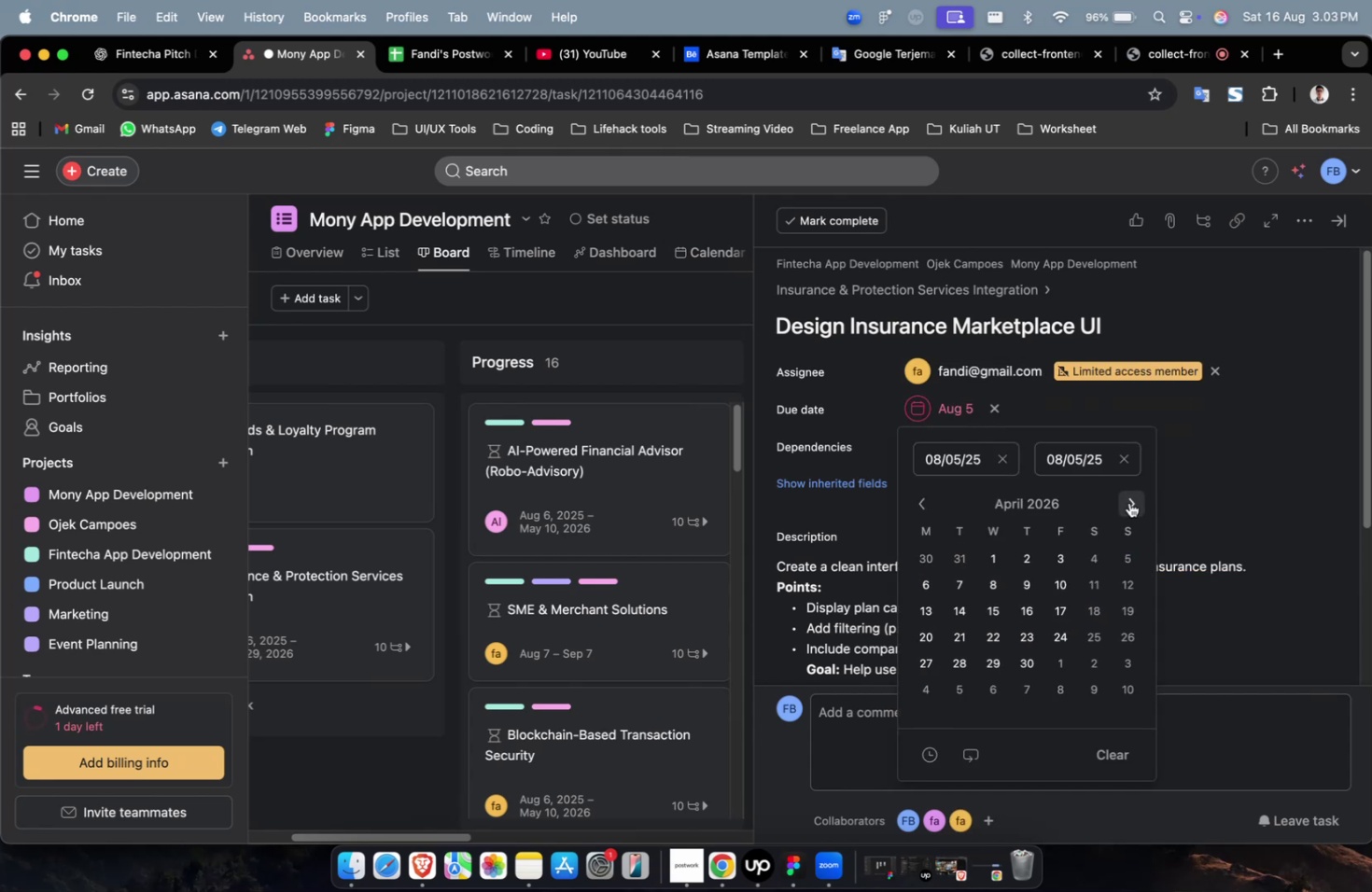 
triple_click([1128, 502])
 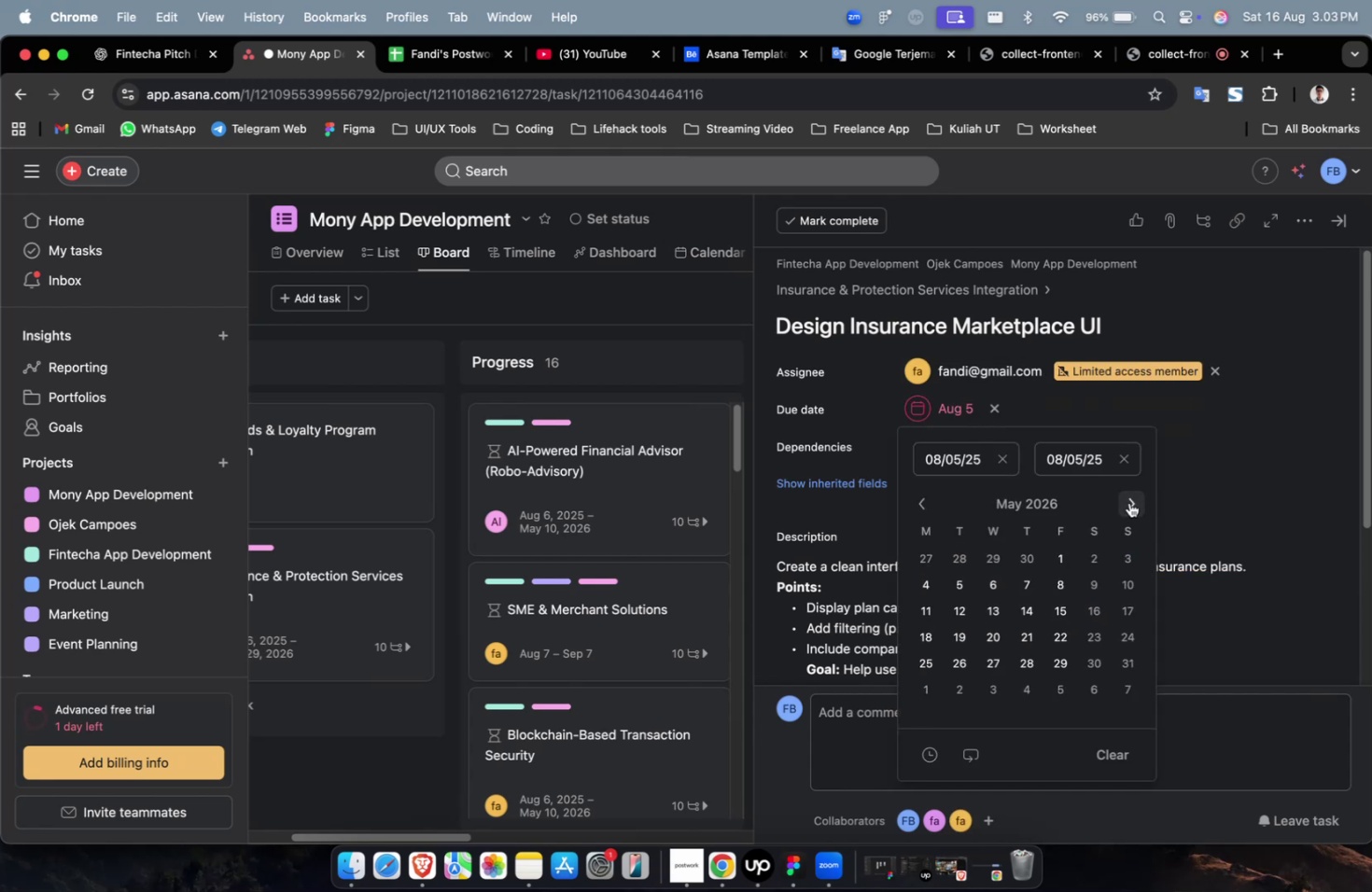 
triple_click([1128, 502])
 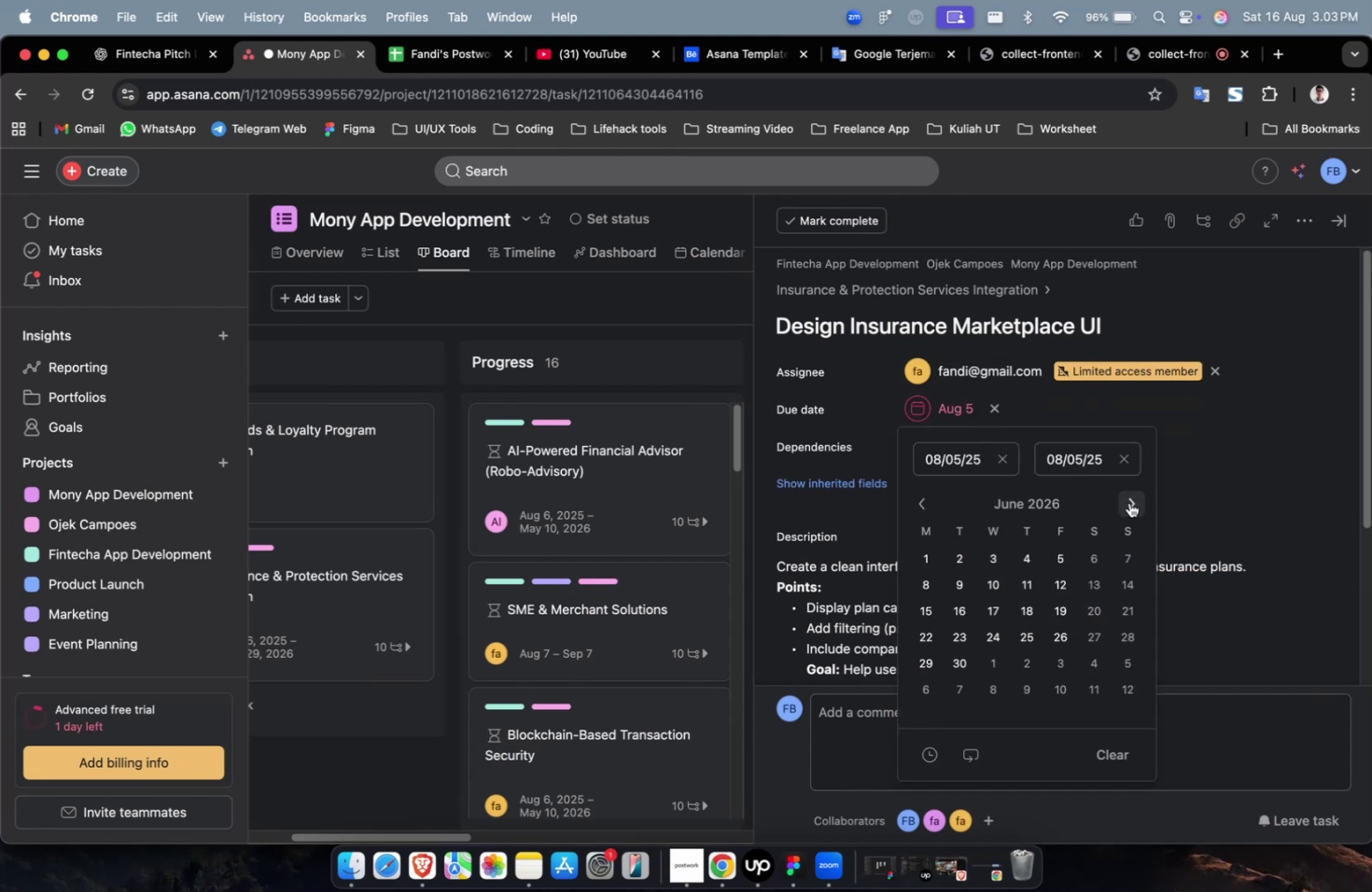 
triple_click([1128, 502])
 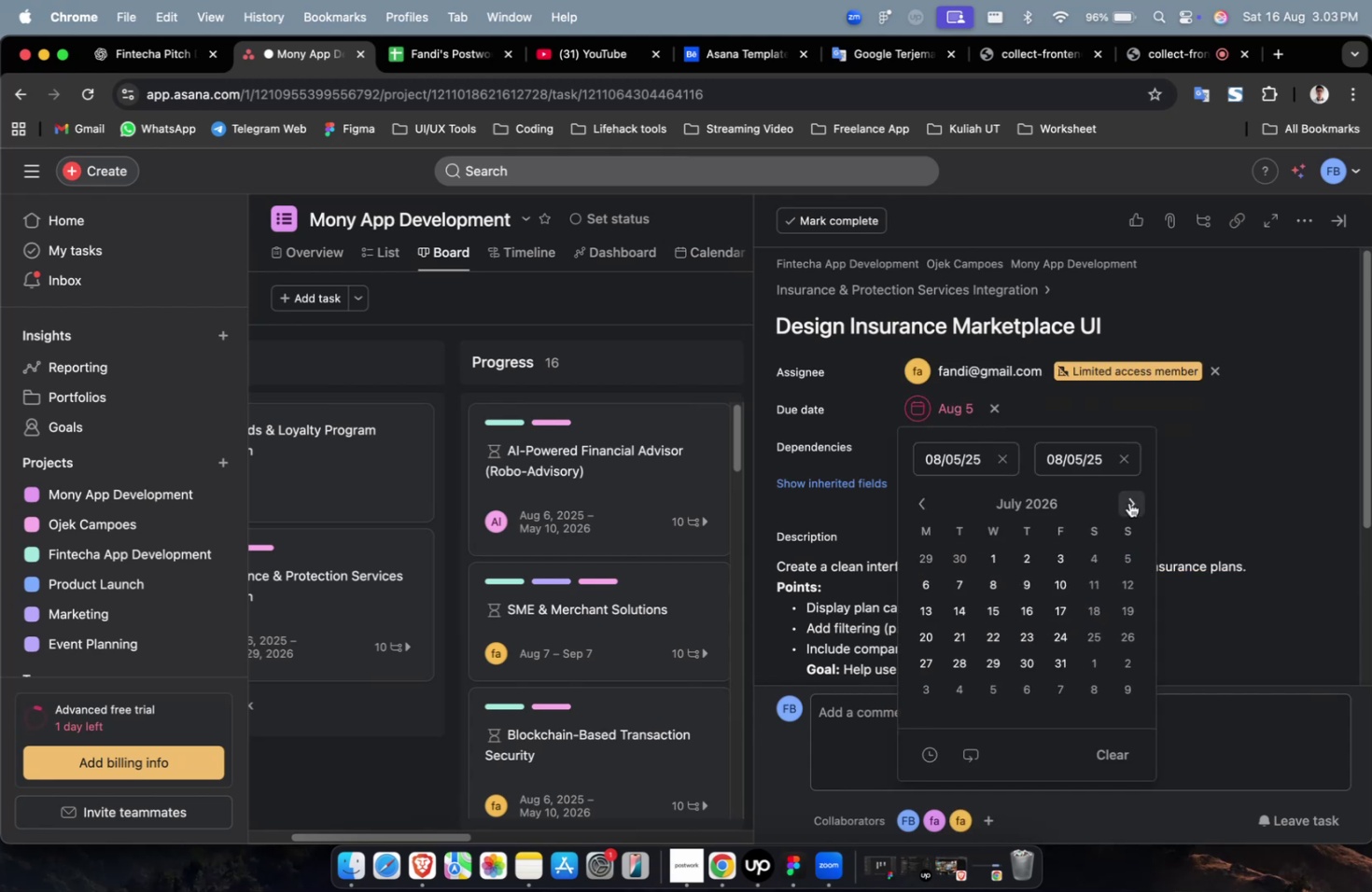 
triple_click([1128, 502])
 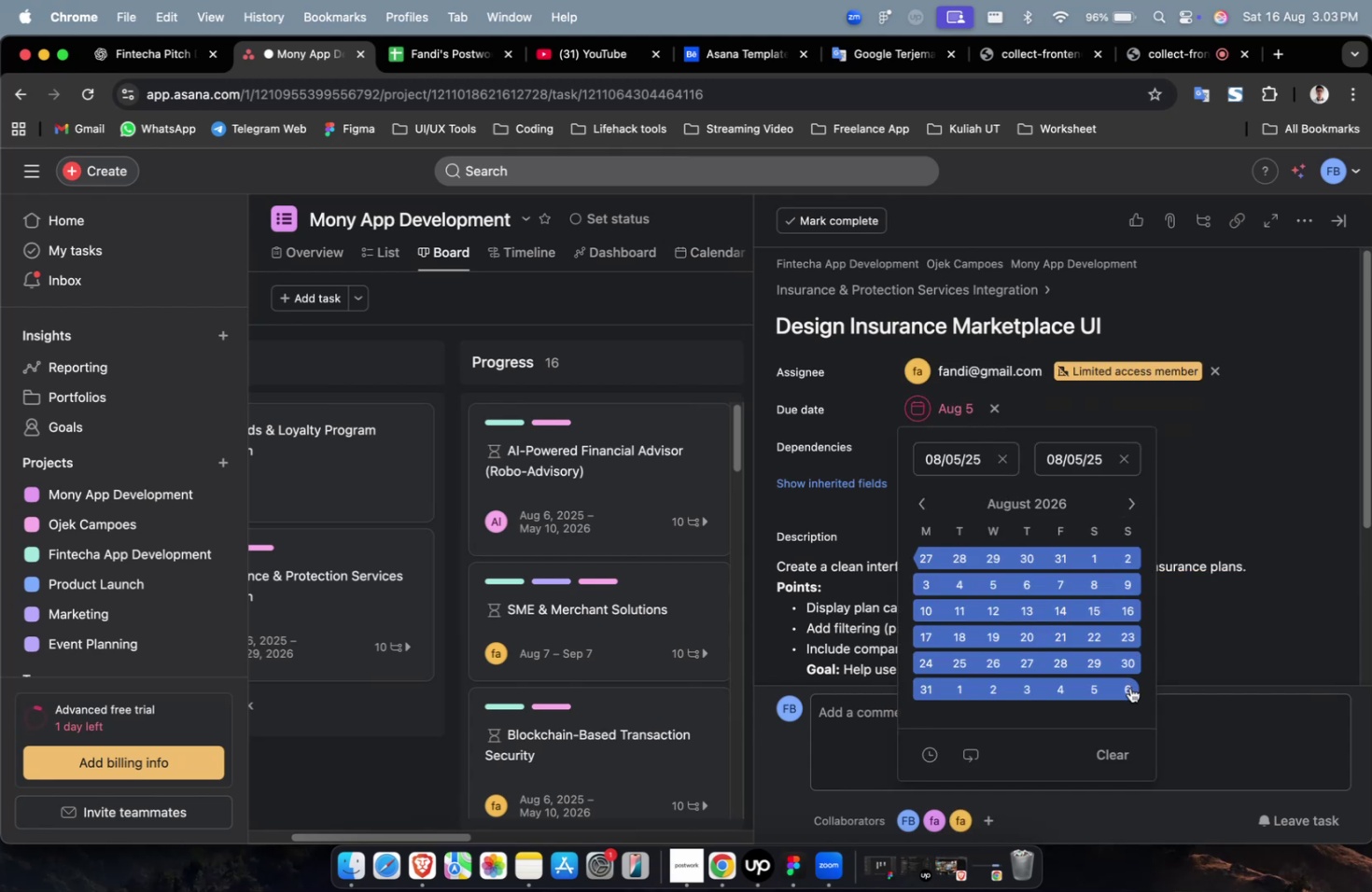 
double_click([1226, 453])
 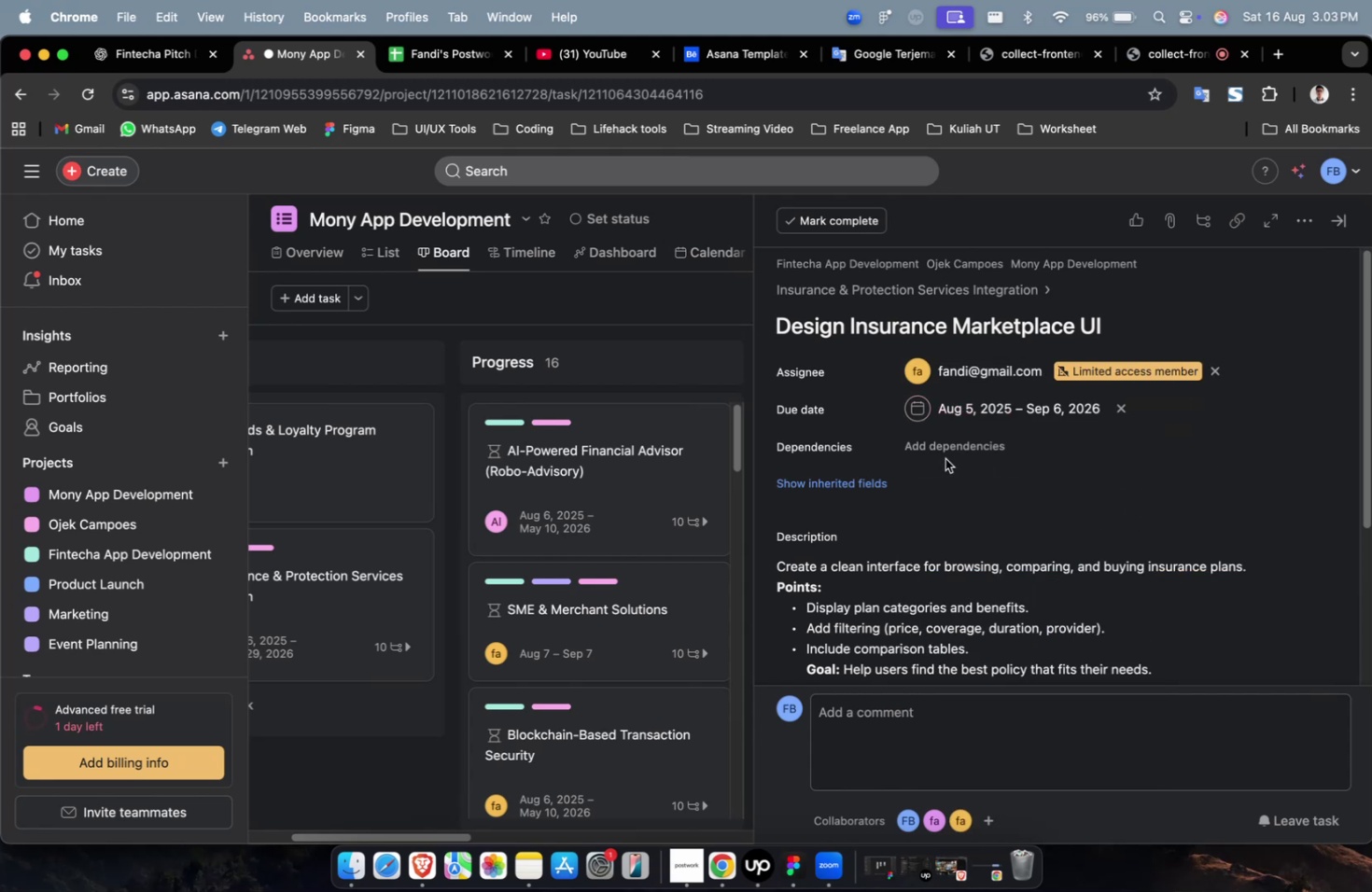 
triple_click([933, 458])
 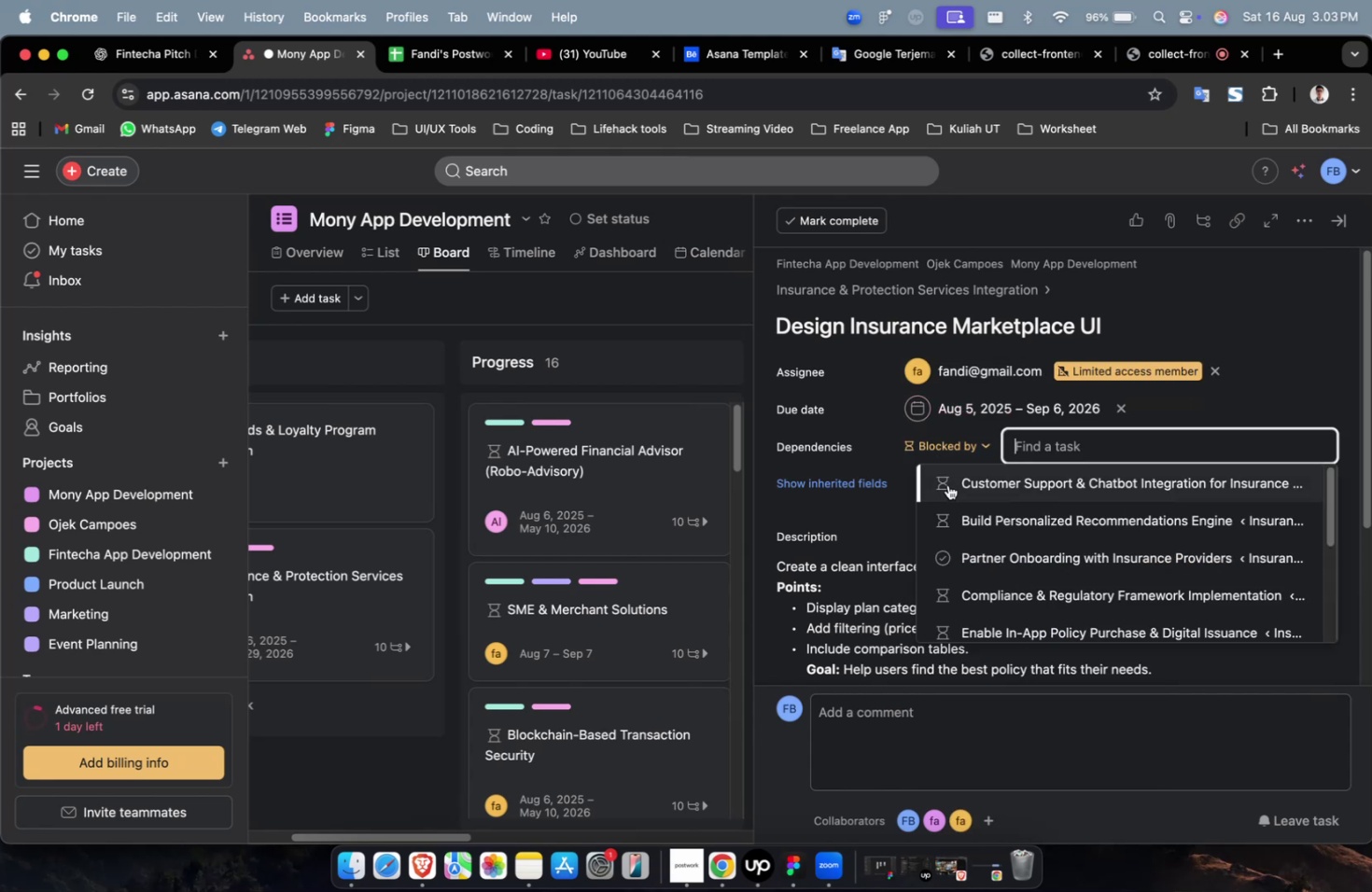 
triple_click([949, 491])
 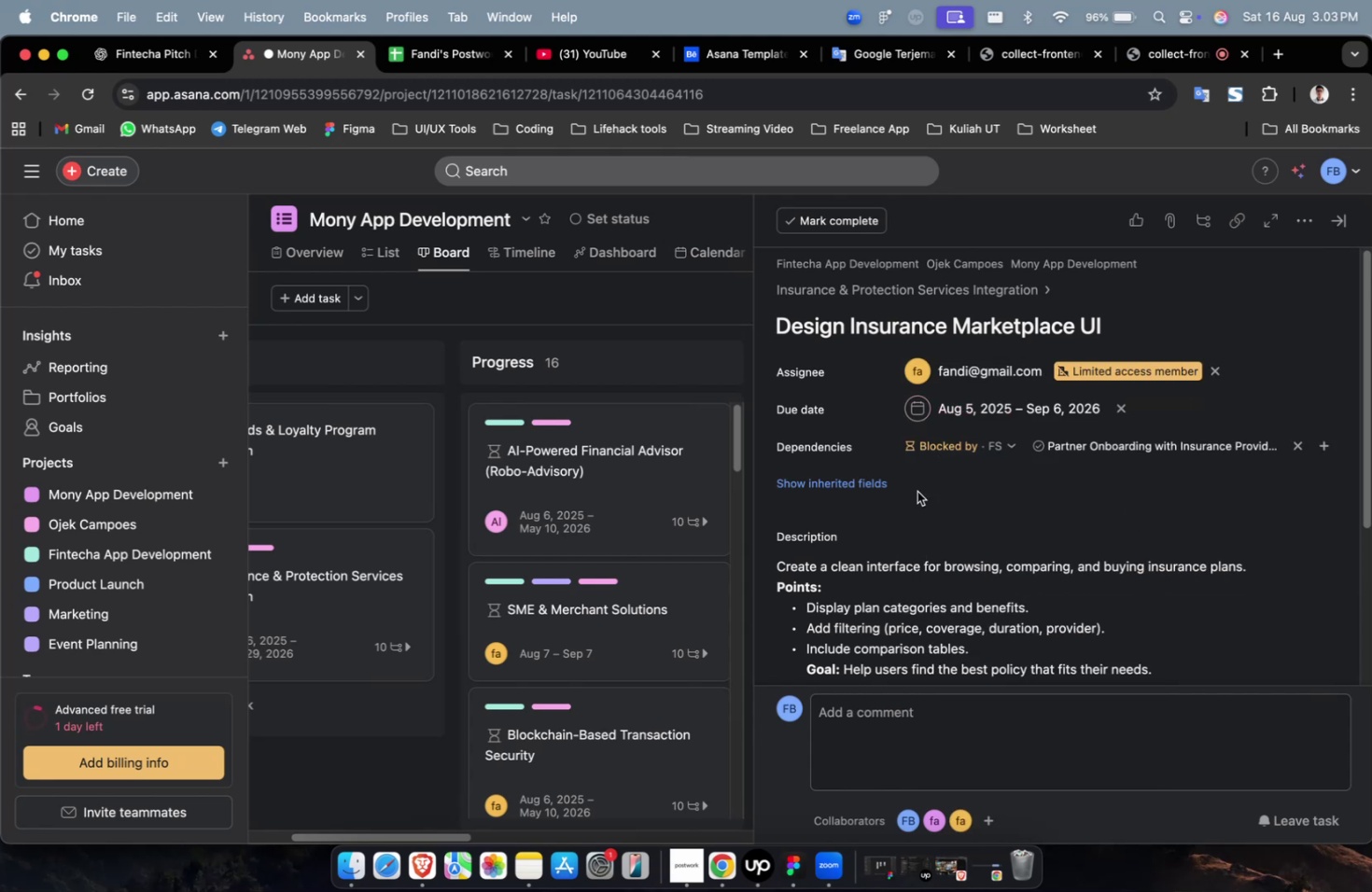 
triple_click([873, 491])
 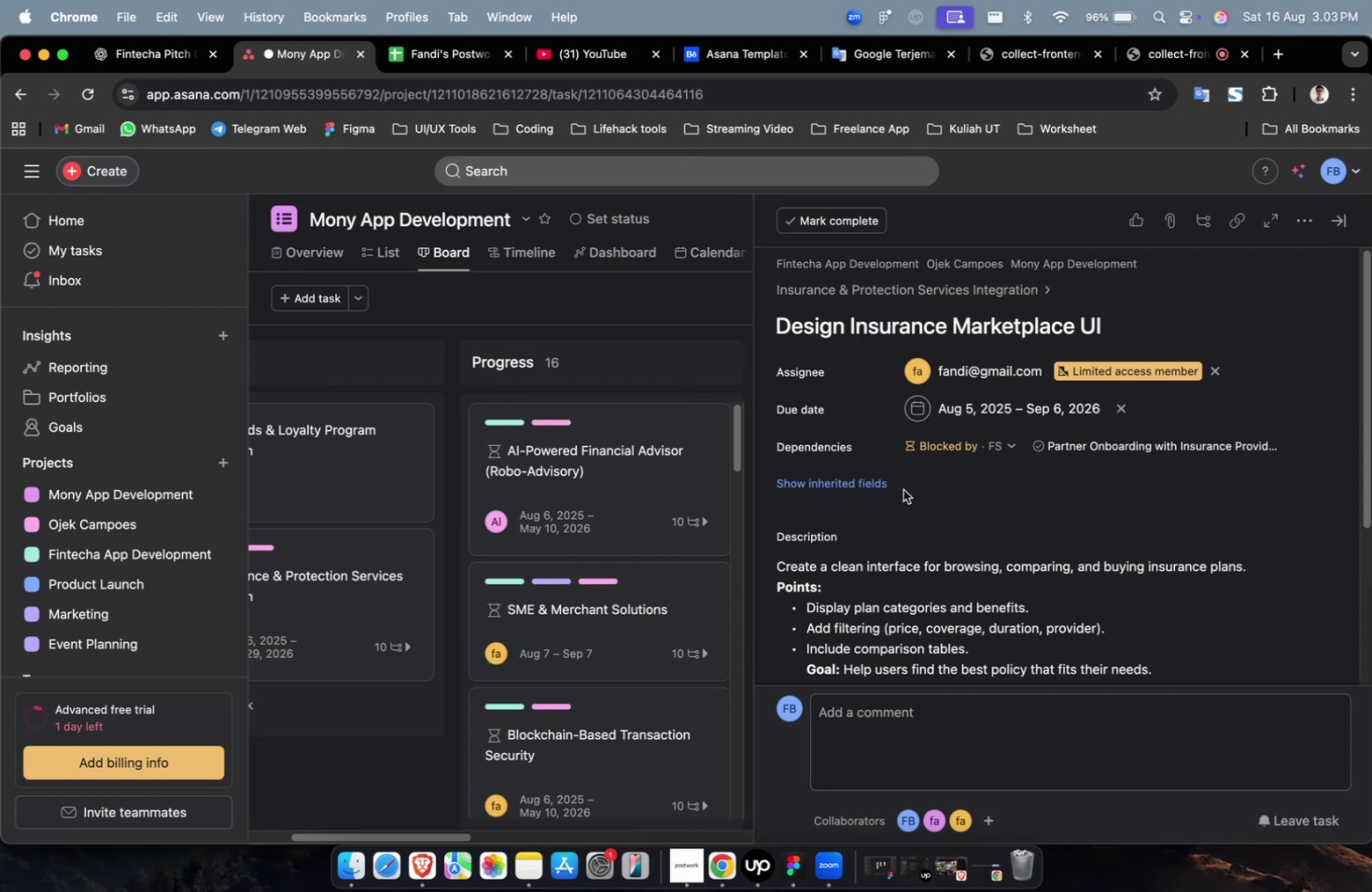 
triple_click([877, 485])
 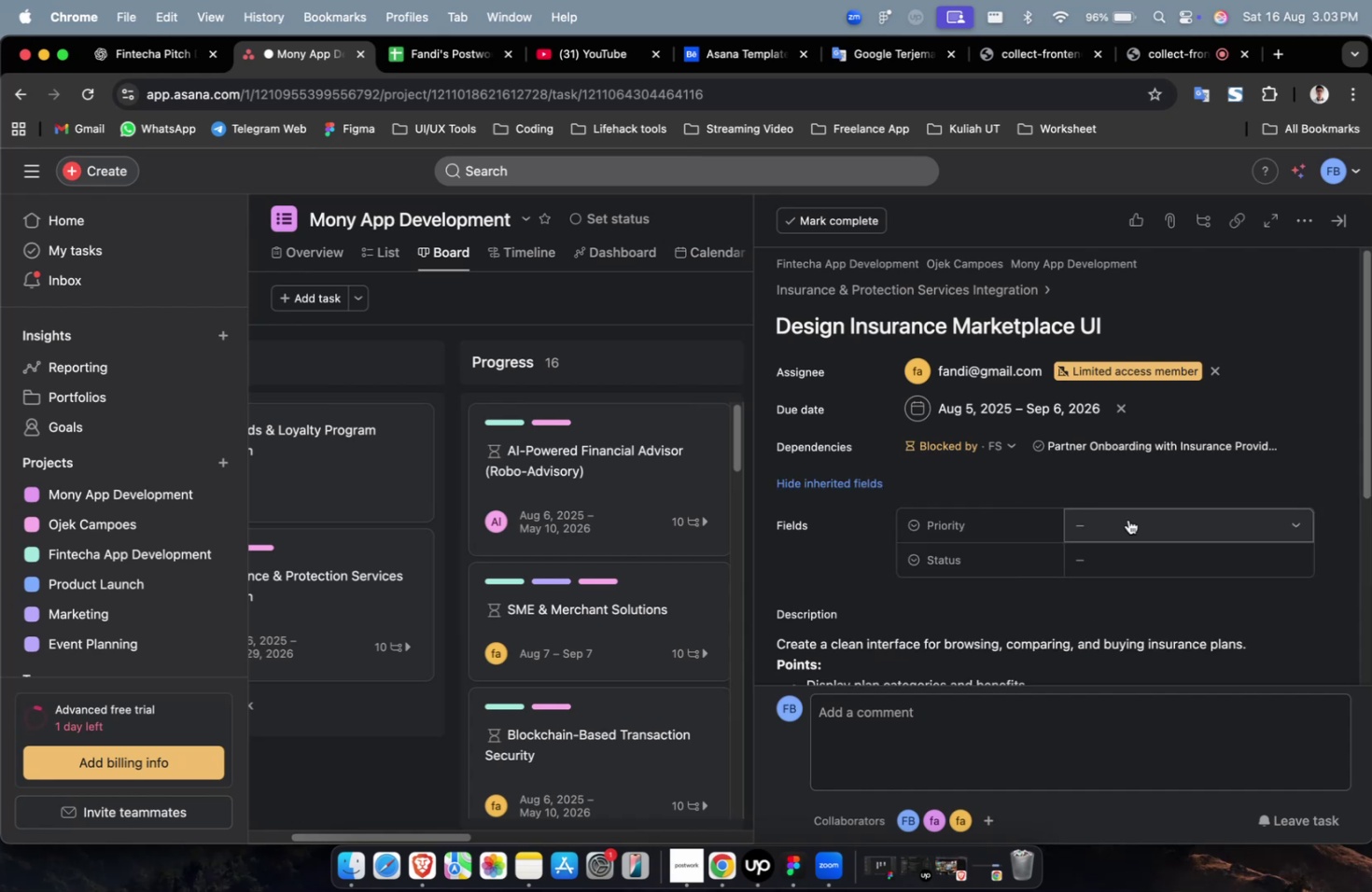 
triple_click([1127, 519])
 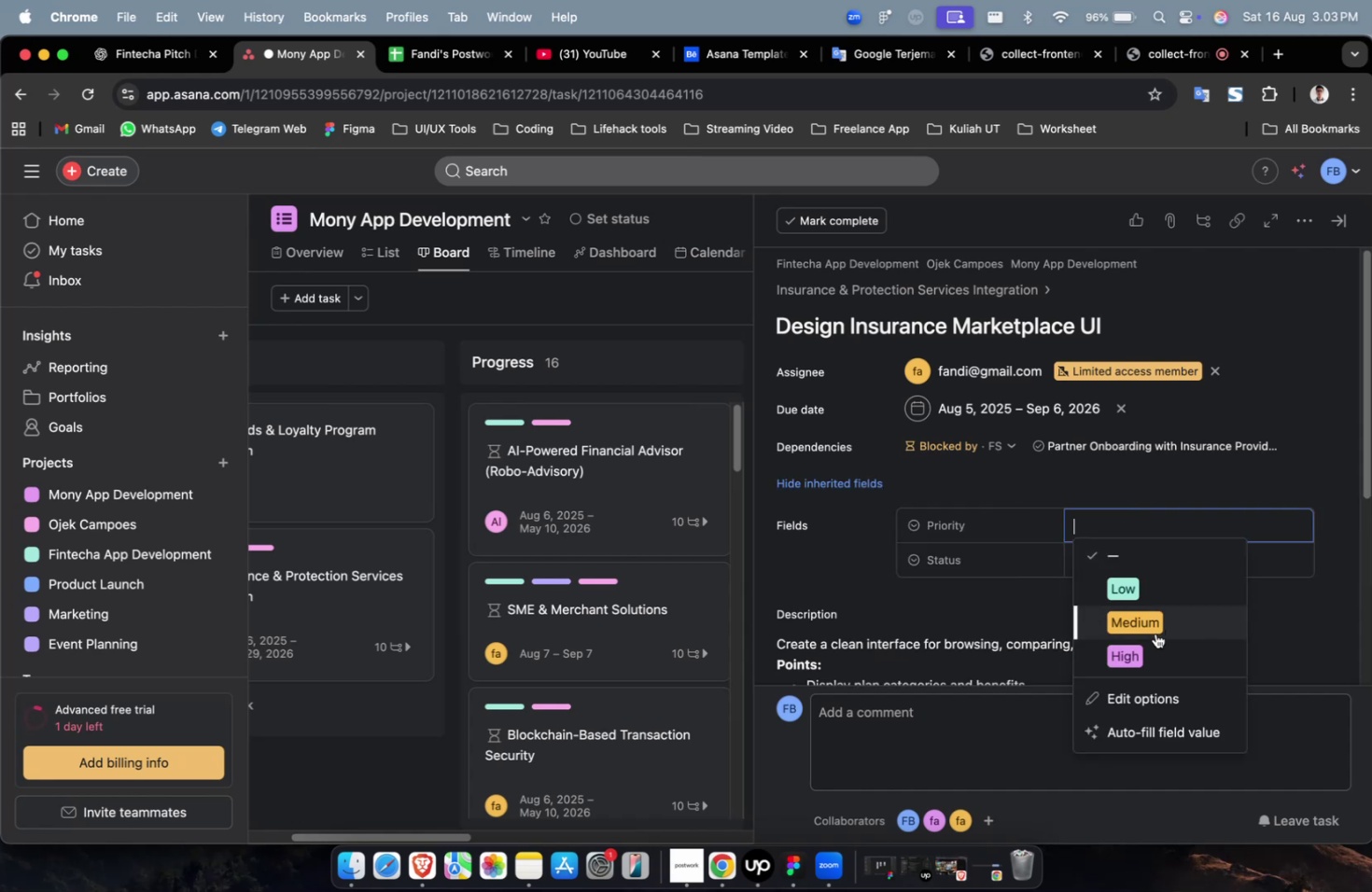 
triple_click([1153, 643])
 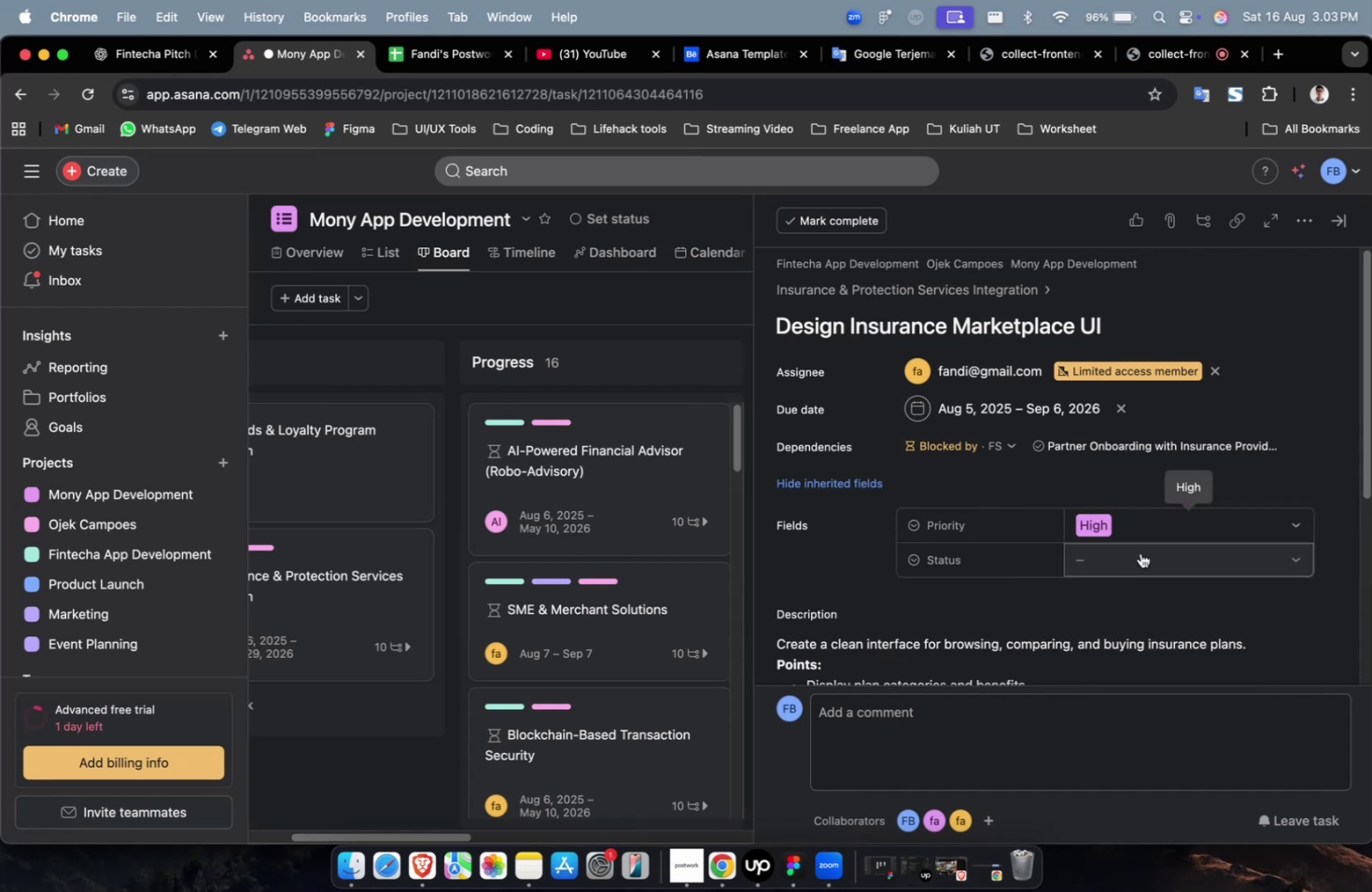 
triple_click([1139, 551])
 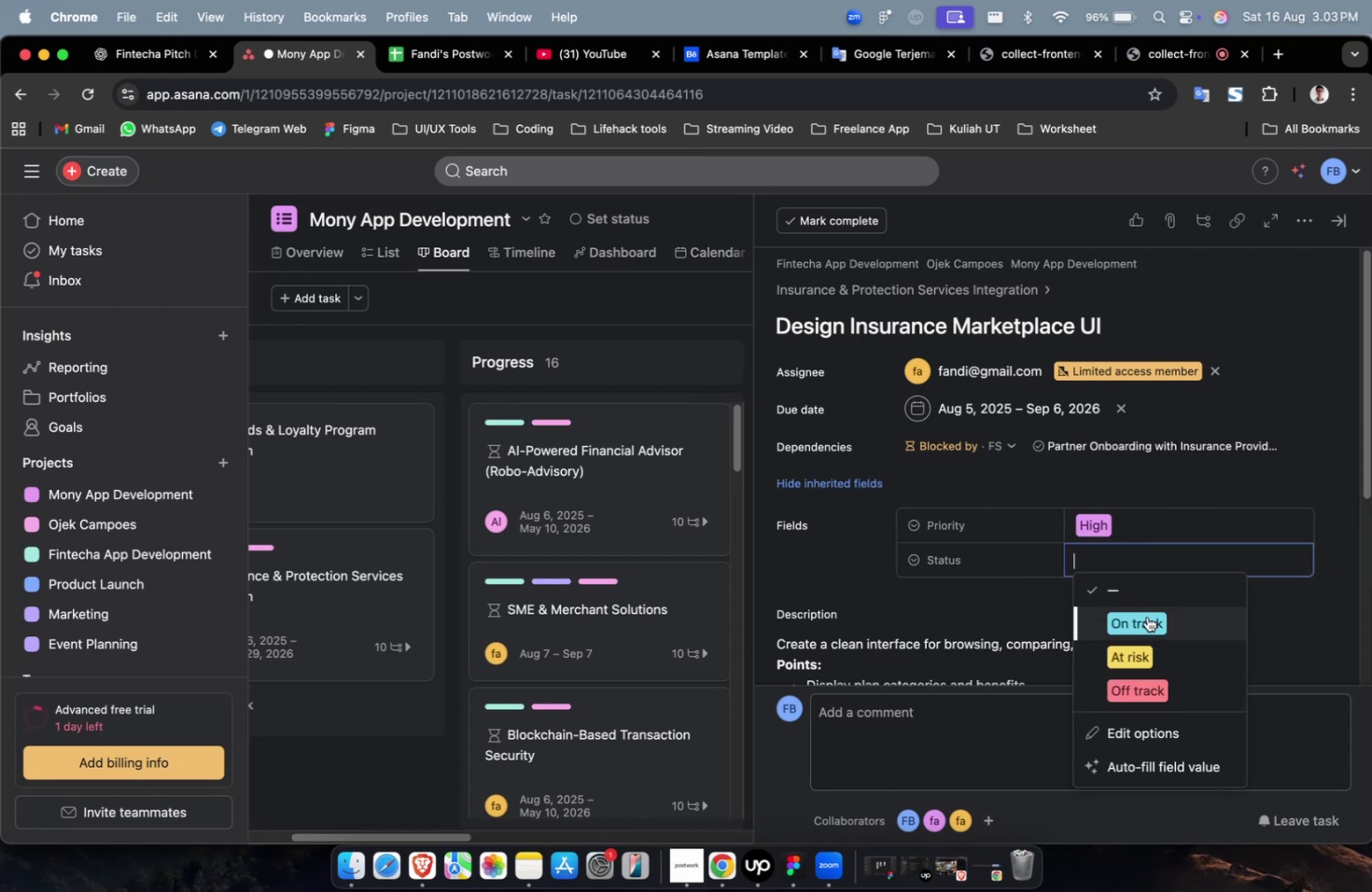 
triple_click([1146, 617])
 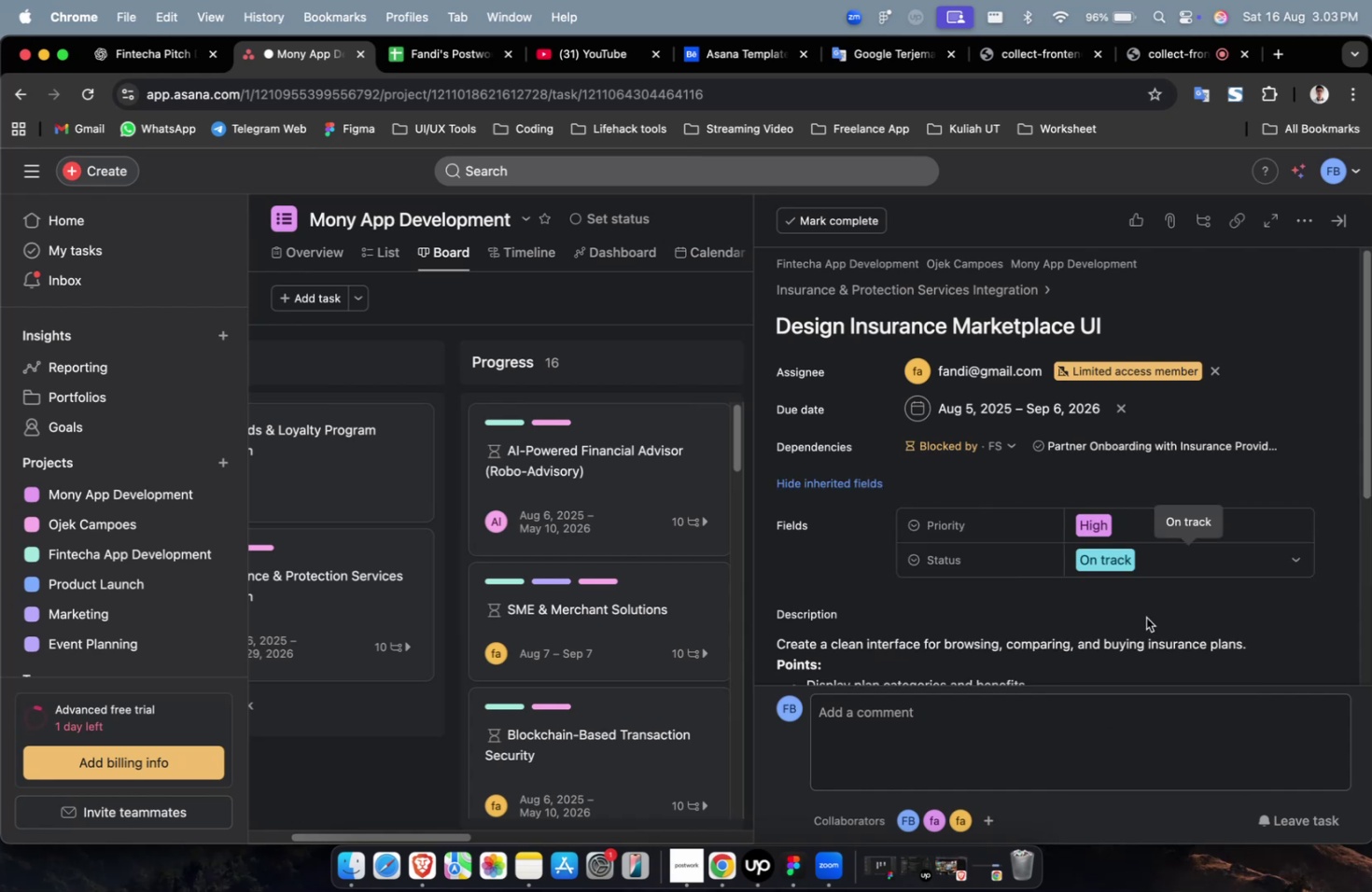 
scroll: coordinate [1102, 485], scroll_direction: down, amount: 28.0
 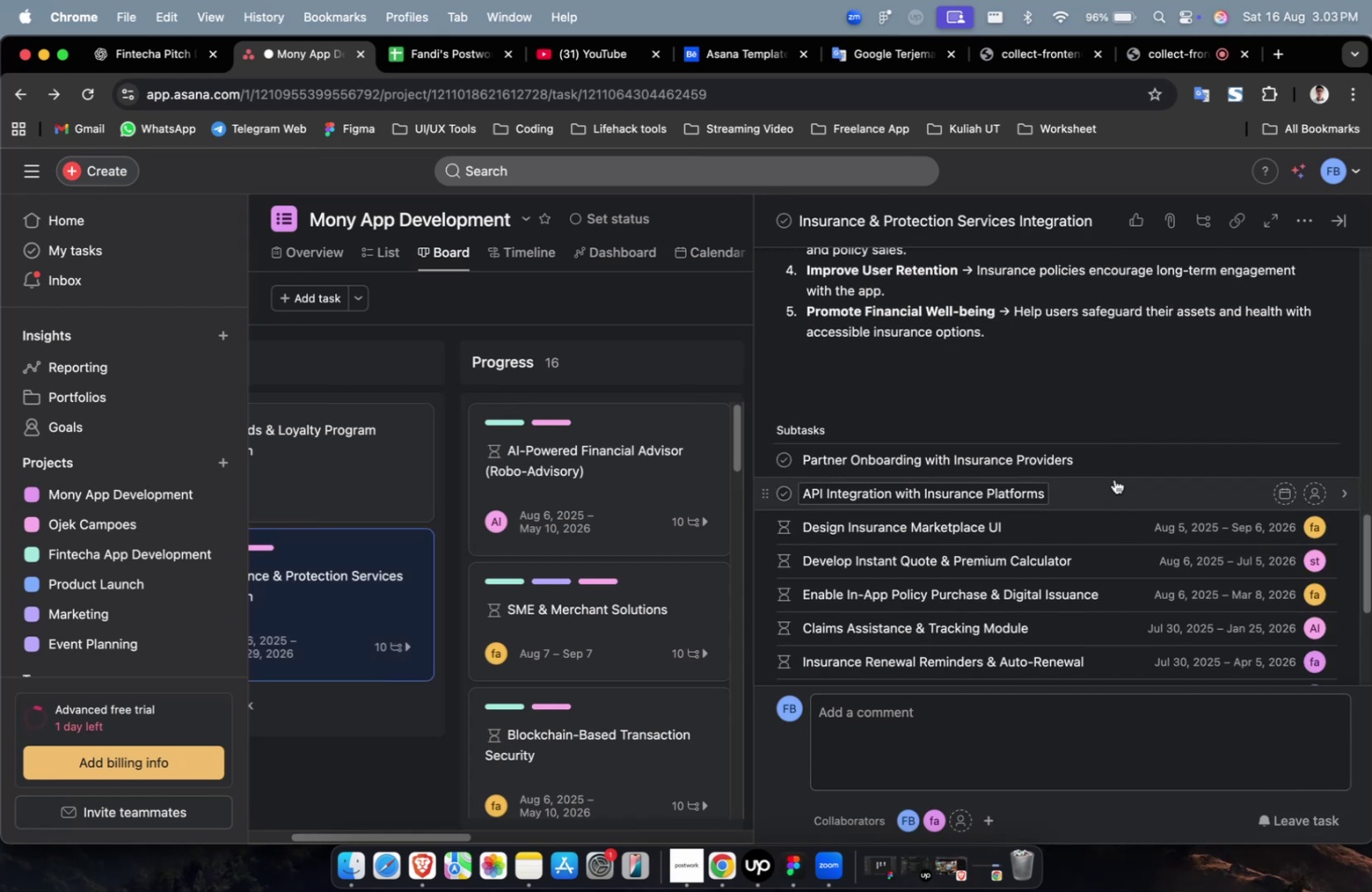 
left_click([1113, 485])
 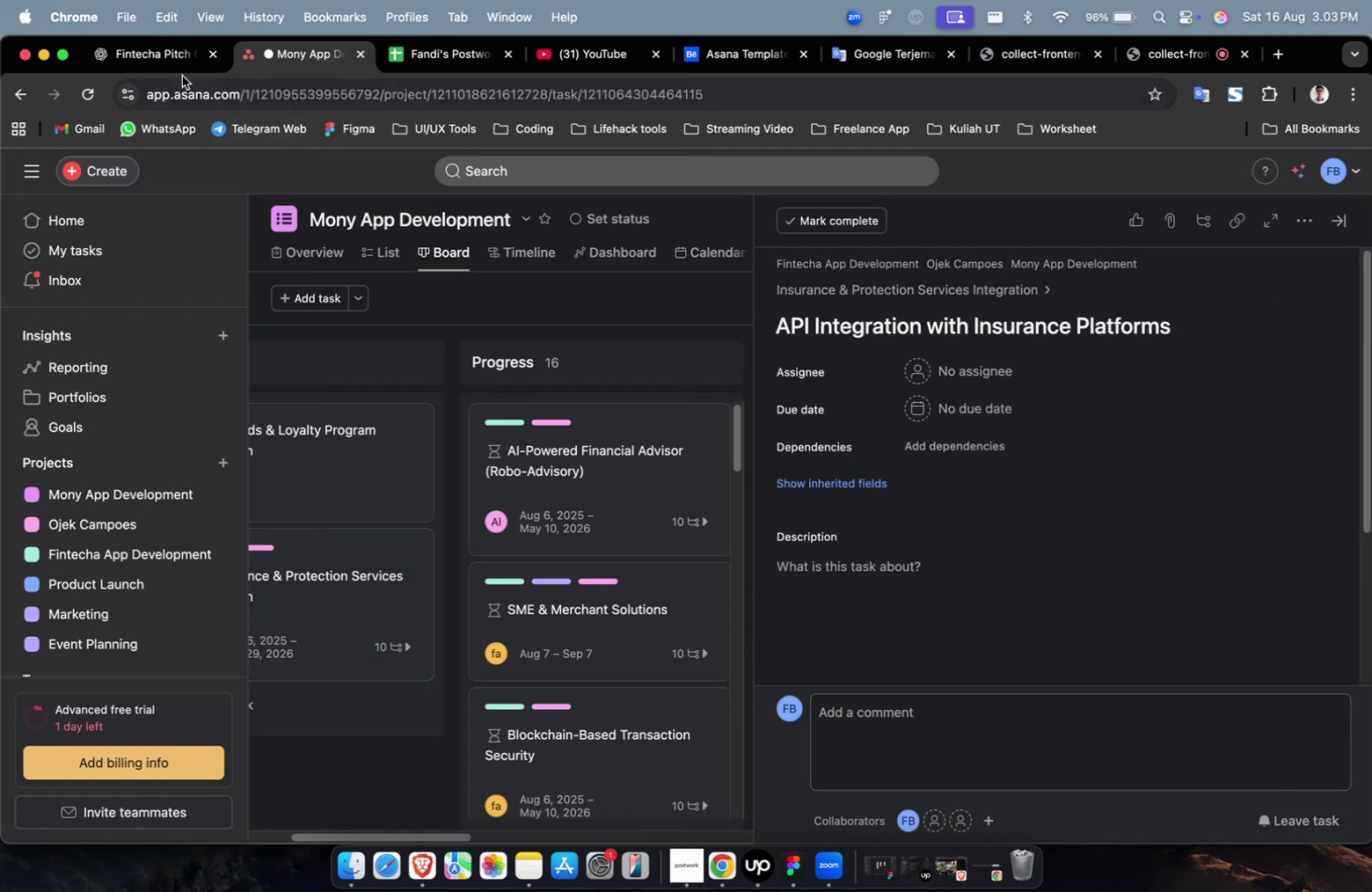 
double_click([133, 63])
 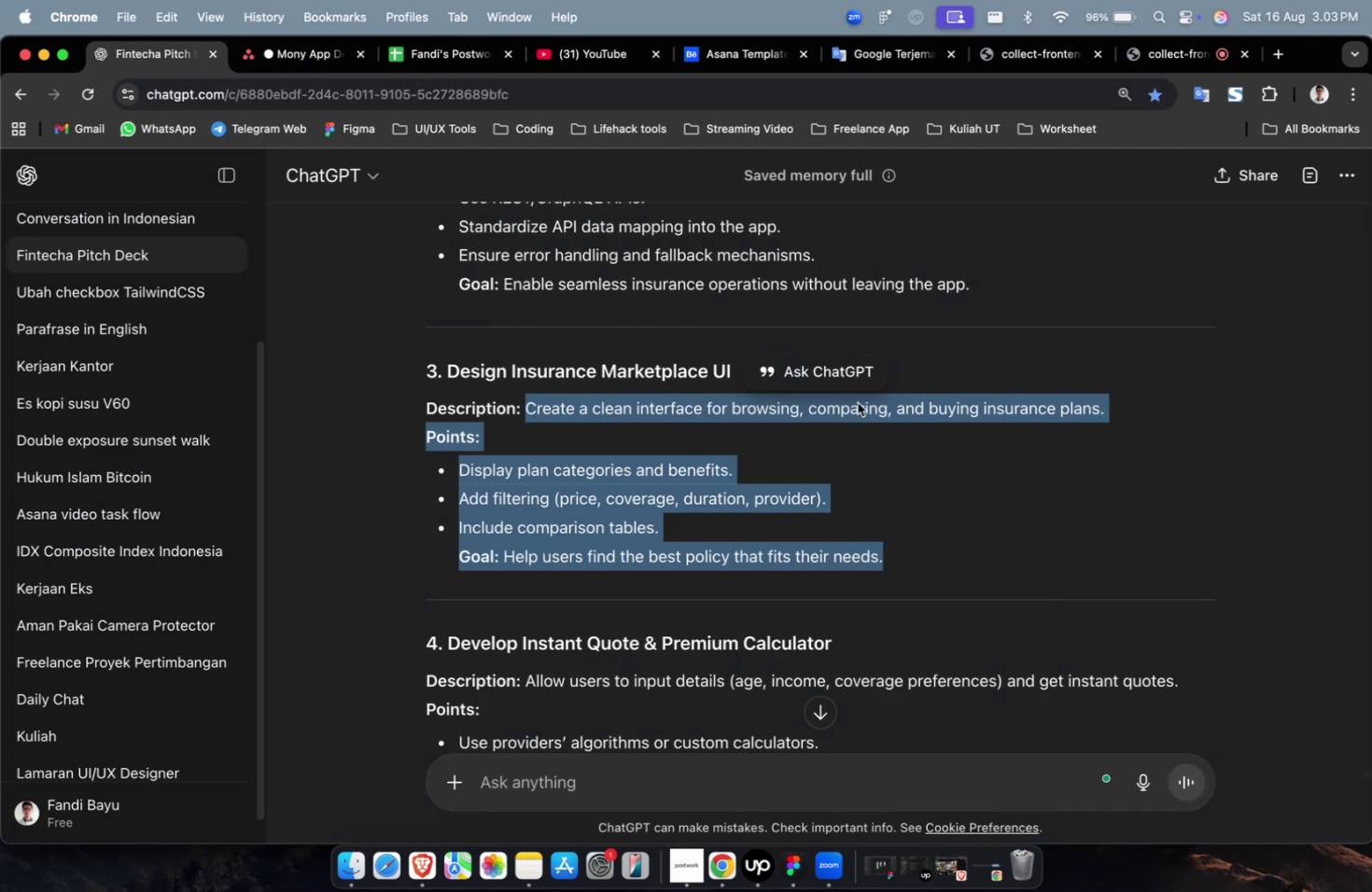 
scroll: coordinate [889, 411], scroll_direction: up, amount: 7.0
 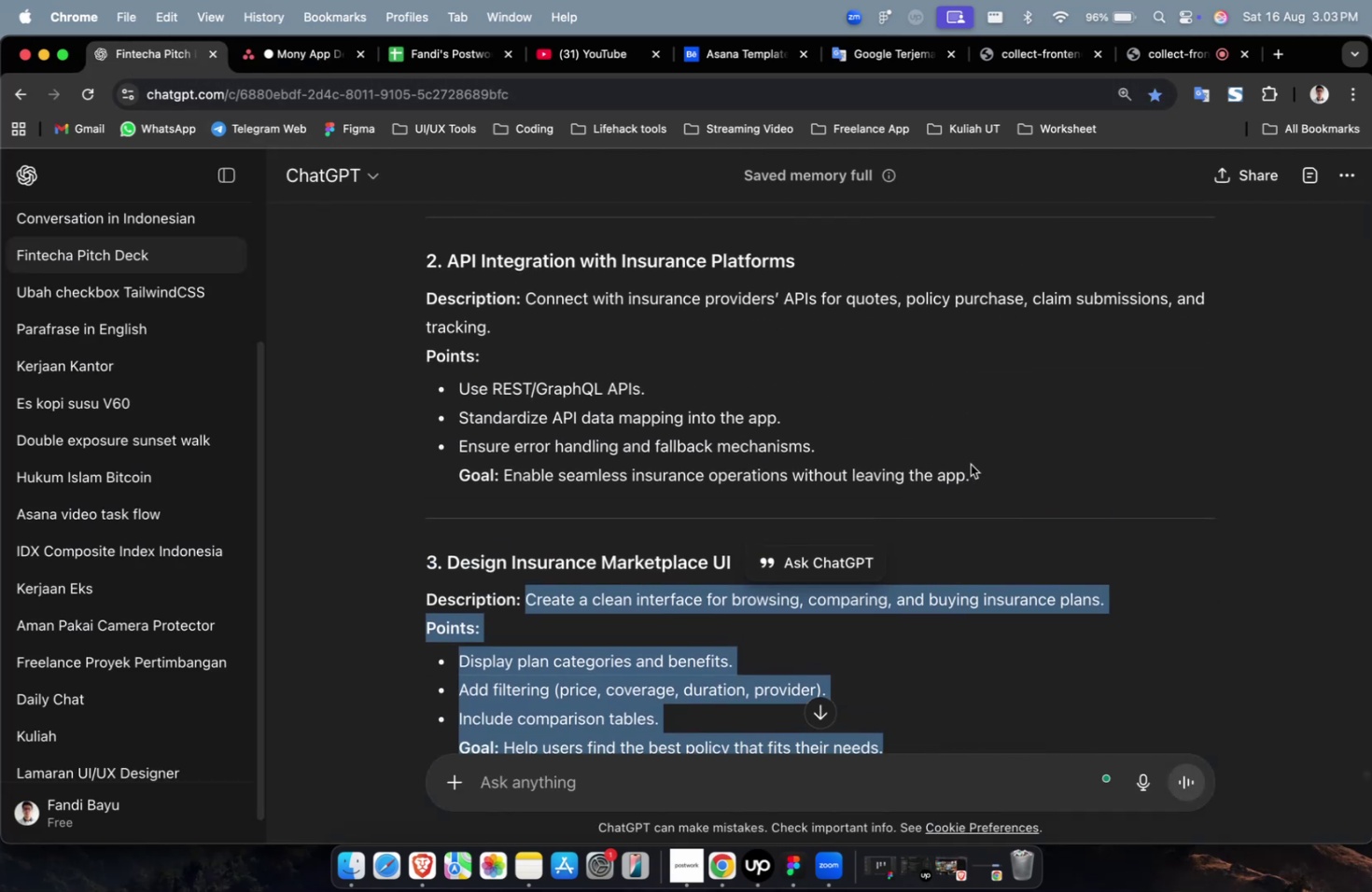 
left_click_drag(start_coordinate=[987, 473], to_coordinate=[529, 303])
 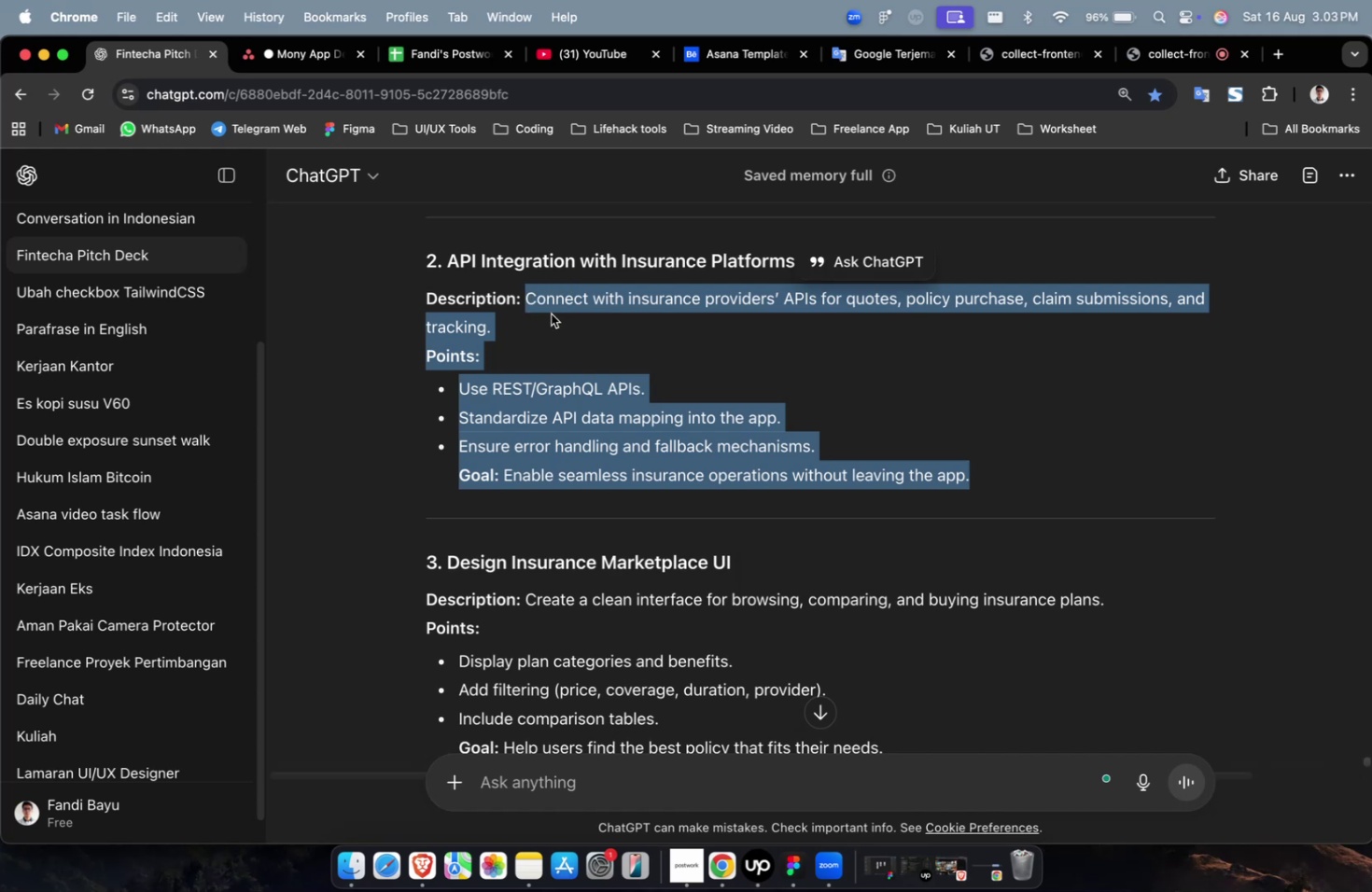 
right_click([551, 314])
 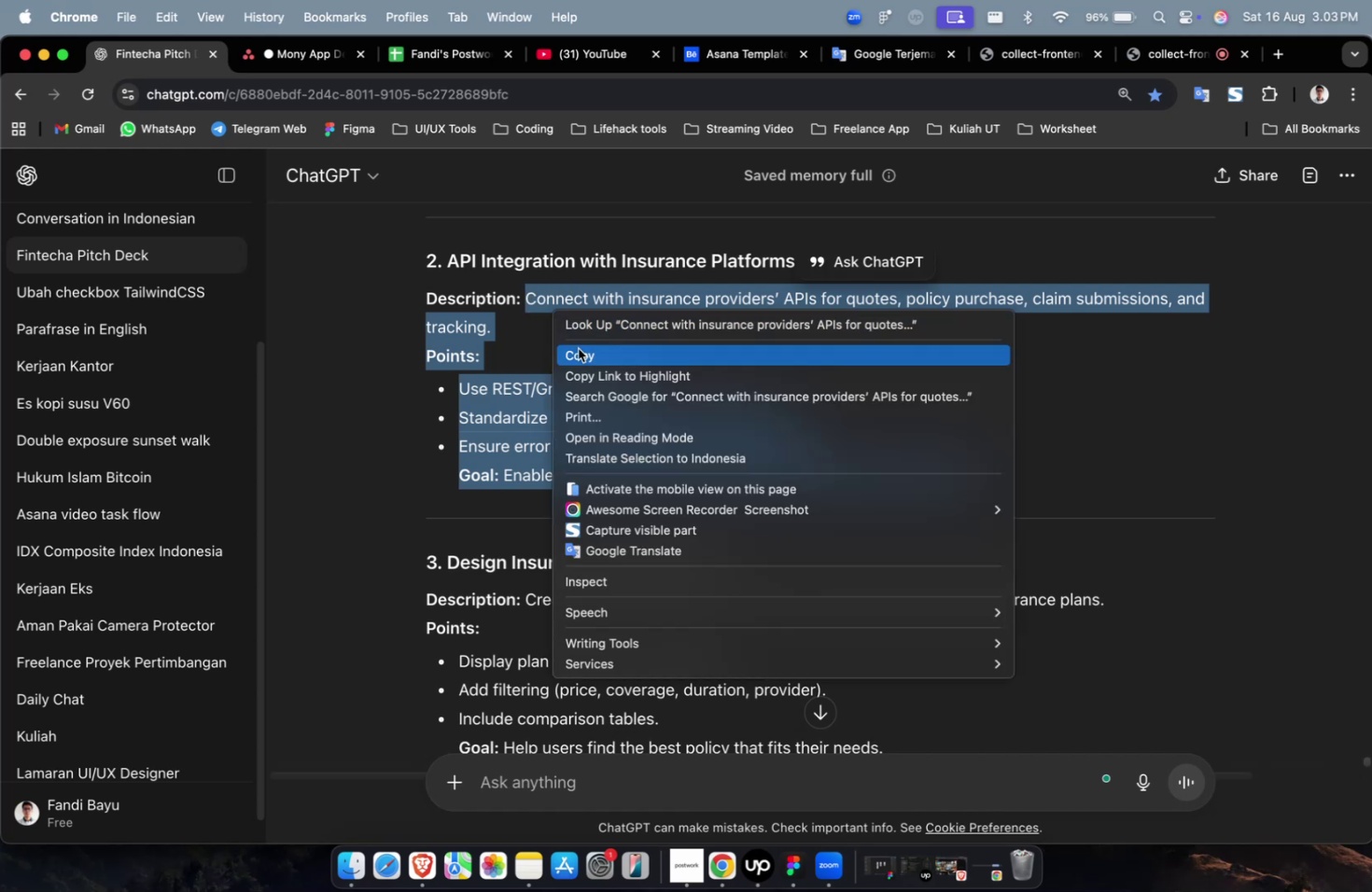 
left_click([579, 354])
 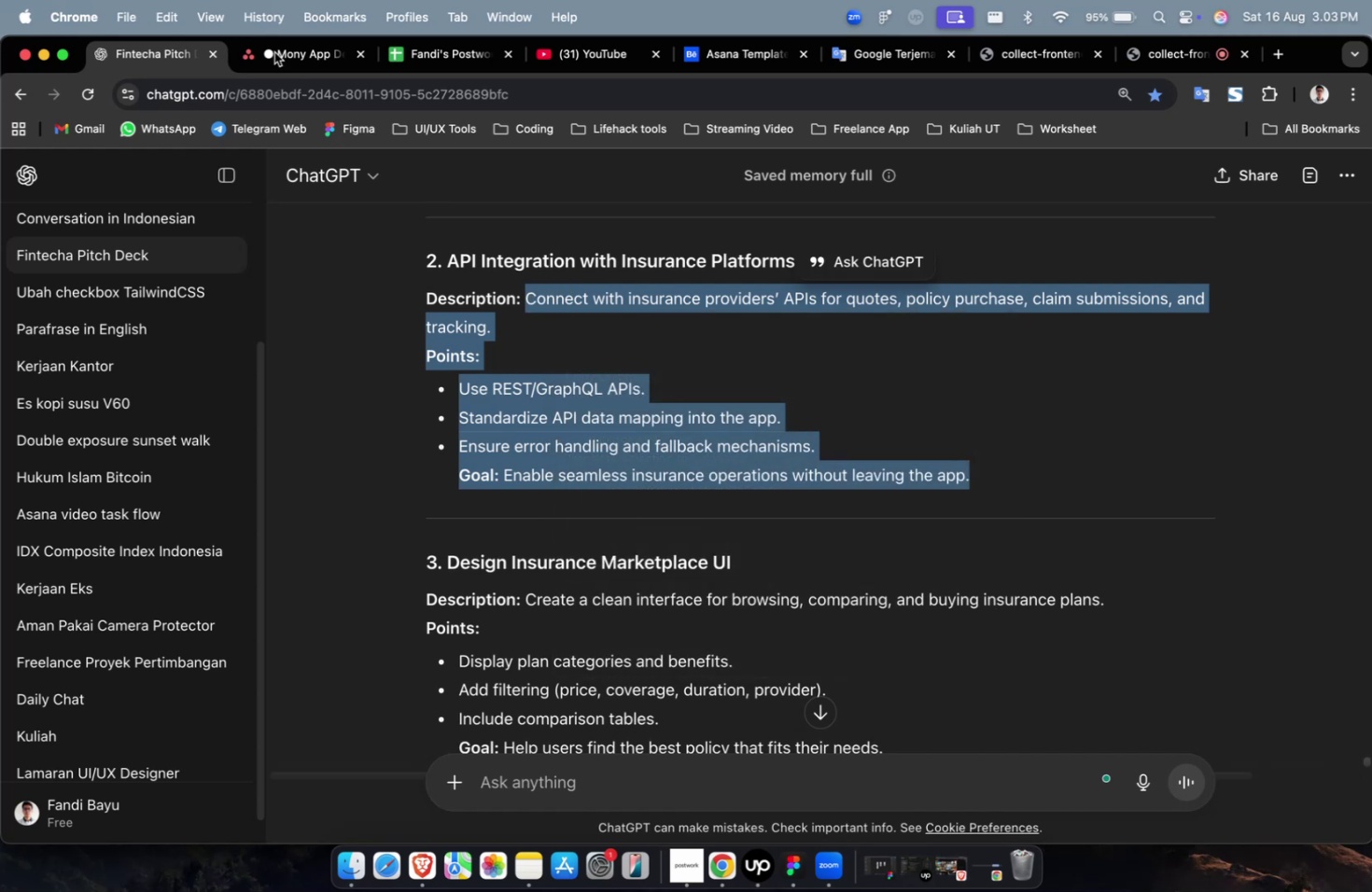 
left_click([267, 46])
 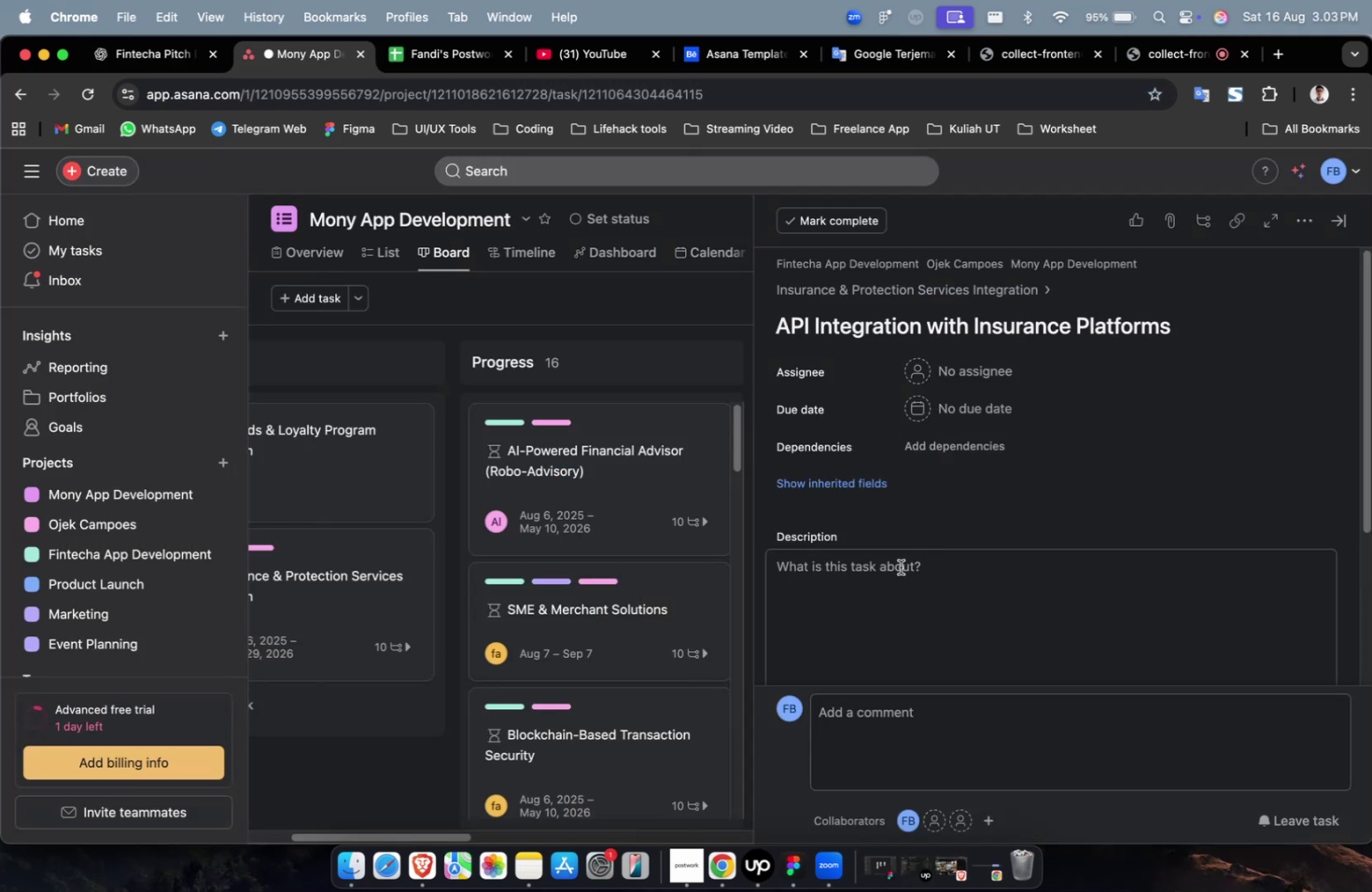 
triple_click([883, 572])
 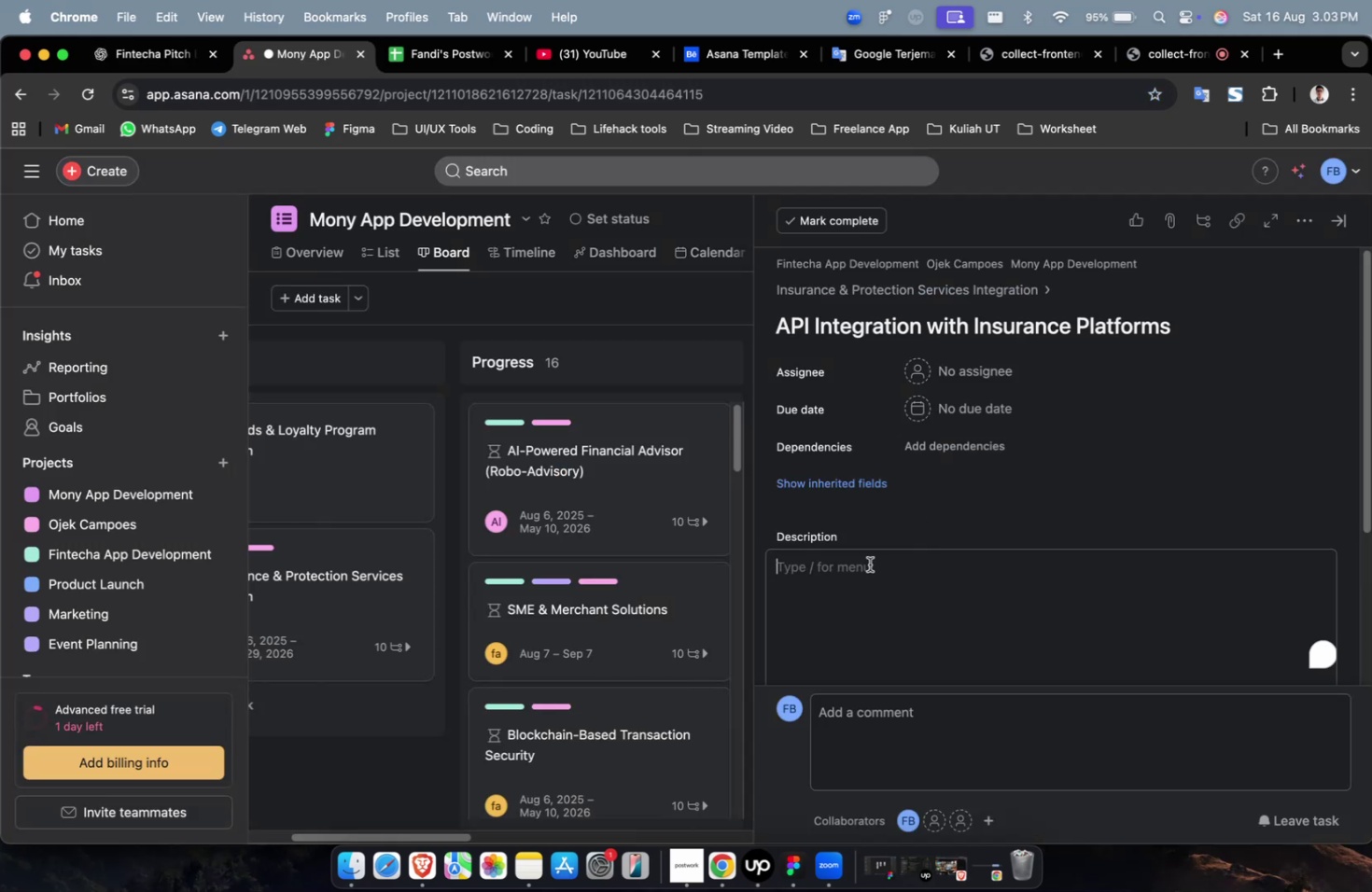 
right_click([863, 561])
 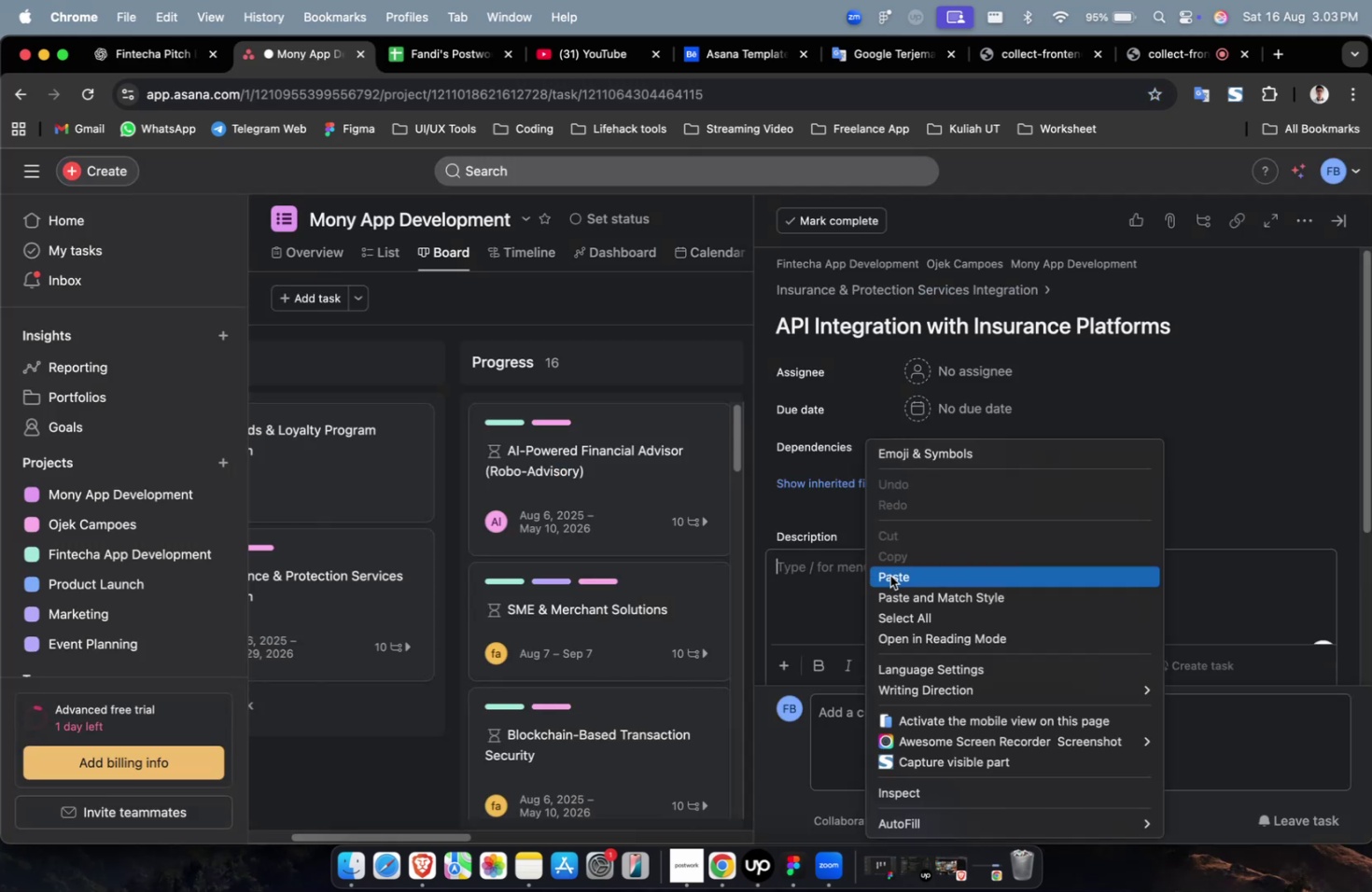 
left_click([889, 575])
 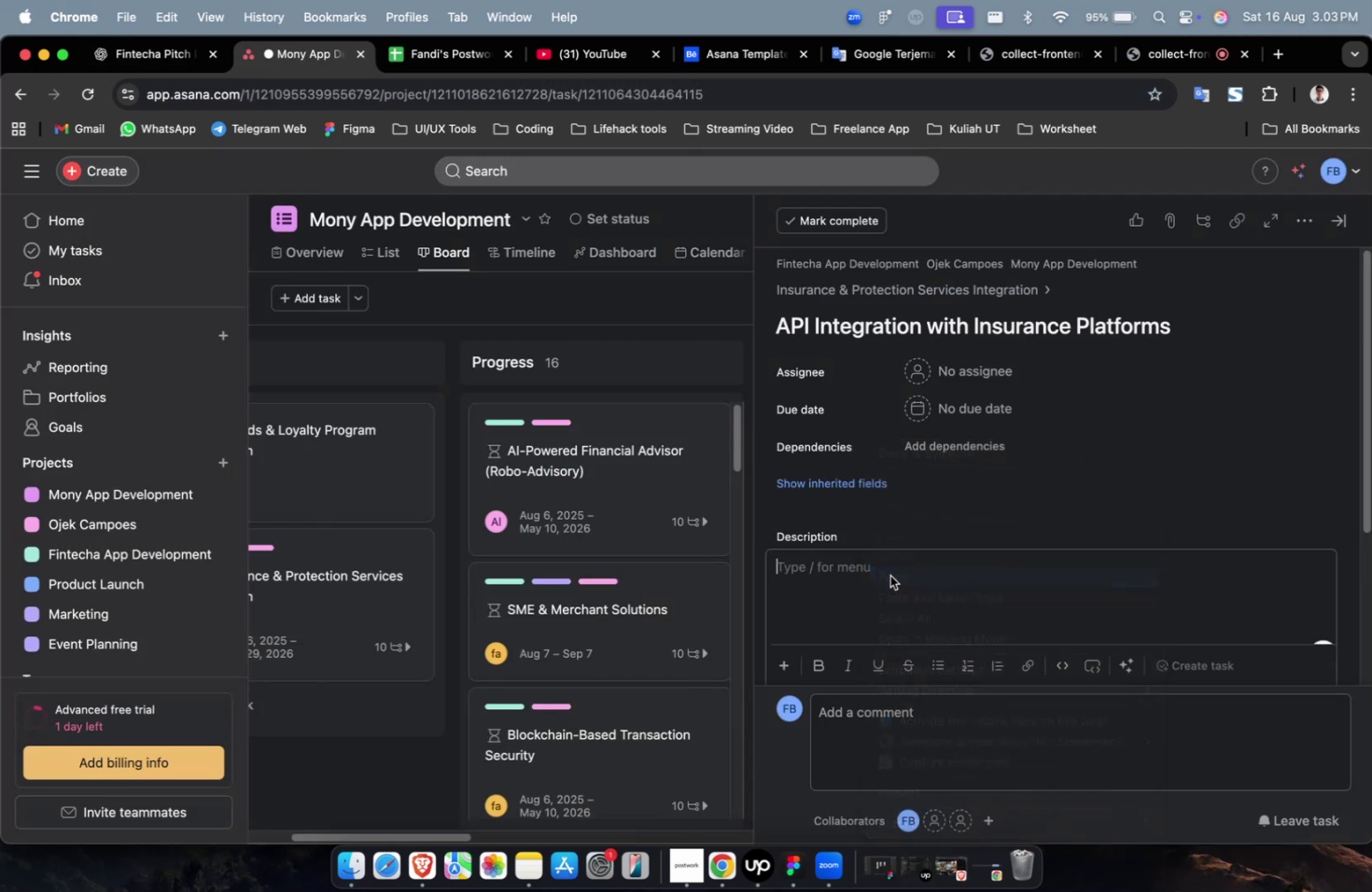 
scroll: coordinate [889, 575], scroll_direction: up, amount: 15.0
 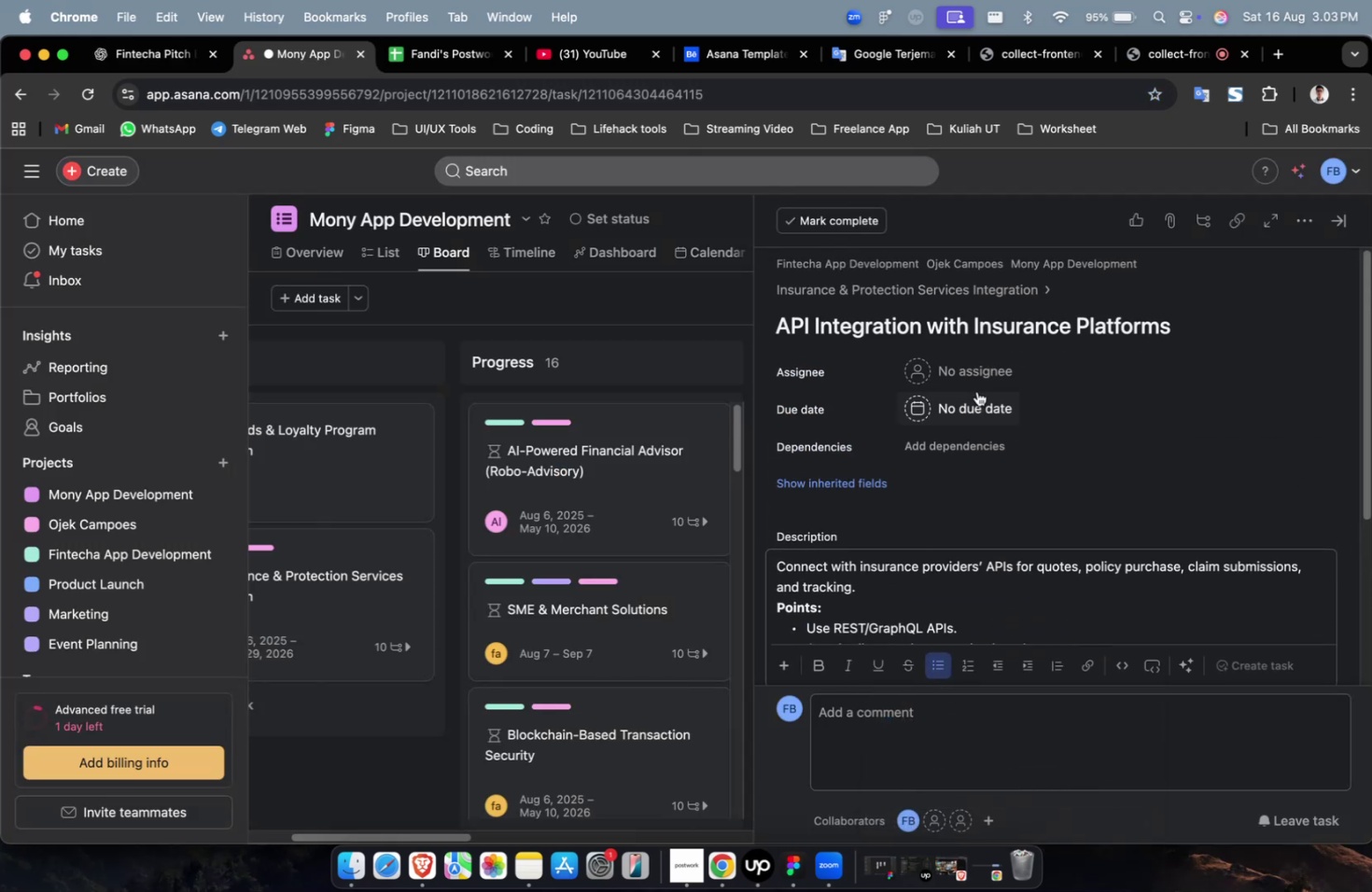 
left_click([978, 380])
 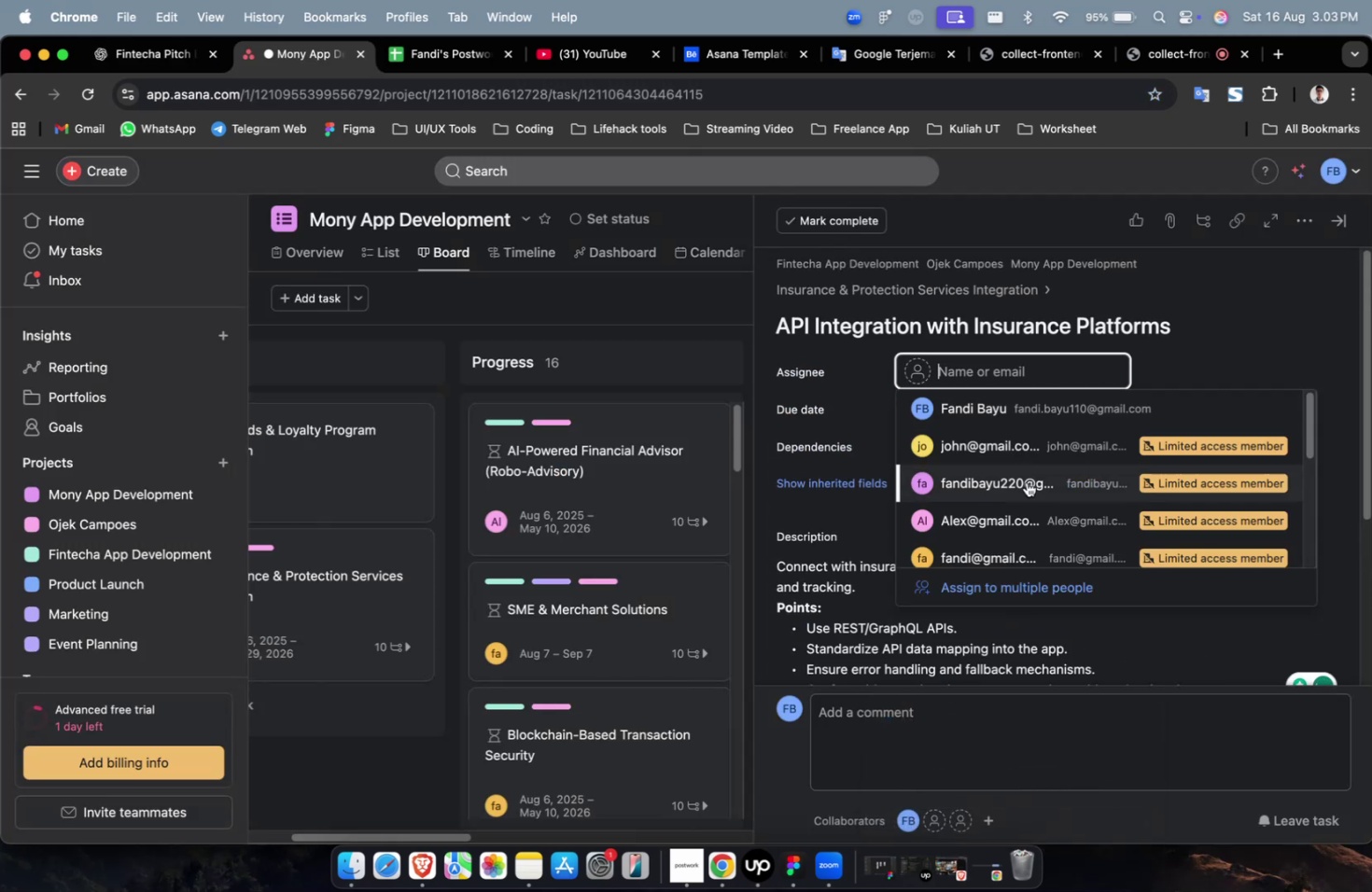 
double_click([1012, 499])
 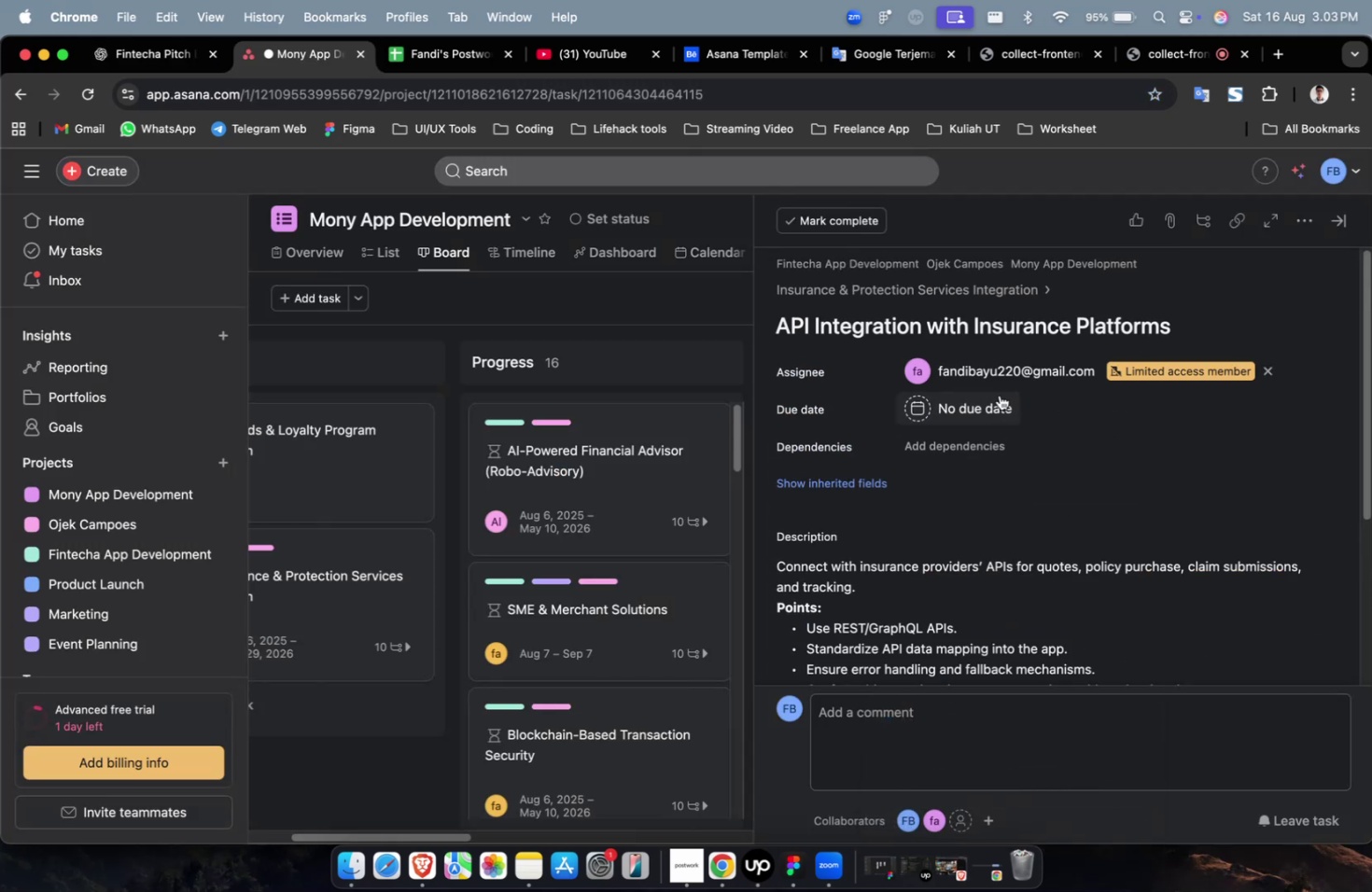 
triple_click([997, 390])
 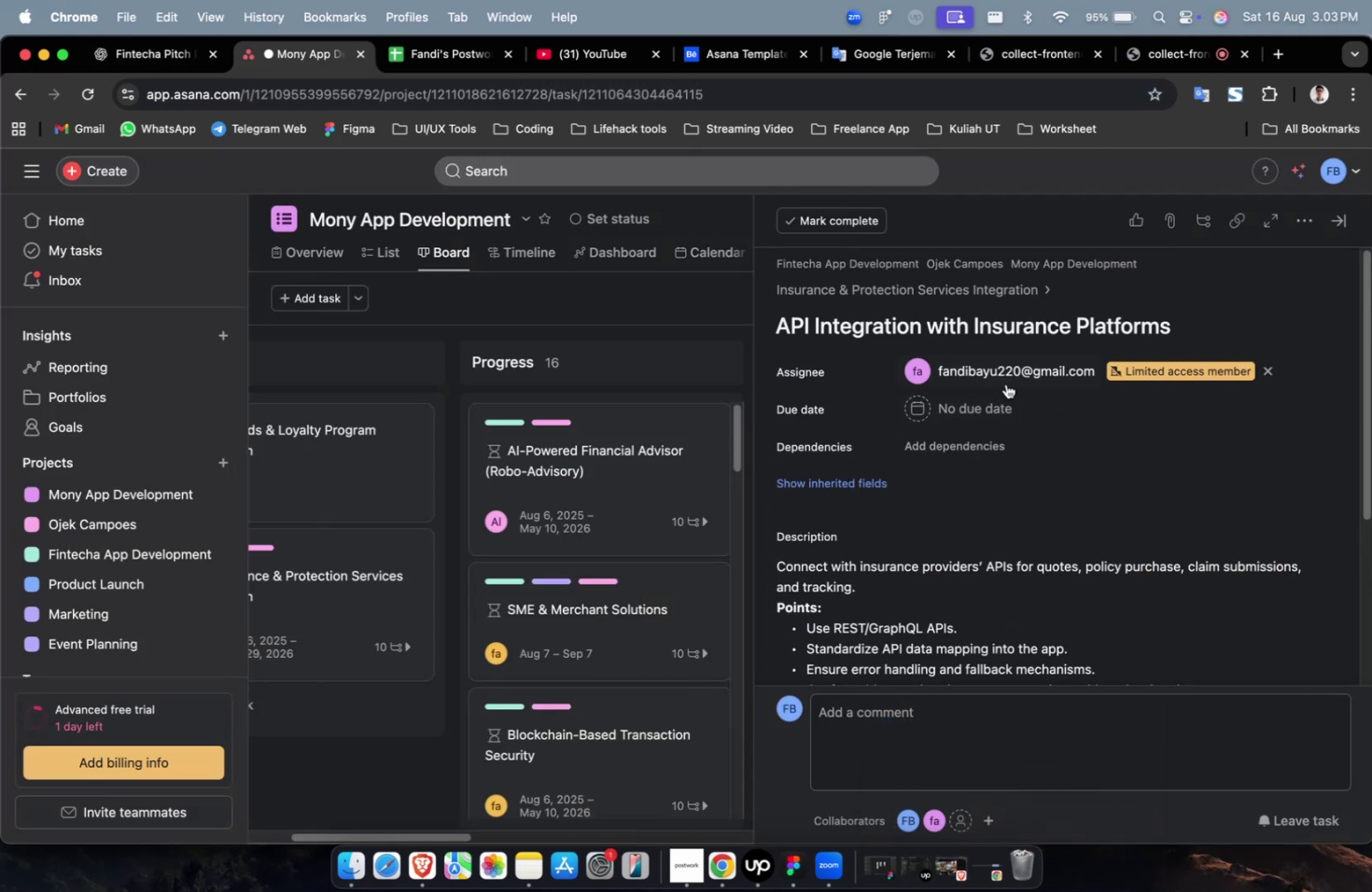 
triple_click([1007, 382])
 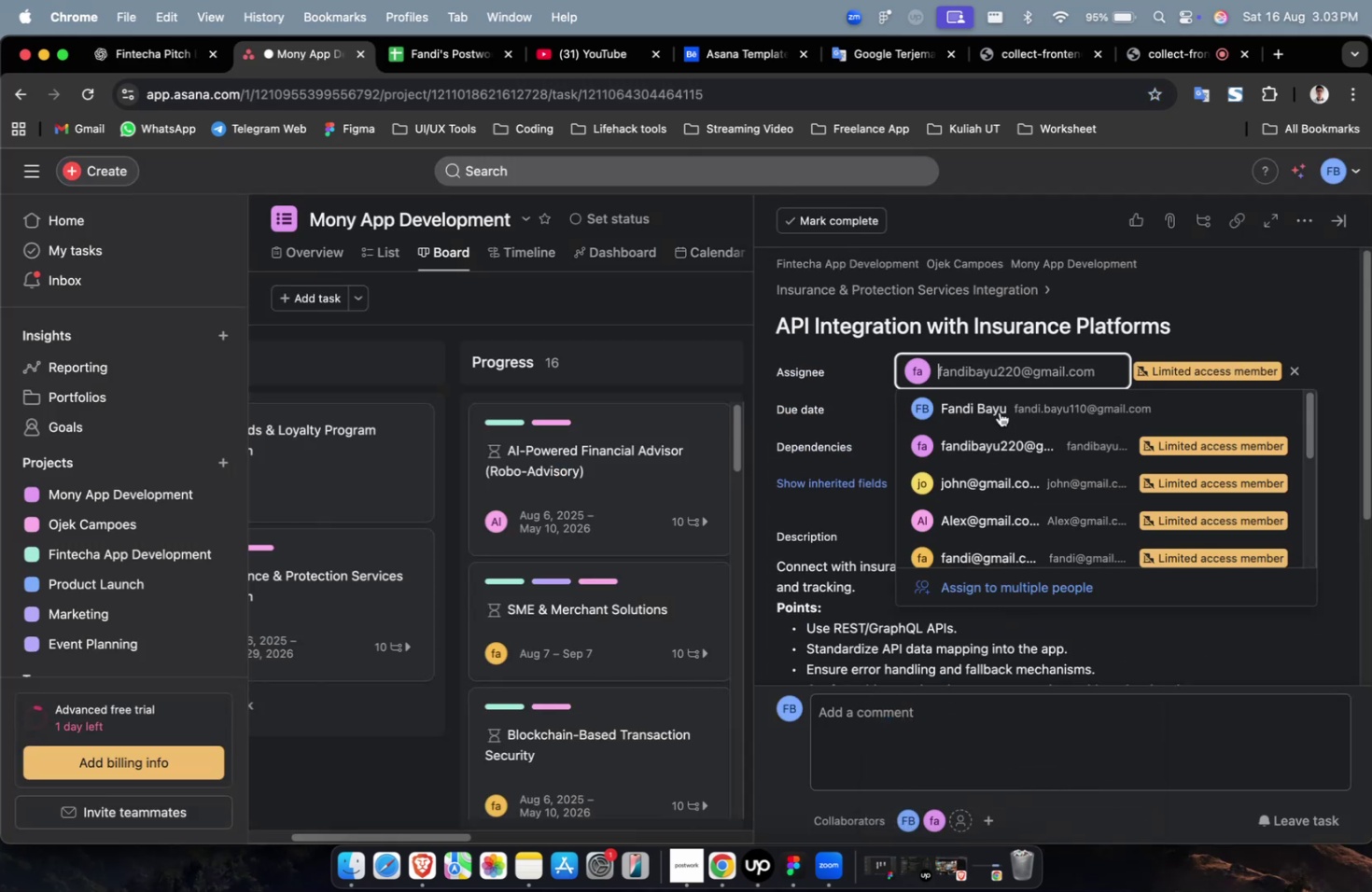 
scroll: coordinate [996, 461], scroll_direction: down, amount: 8.0
 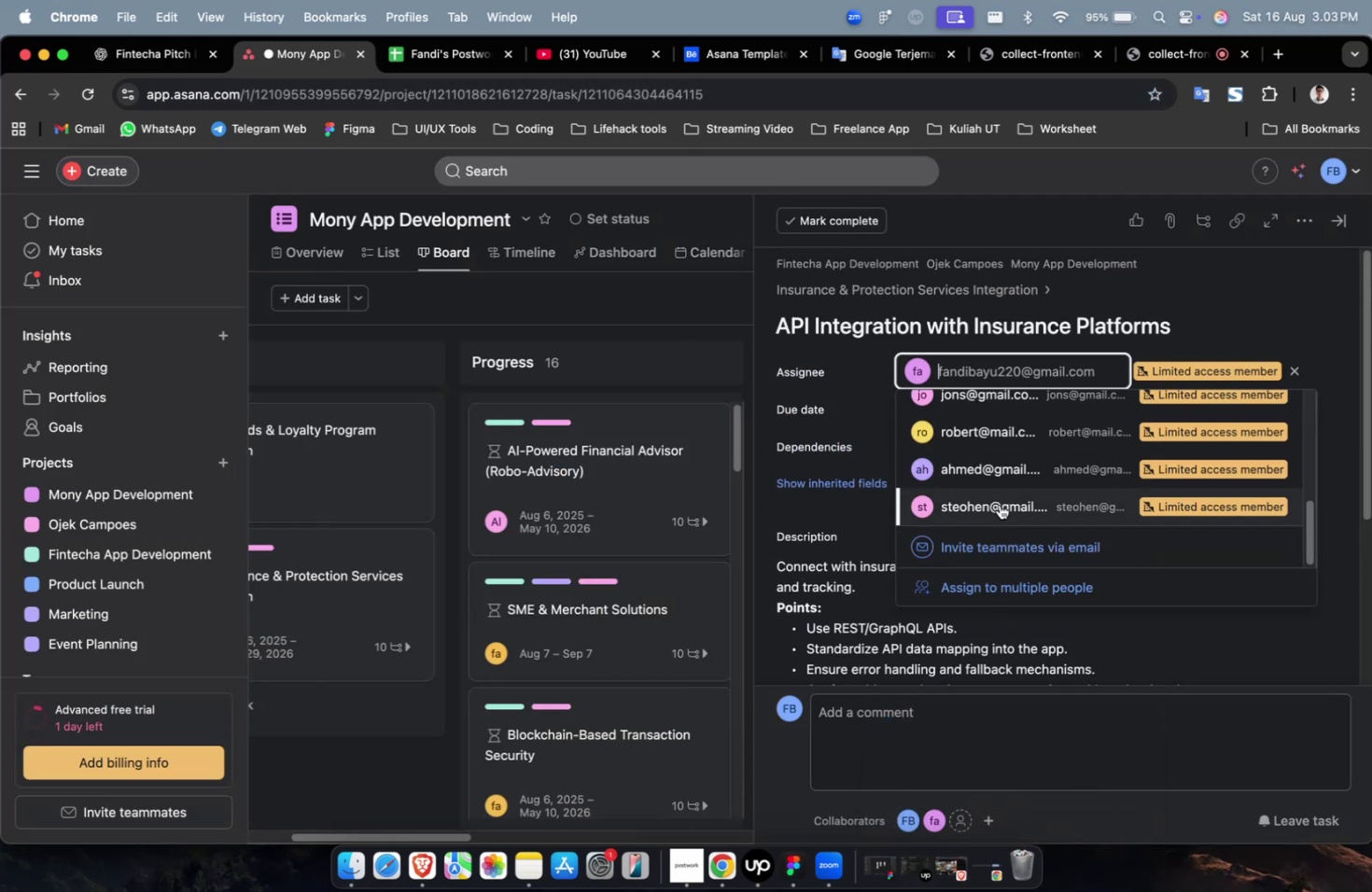 
left_click([999, 504])
 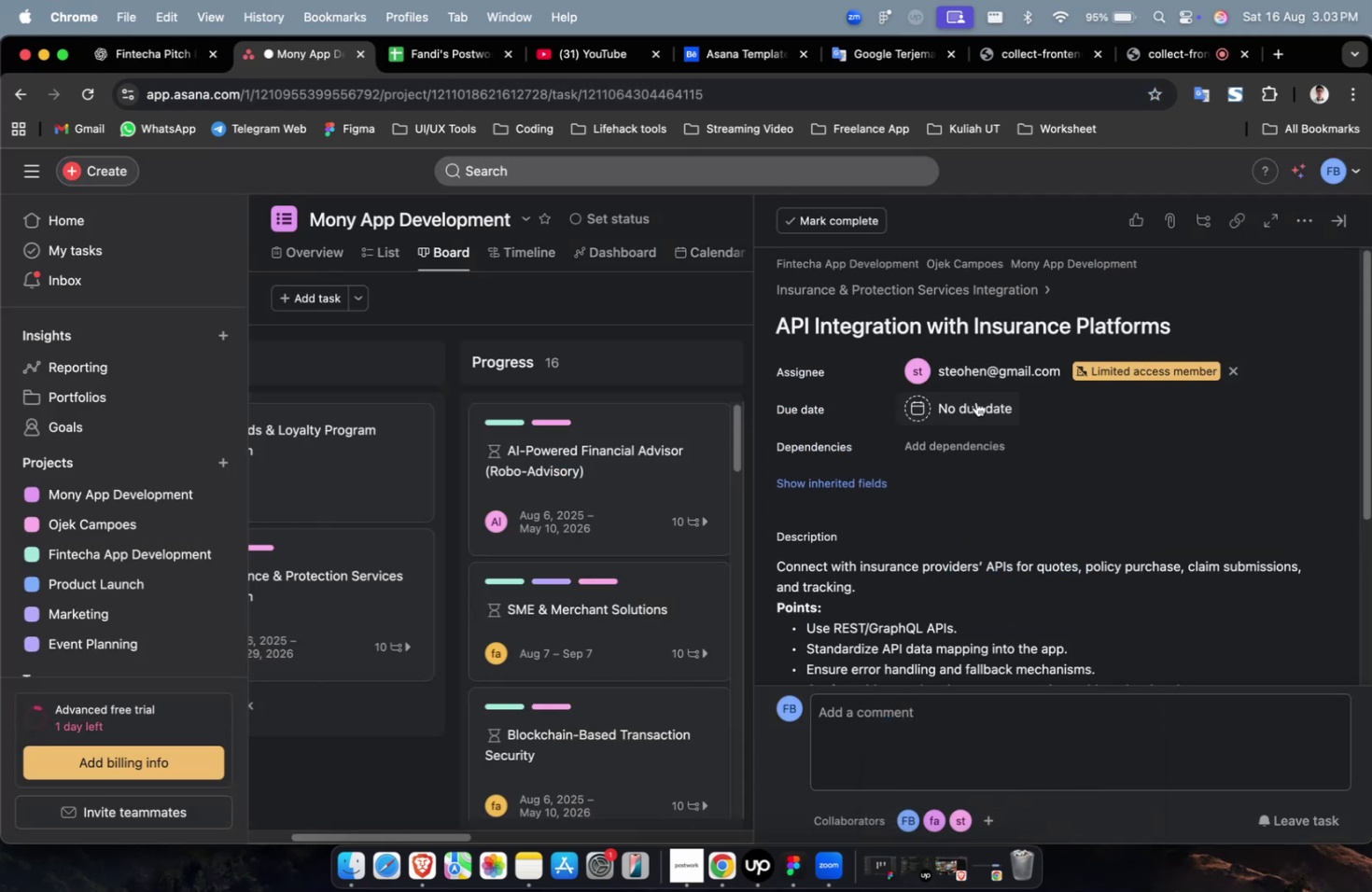 
double_click([975, 399])
 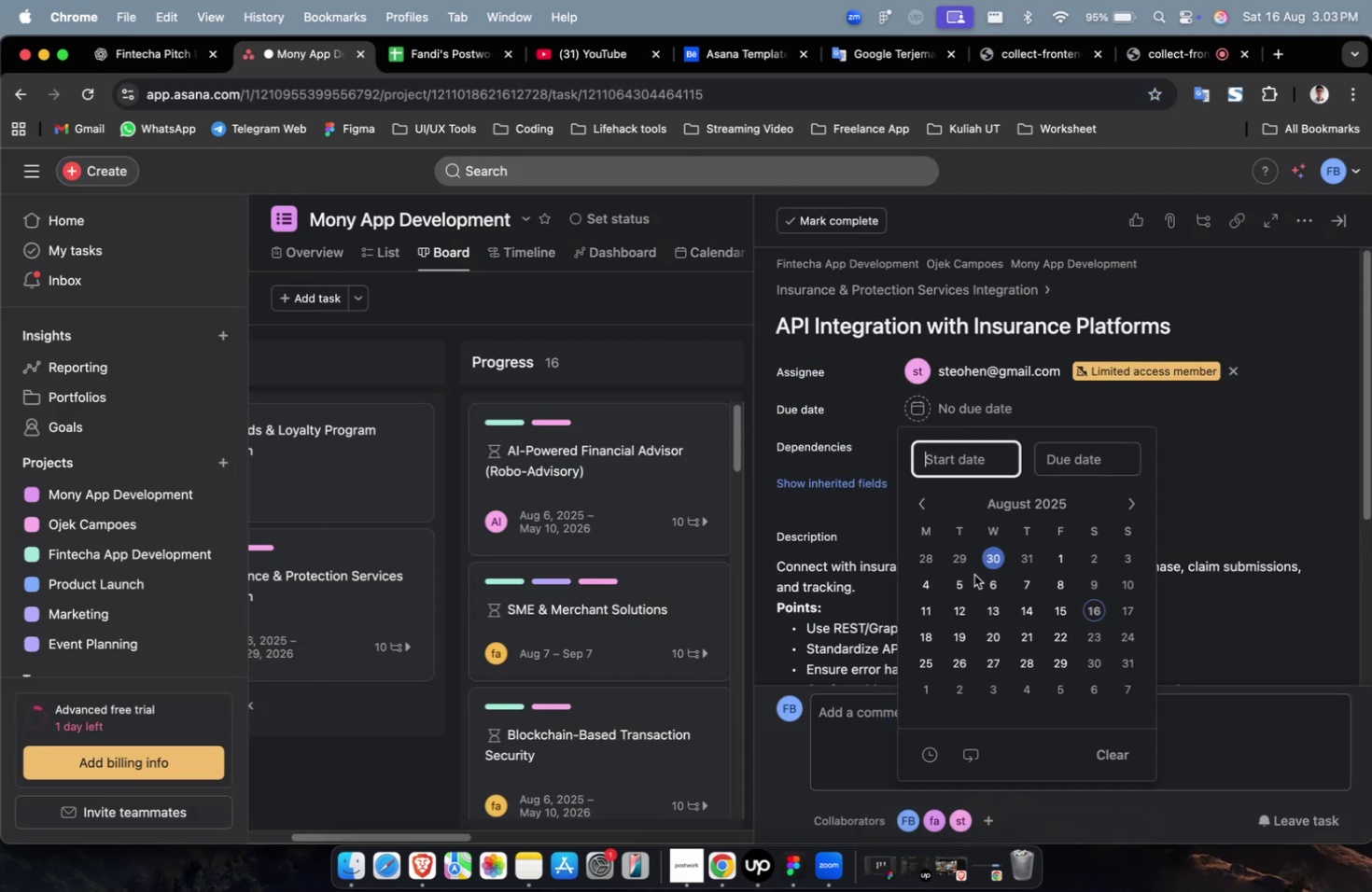 
triple_click([961, 580])
 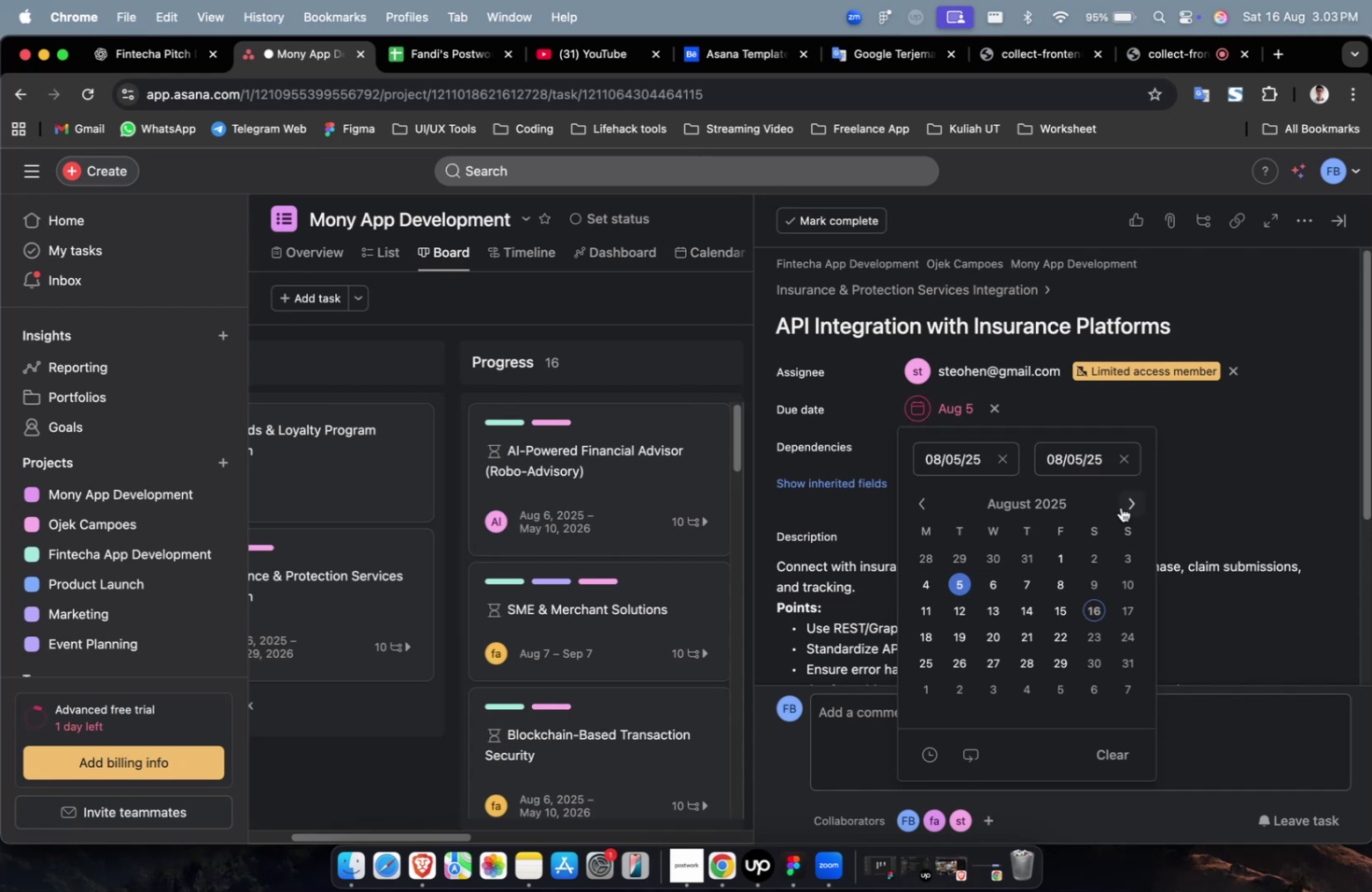 
triple_click([1122, 506])
 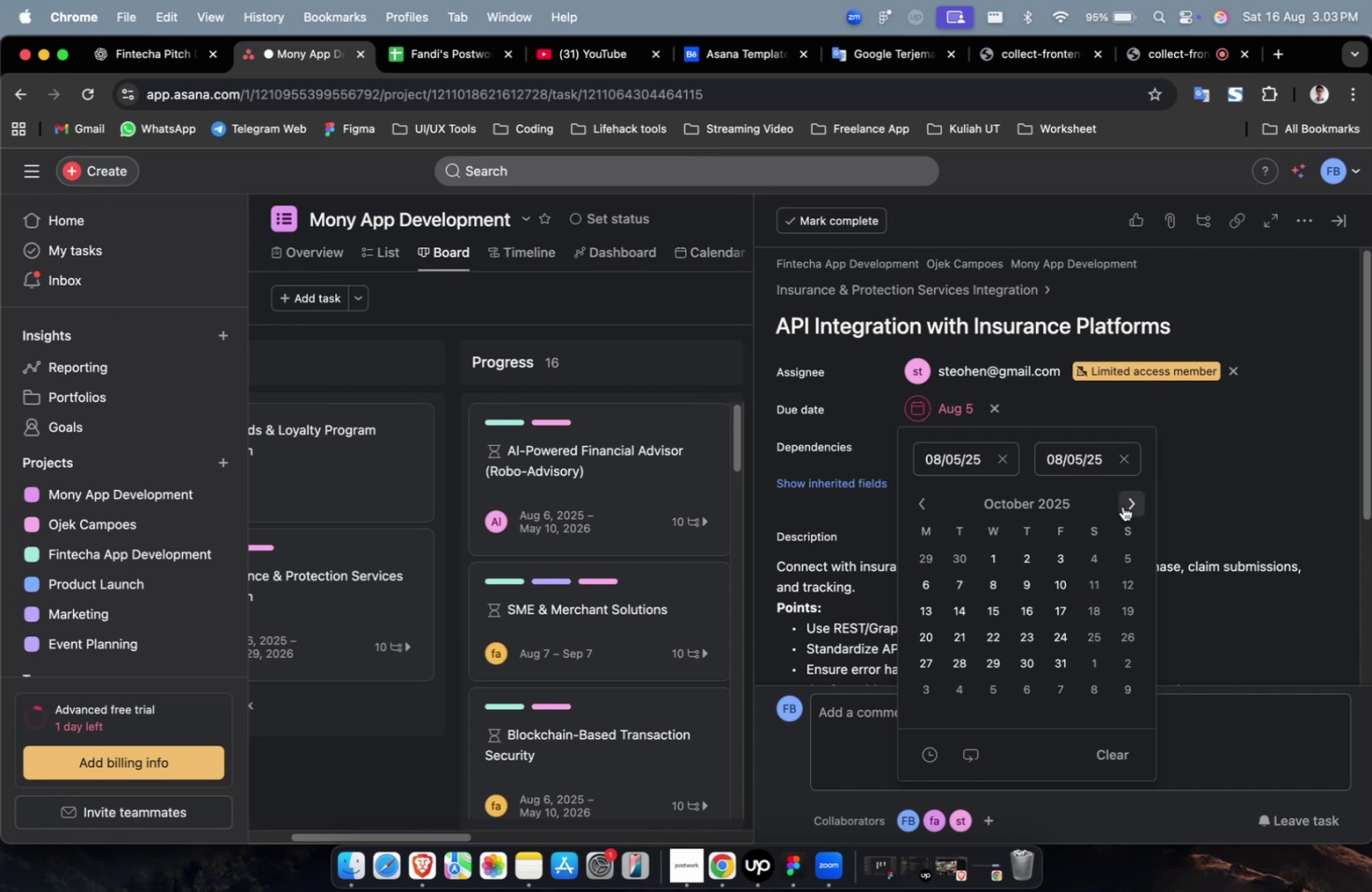 
triple_click([1122, 506])
 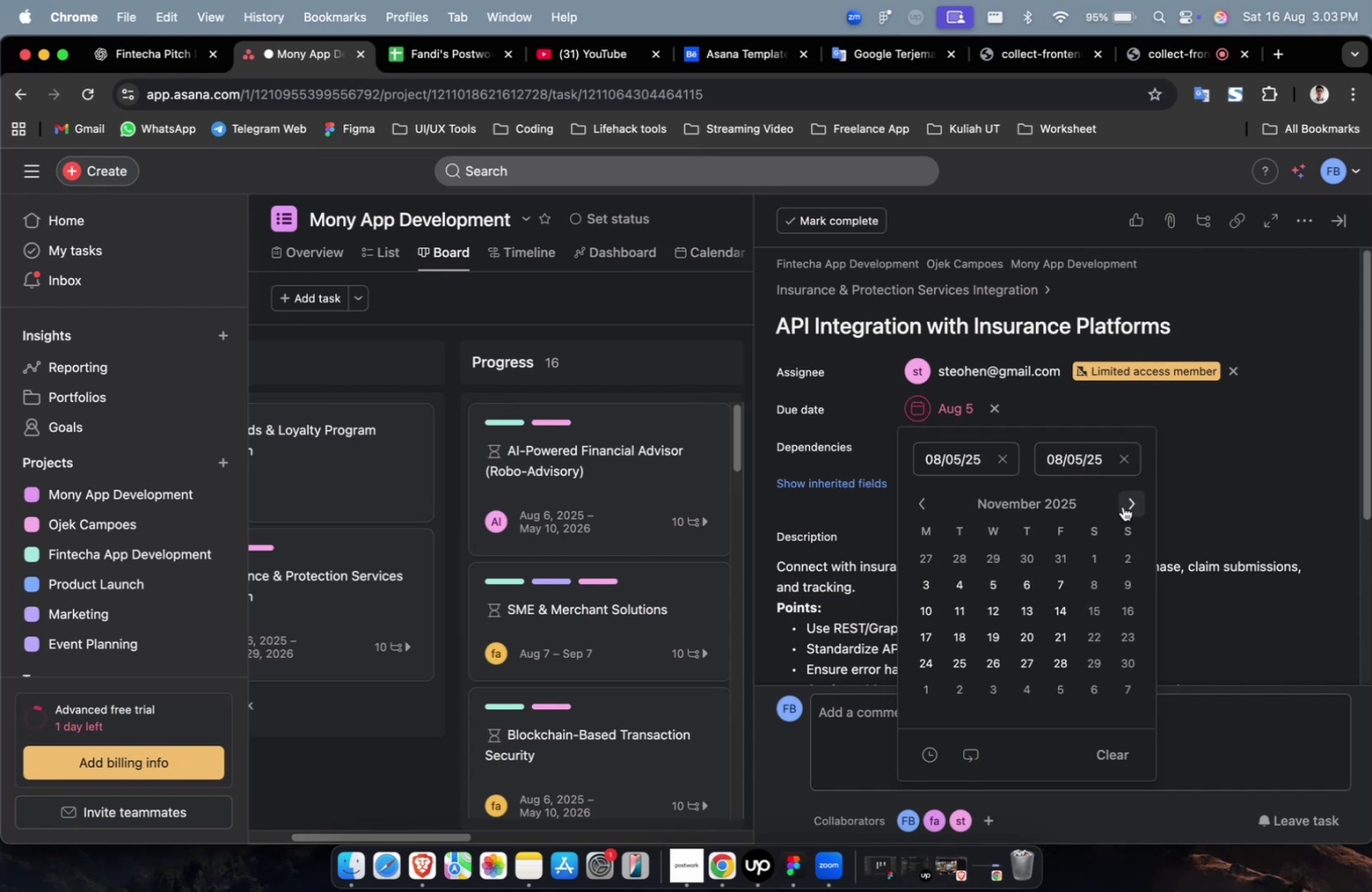 
triple_click([1122, 506])
 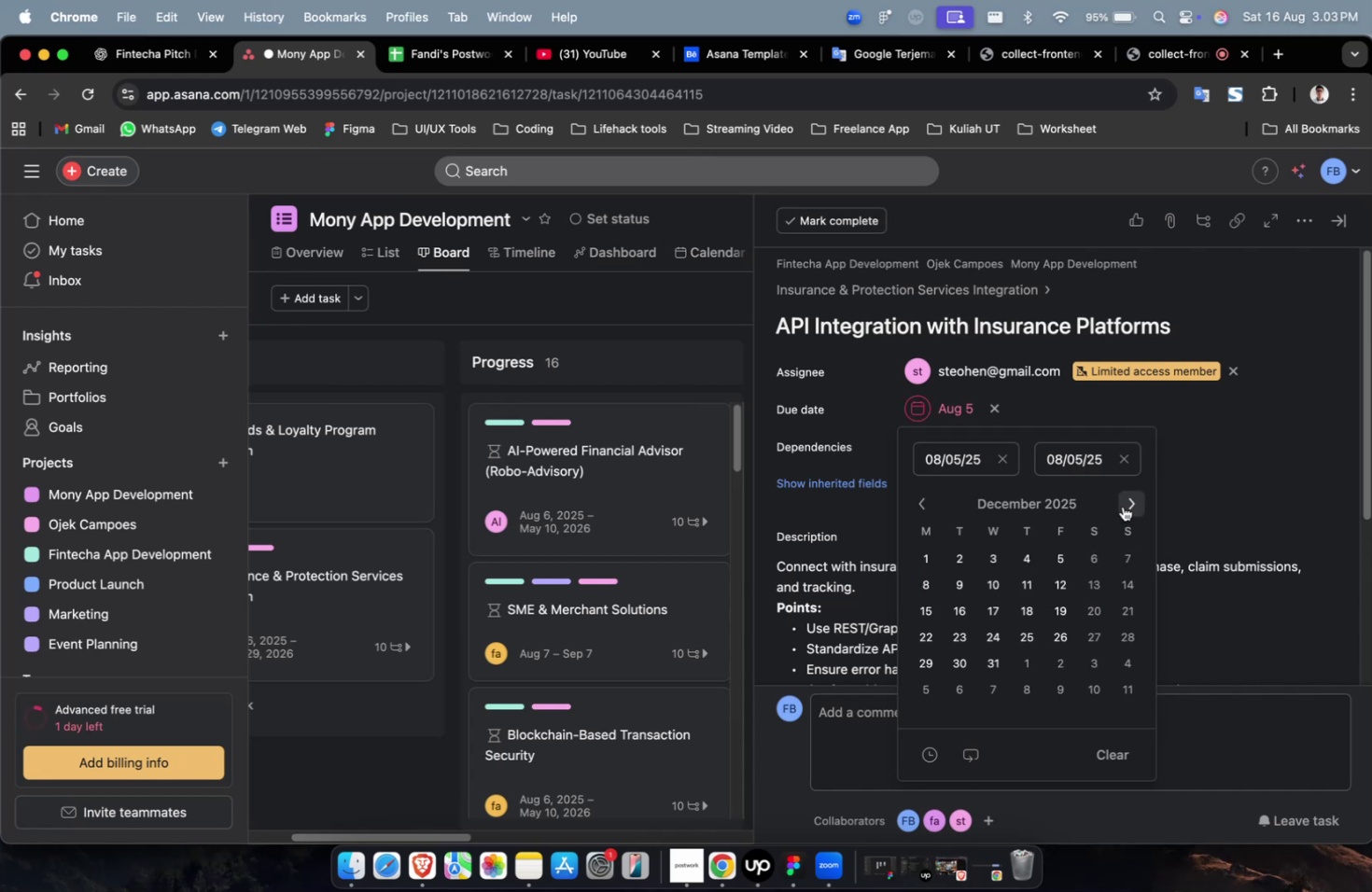 
triple_click([1122, 506])
 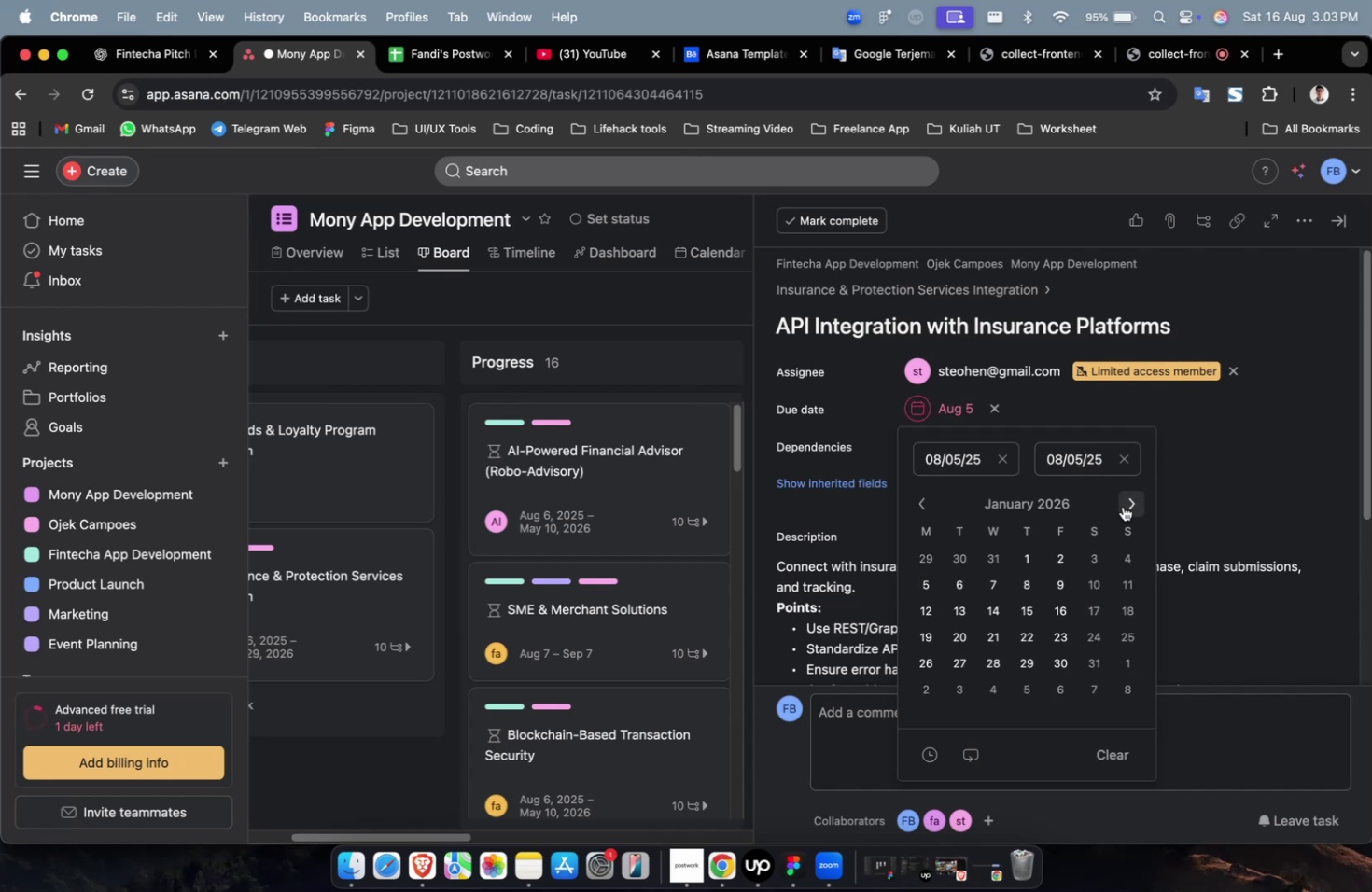 
triple_click([1122, 506])
 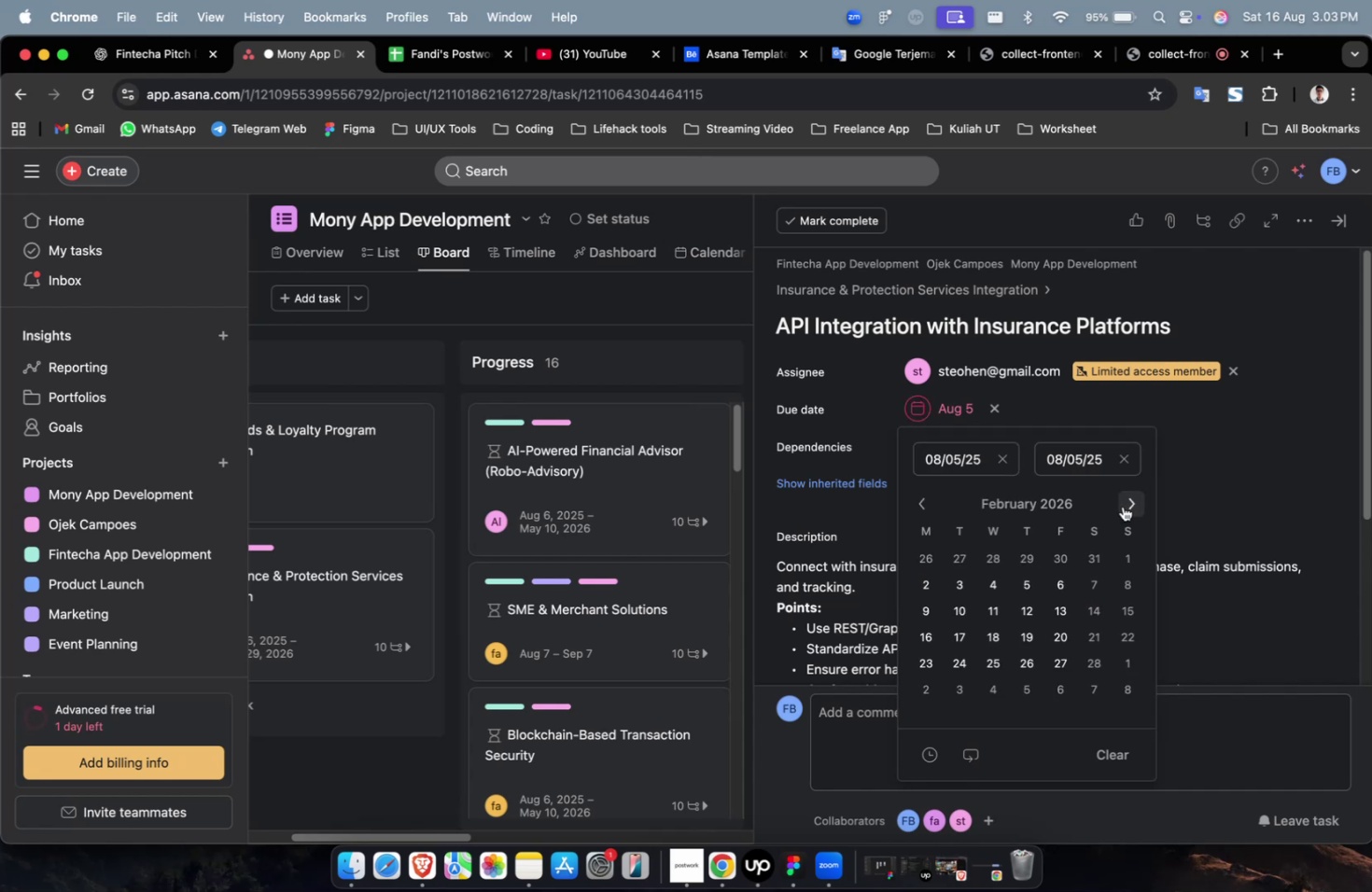 
triple_click([1122, 506])
 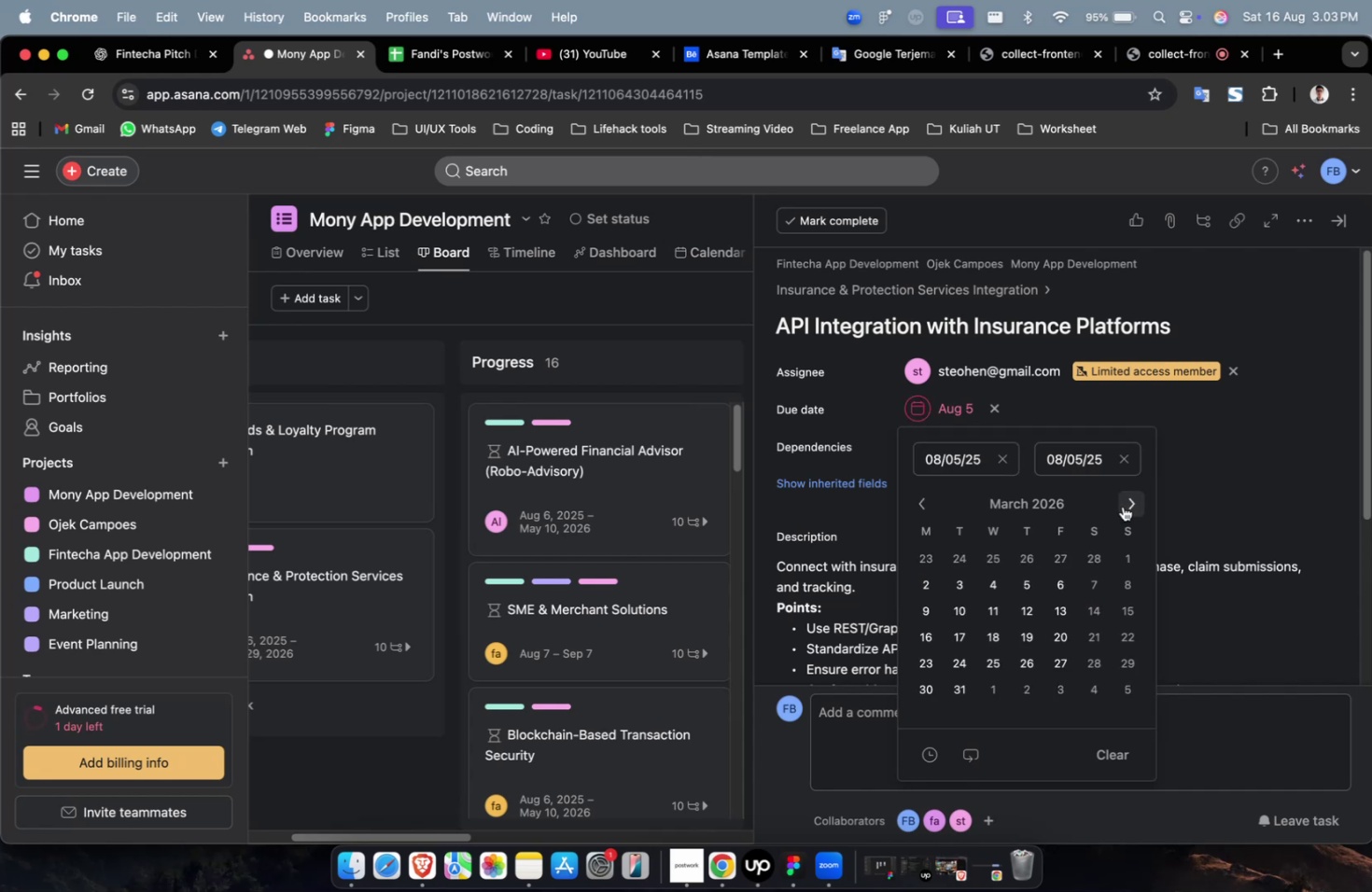 
triple_click([1122, 506])
 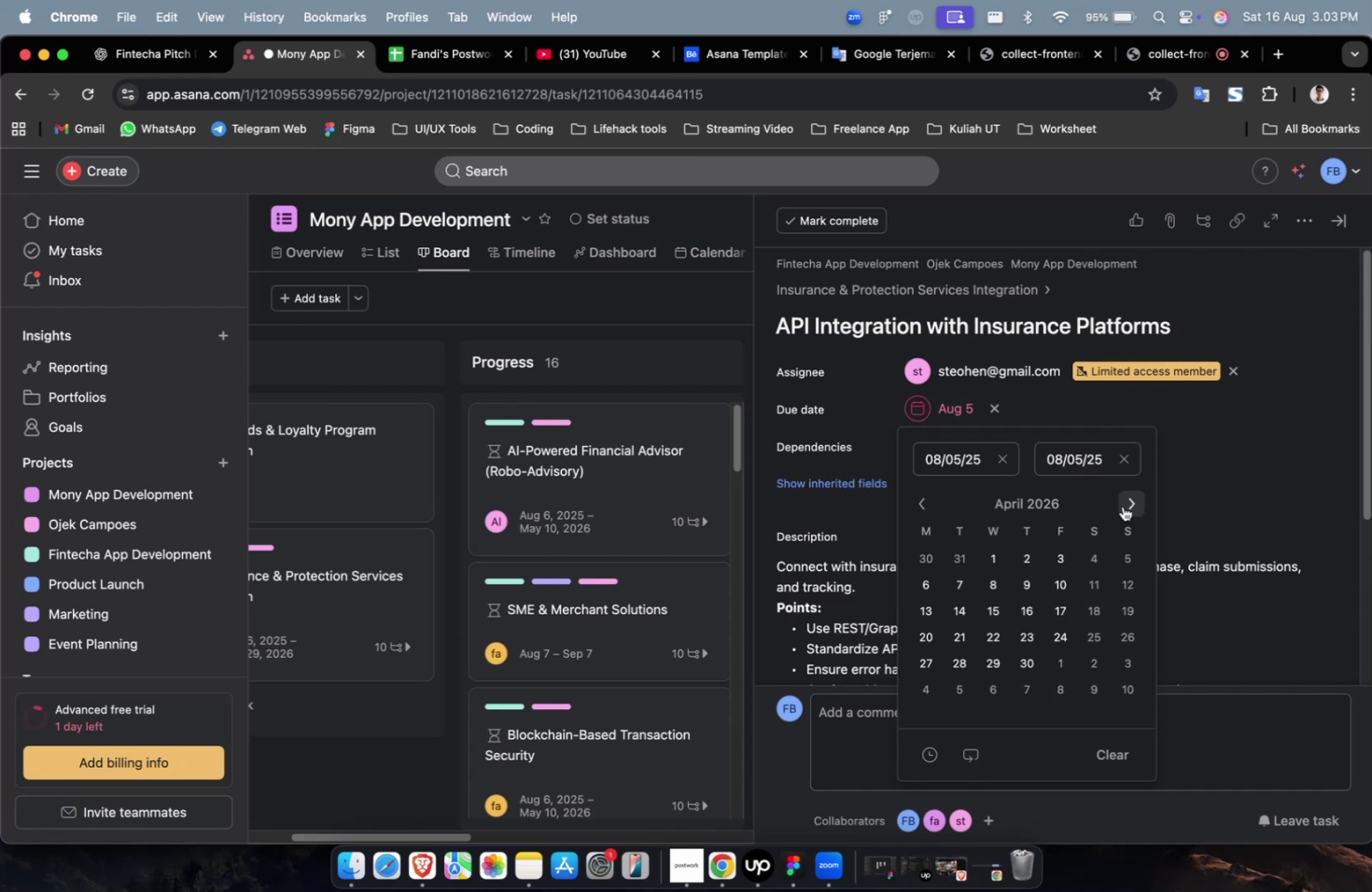 
triple_click([1122, 506])
 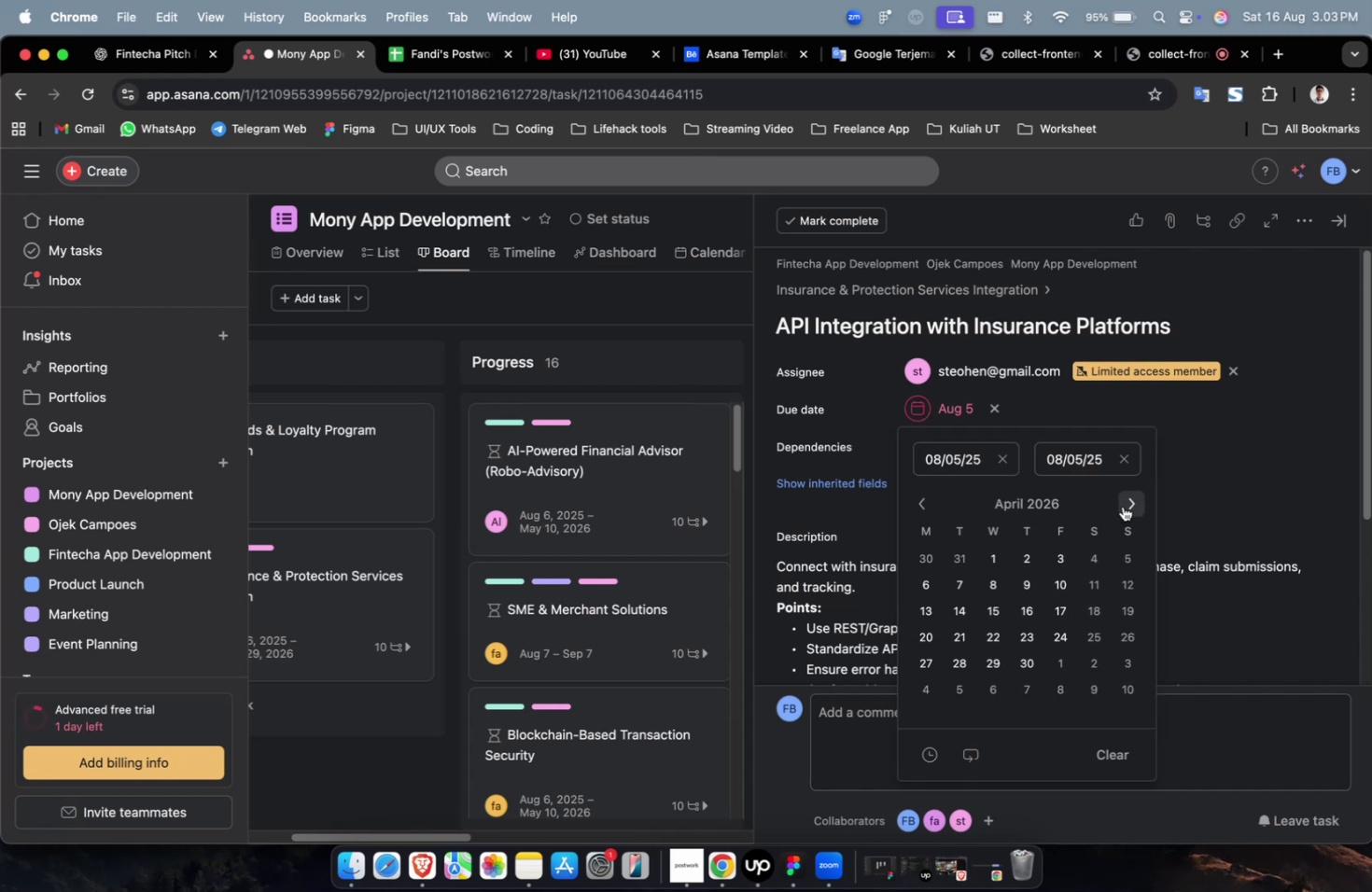 
triple_click([1122, 506])
 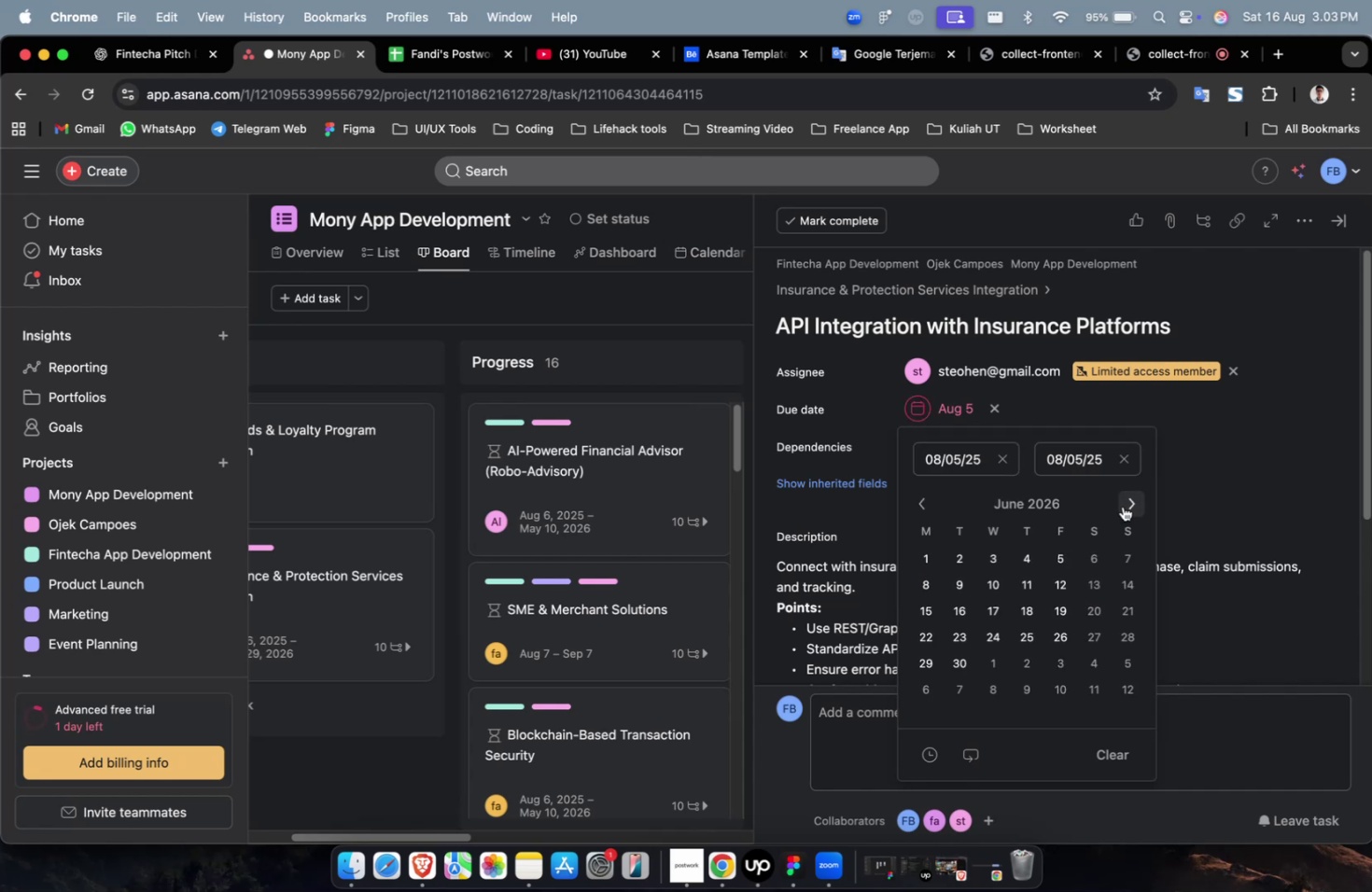 
triple_click([1122, 506])
 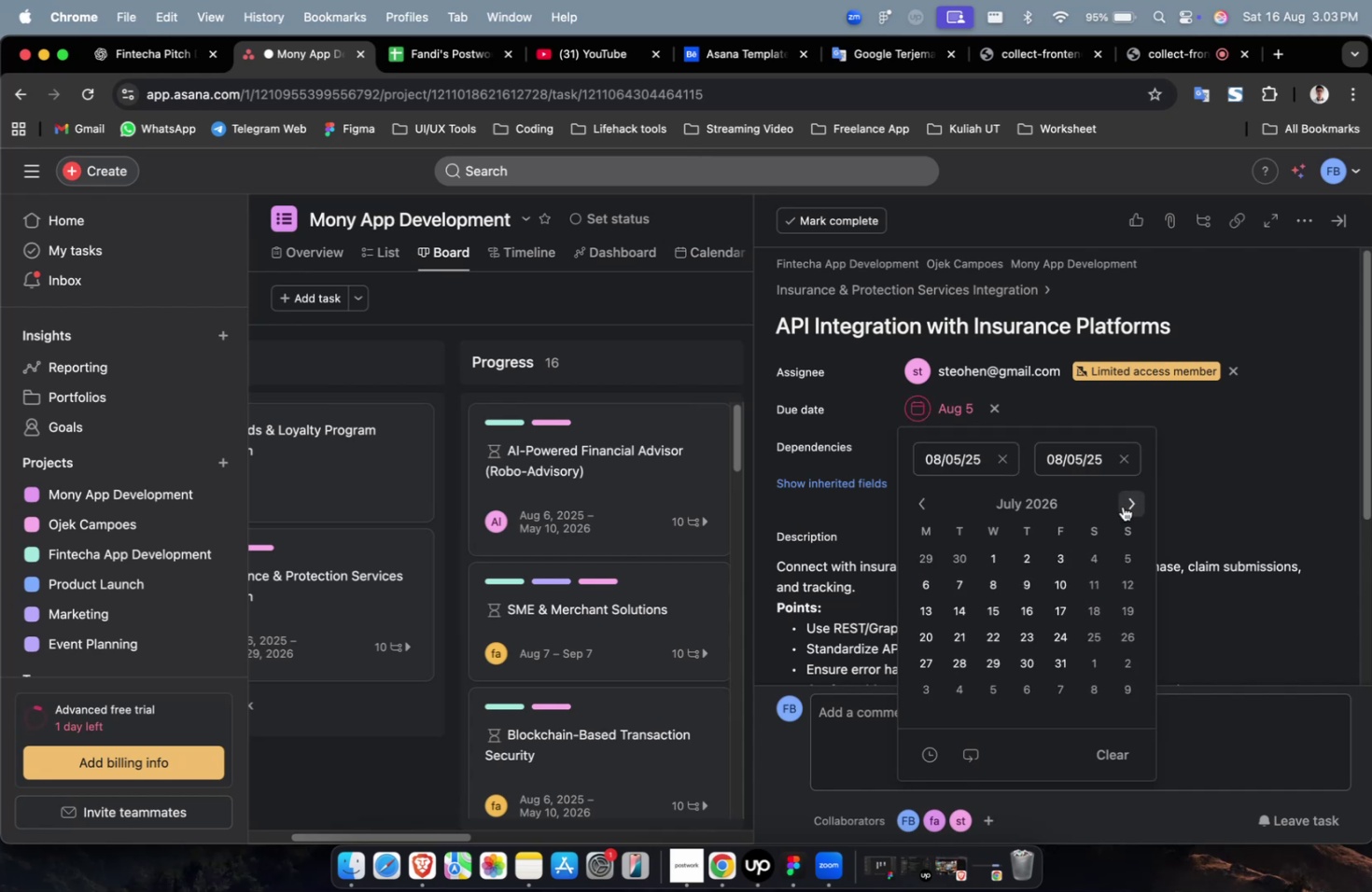 
triple_click([1122, 506])
 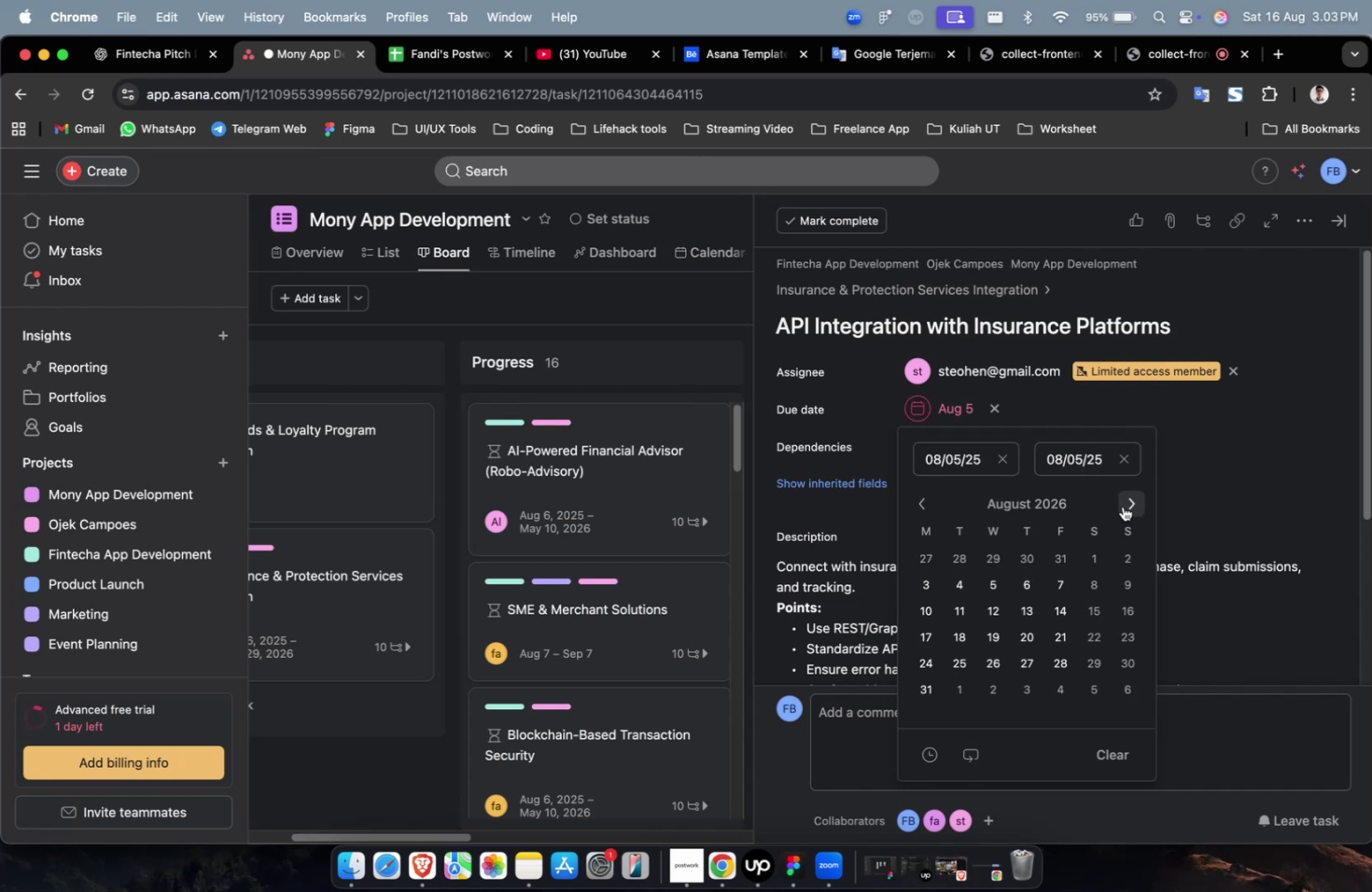 
triple_click([1122, 506])
 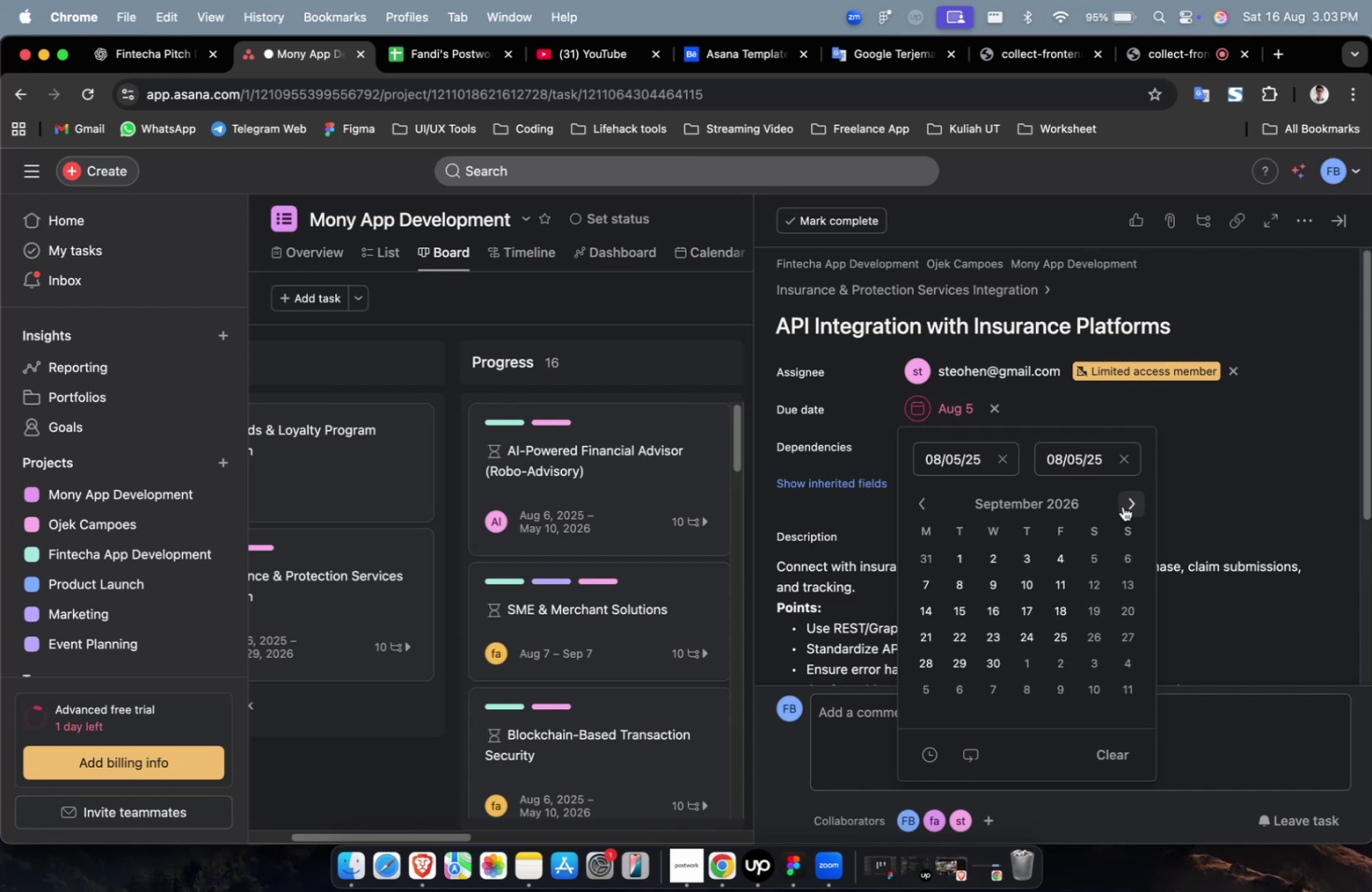 
triple_click([1122, 506])
 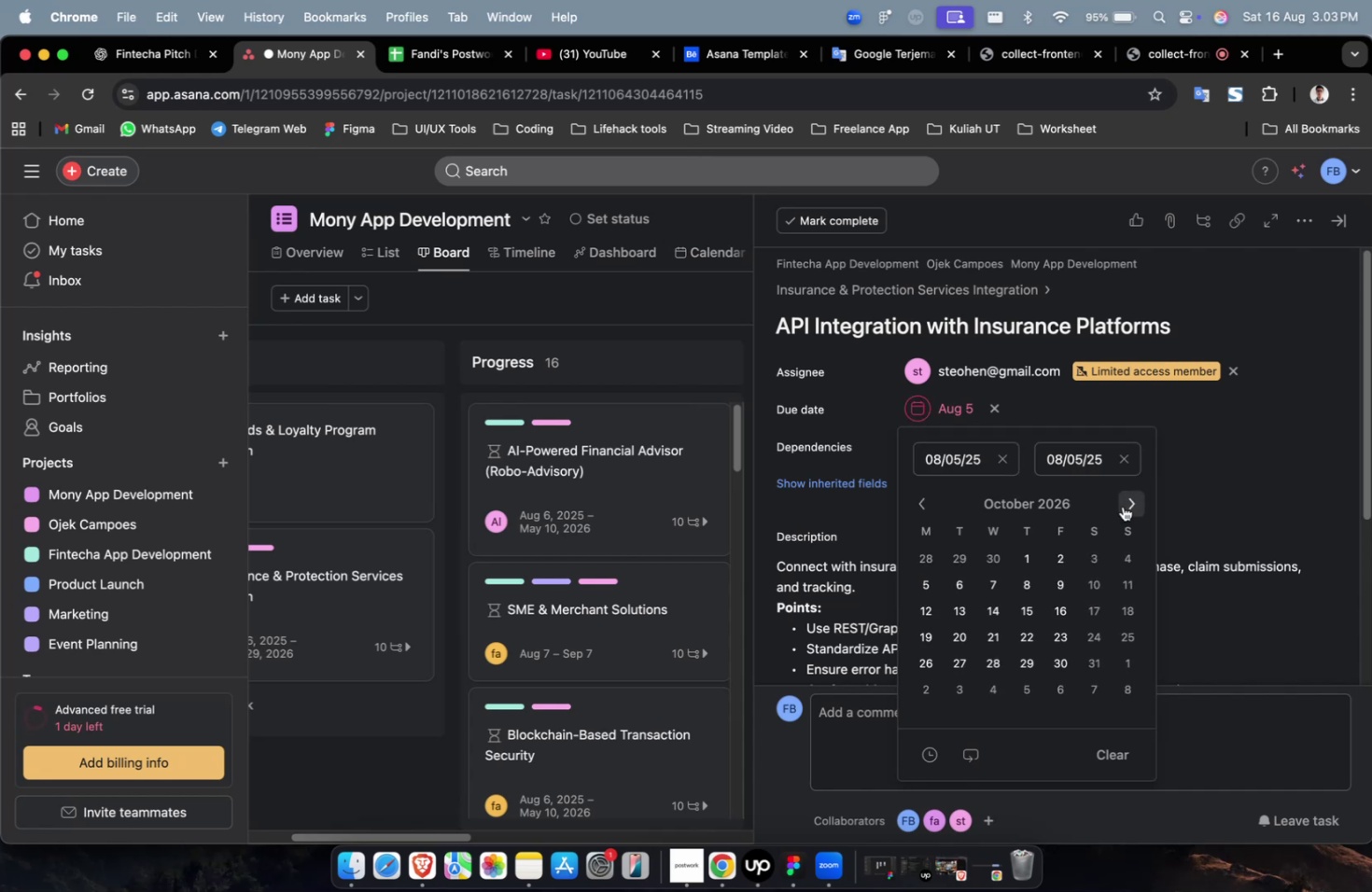 
triple_click([1122, 506])
 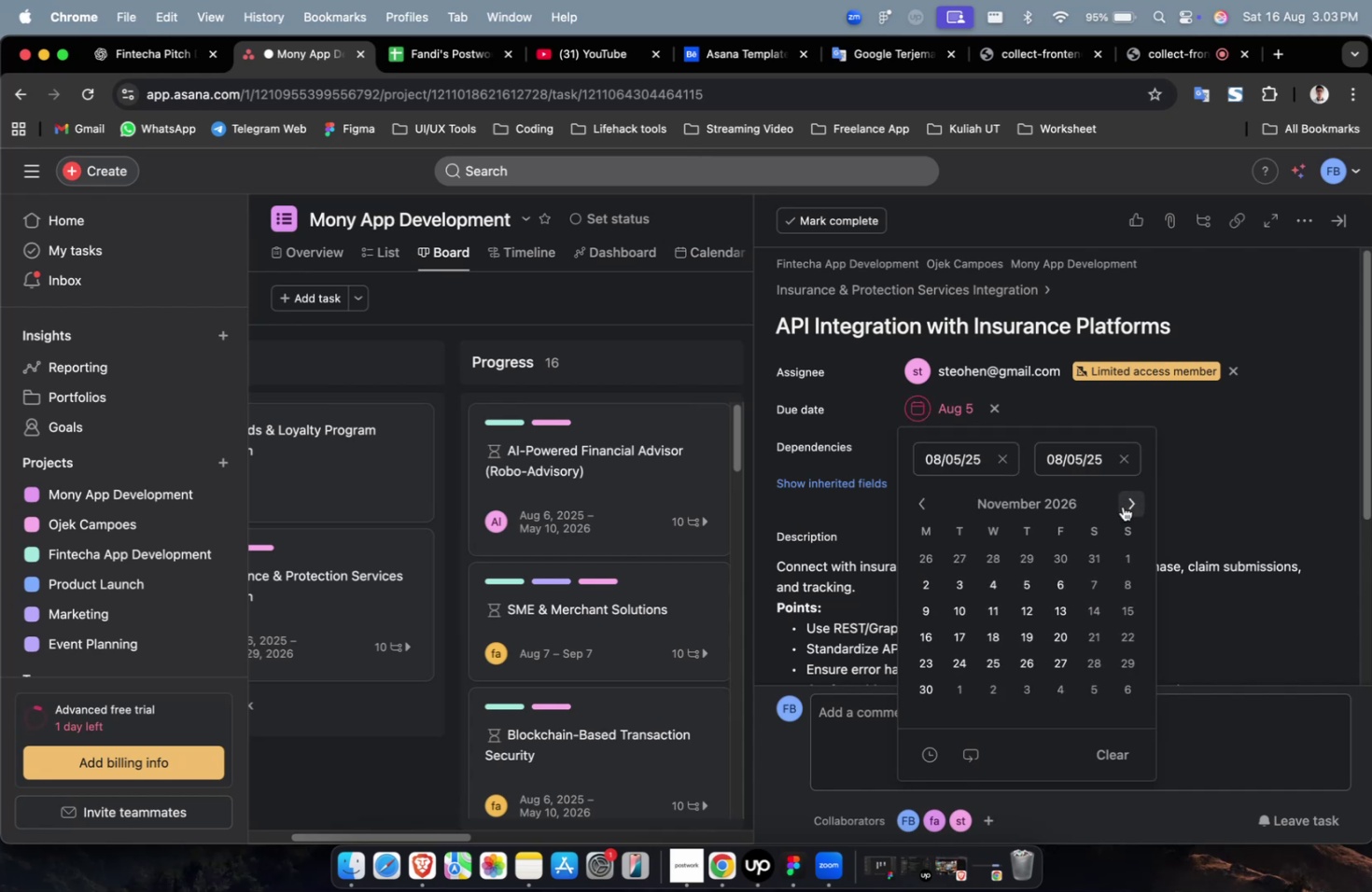 
triple_click([1122, 506])
 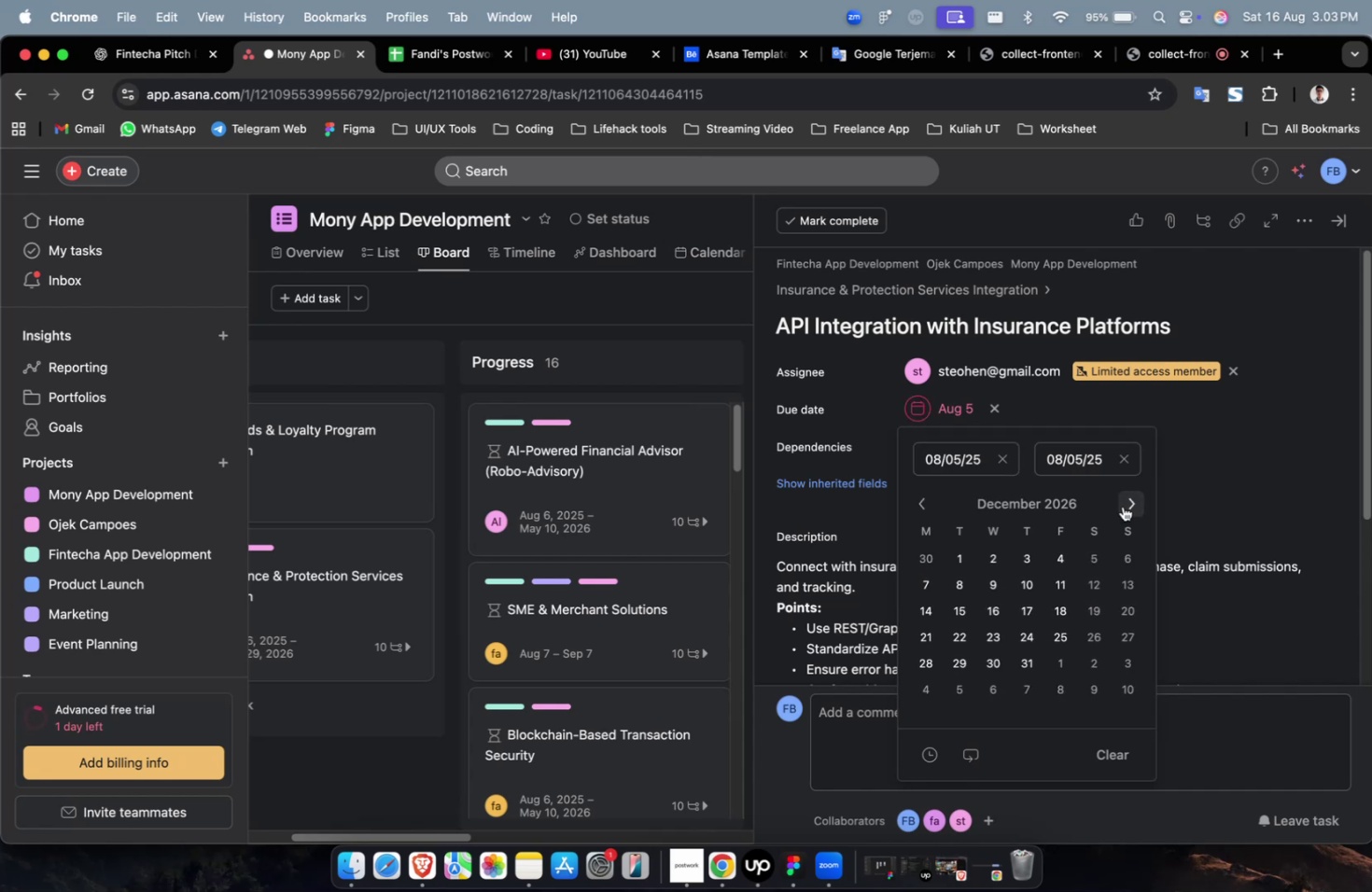 
triple_click([1122, 506])
 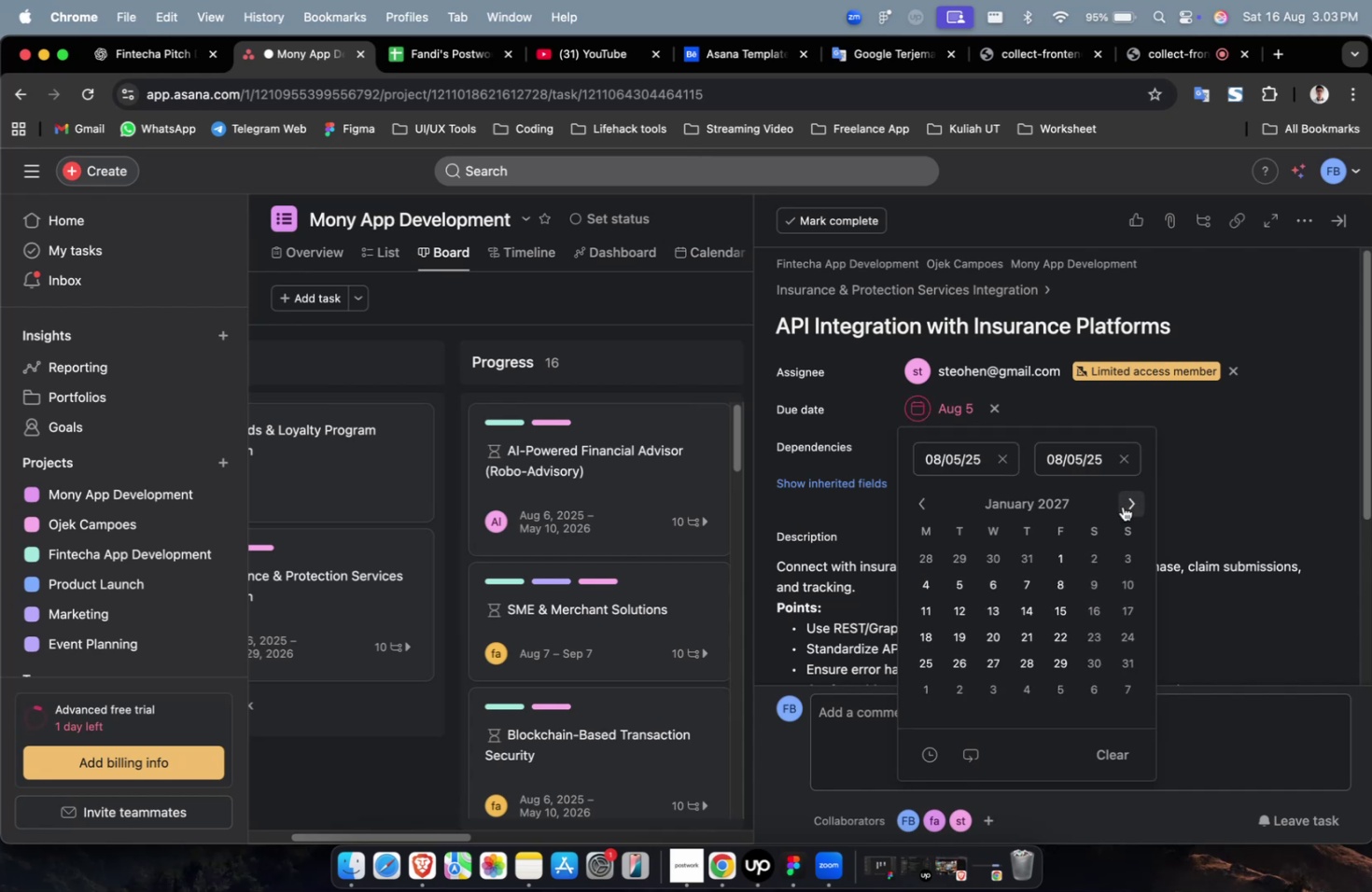 
triple_click([1122, 506])
 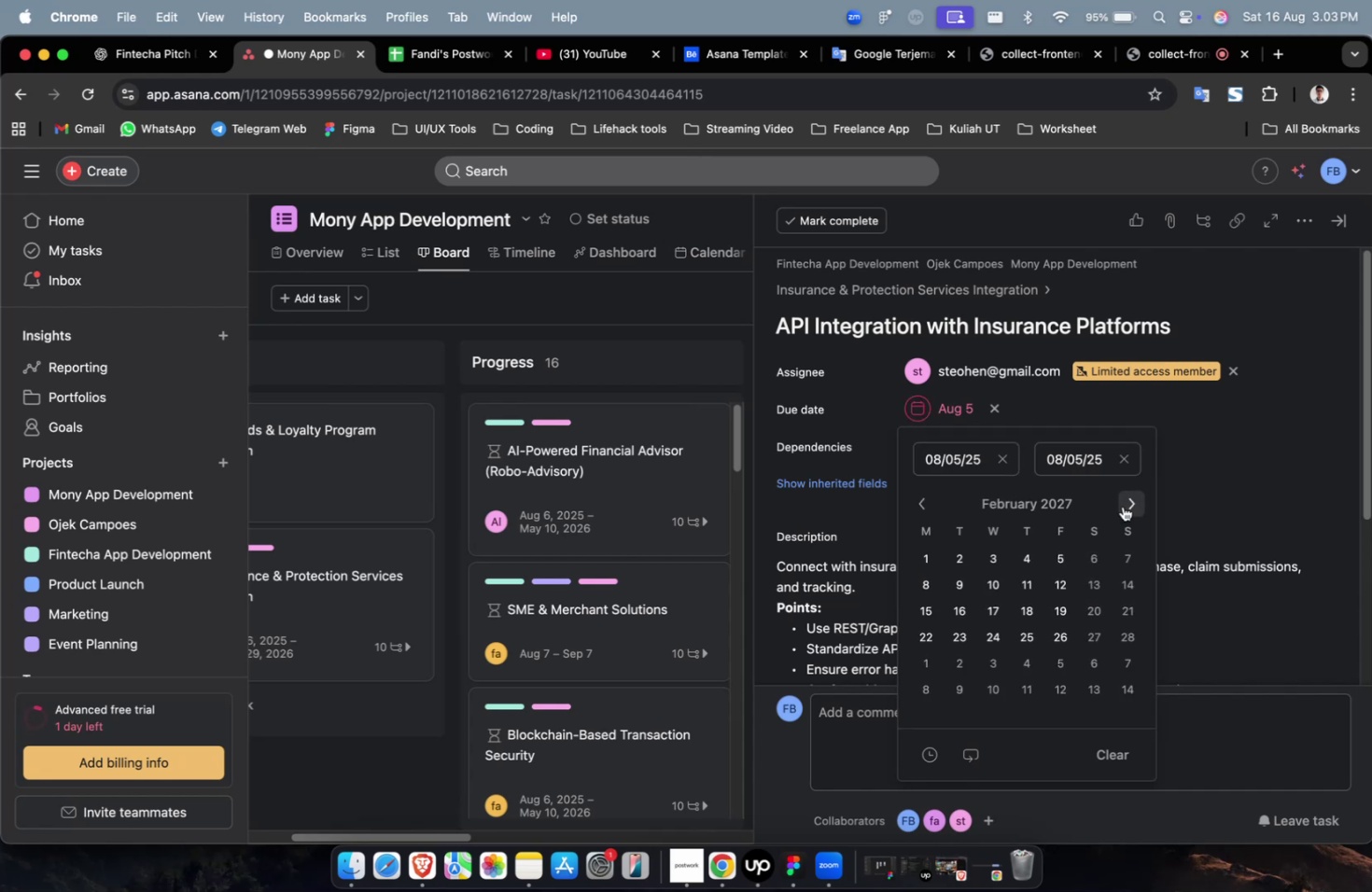 
triple_click([1122, 506])
 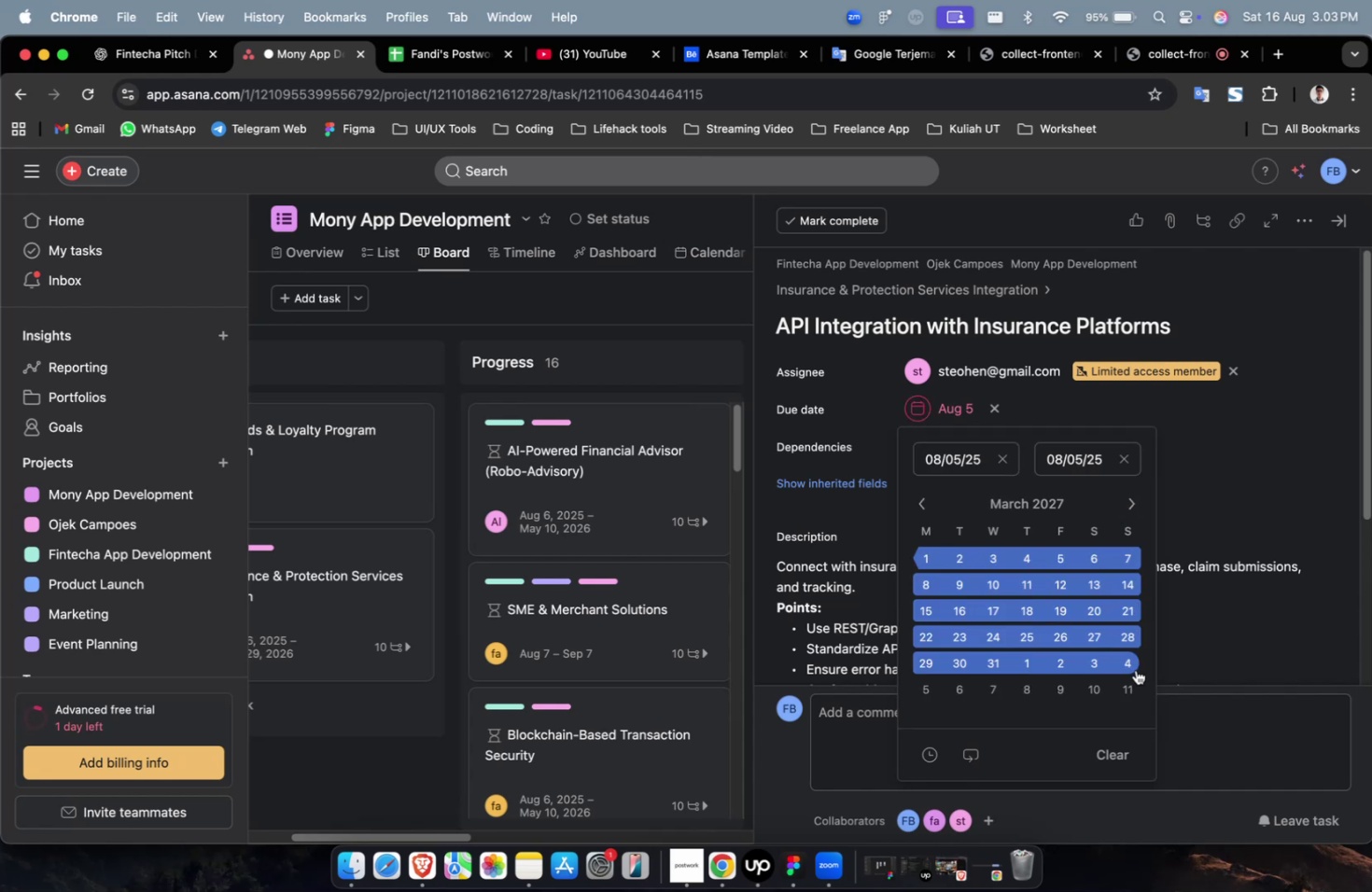 
left_click([1132, 678])
 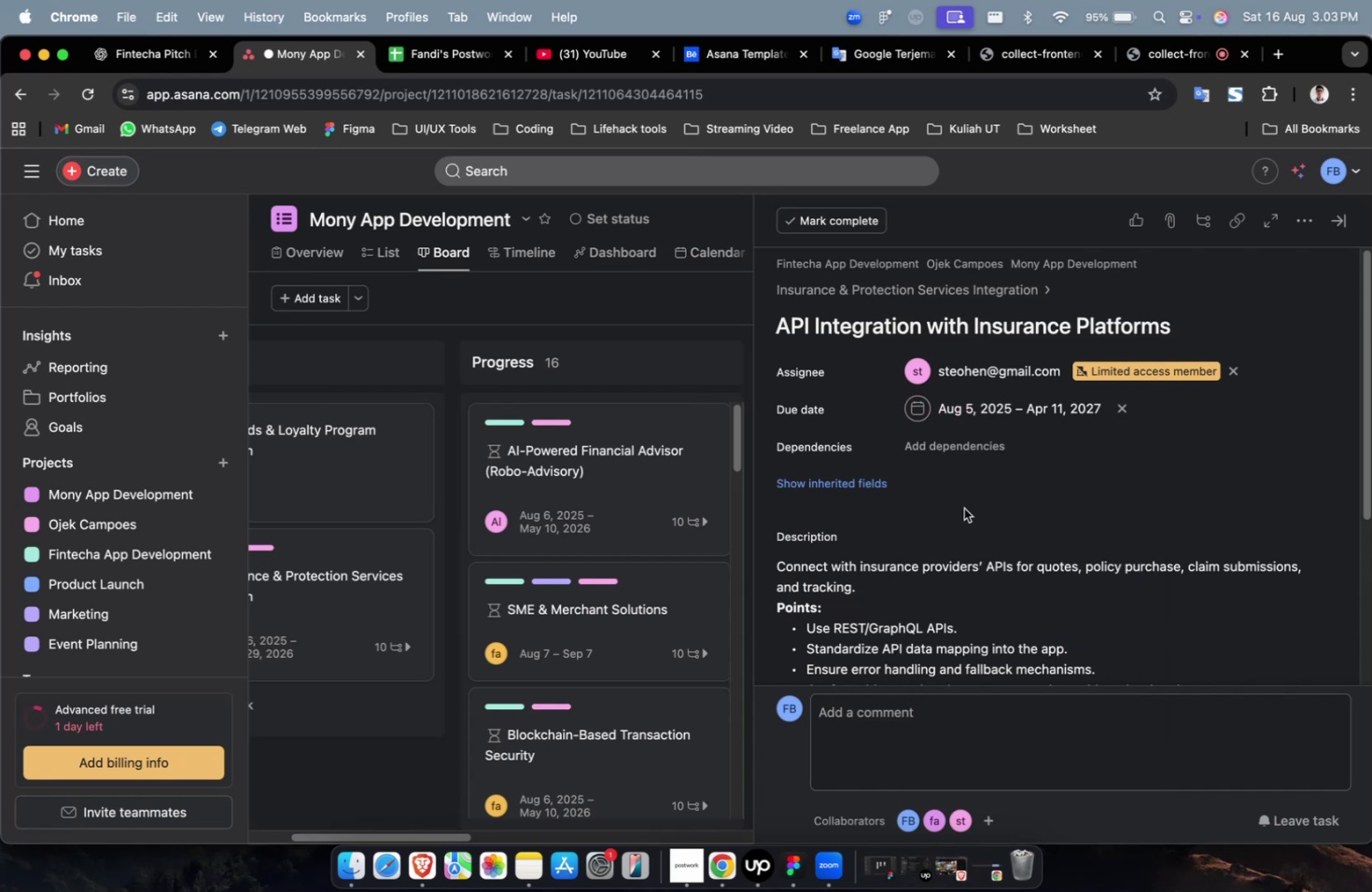 
triple_click([859, 492])
 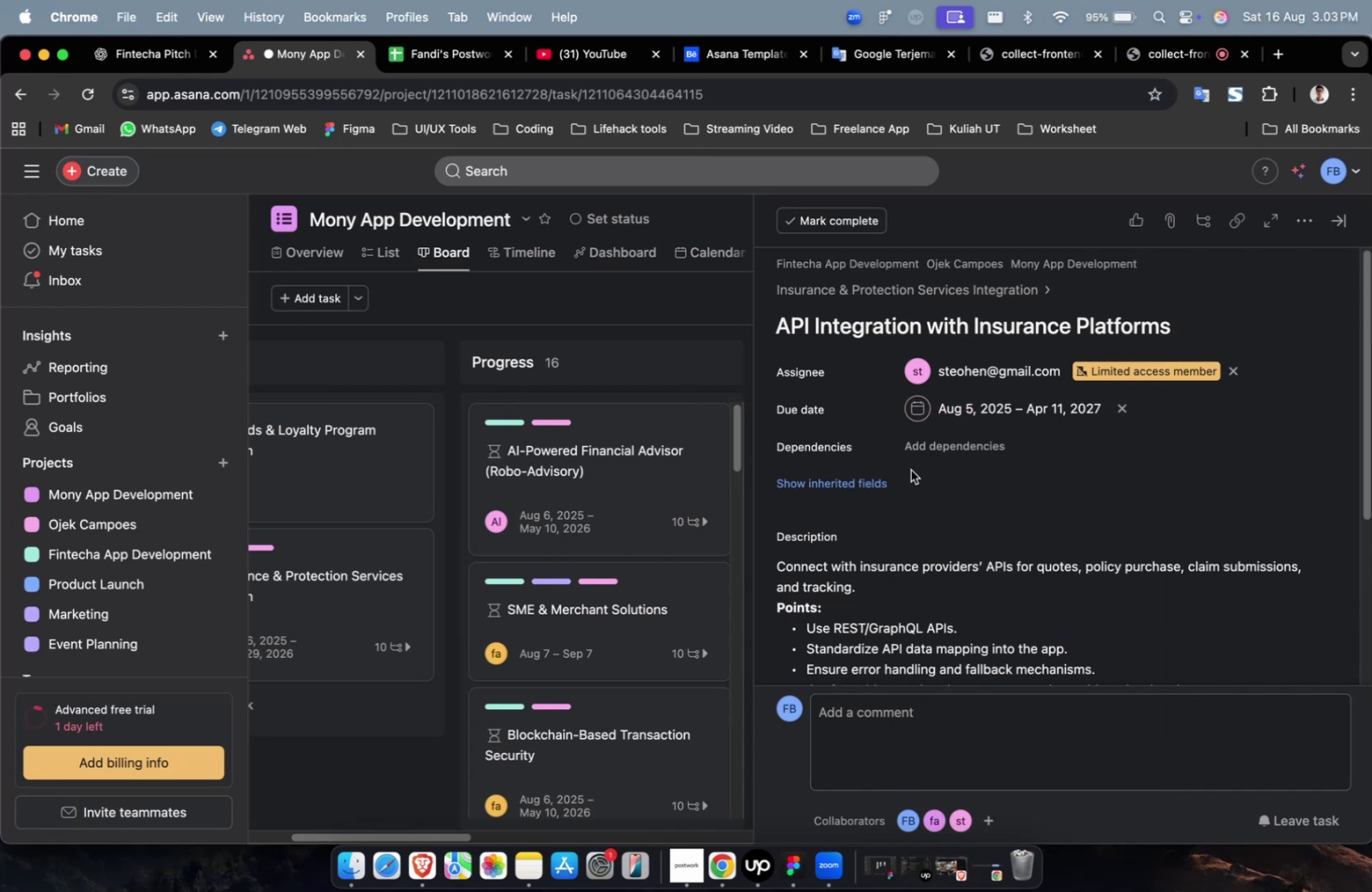 
triple_click([931, 462])
 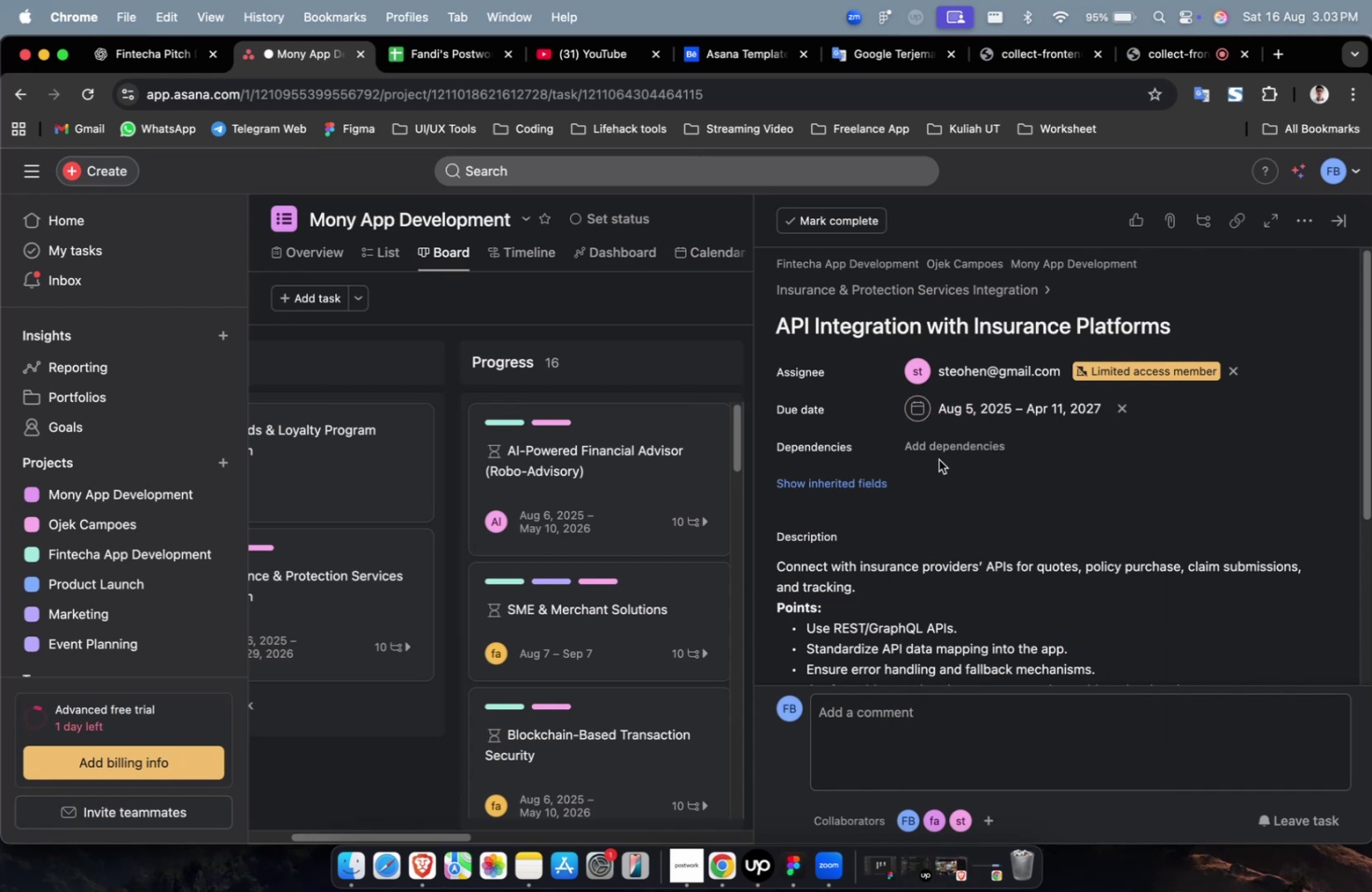 
triple_click([943, 456])
 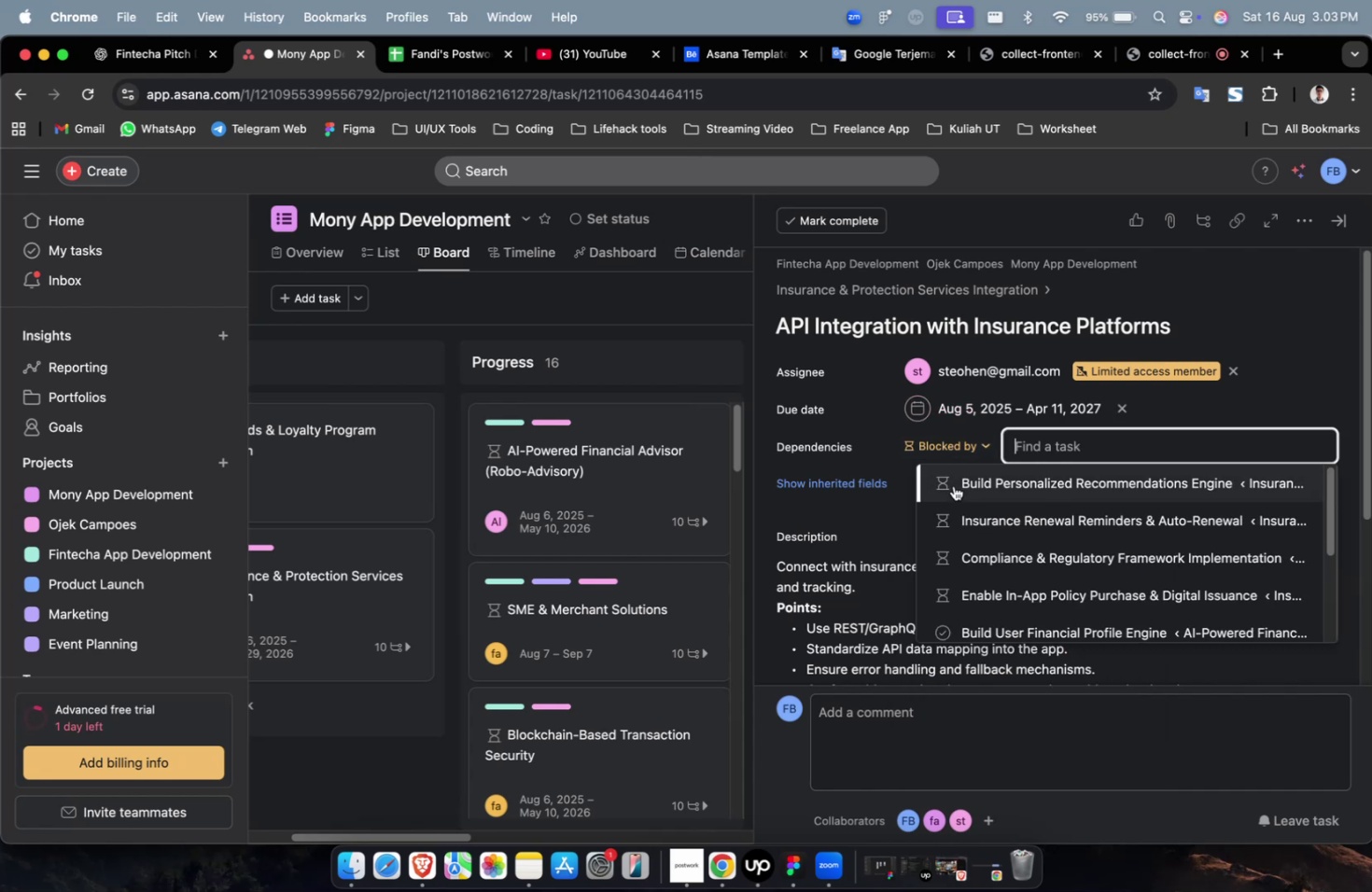 
triple_click([955, 483])
 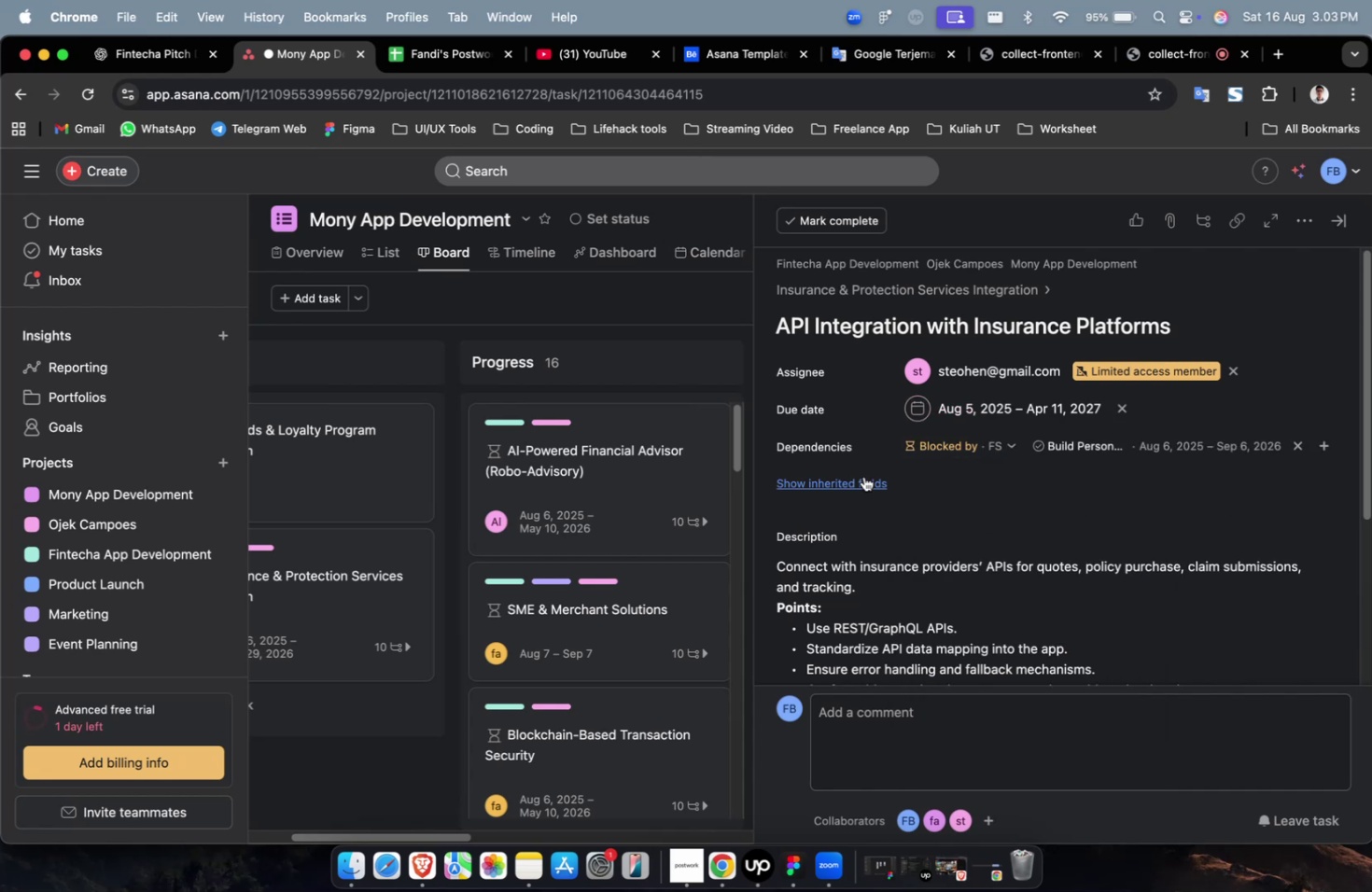 
triple_click([849, 478])
 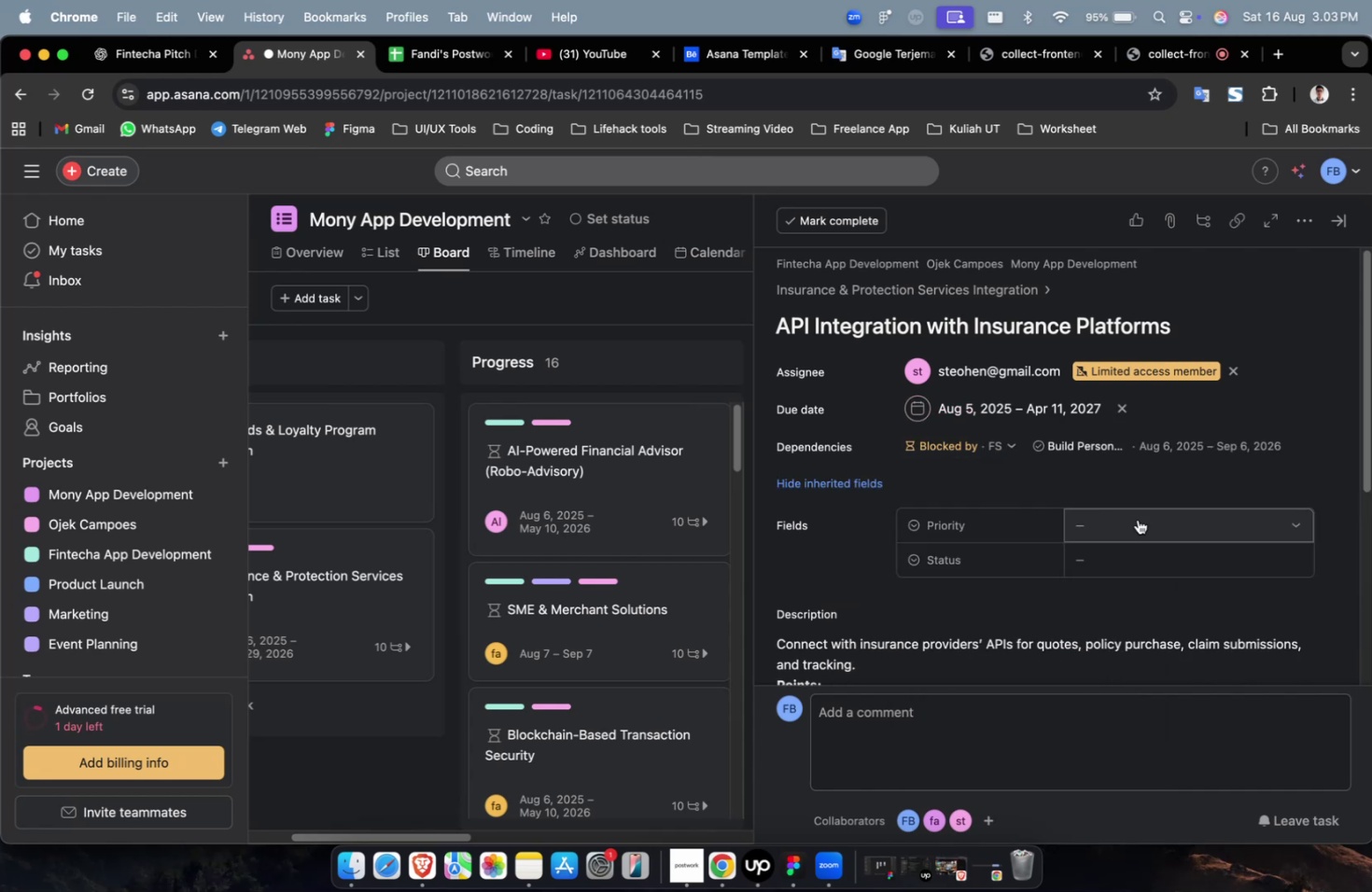 
triple_click([1147, 522])
 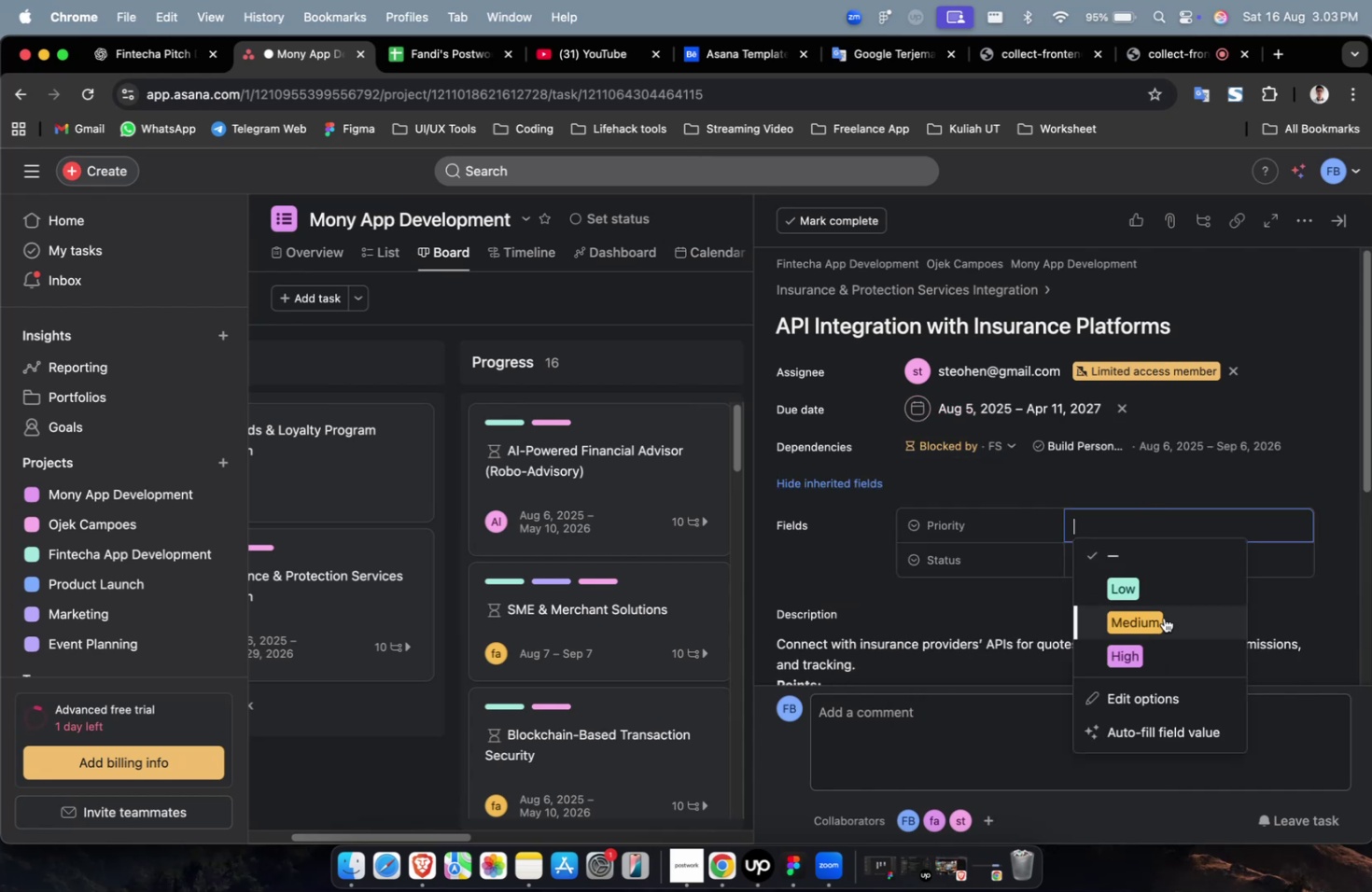 
triple_click([1162, 617])
 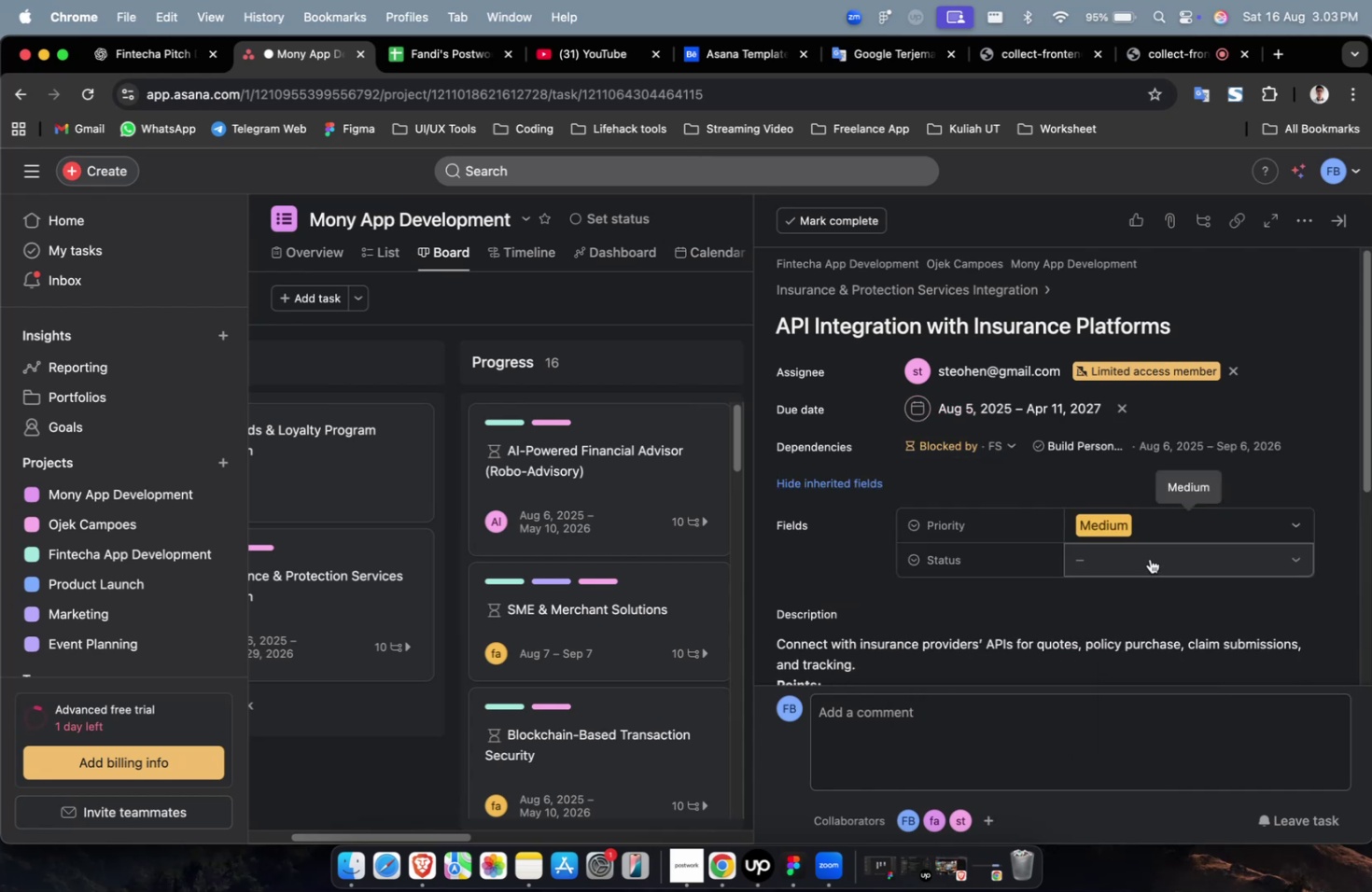 
triple_click([1149, 557])
 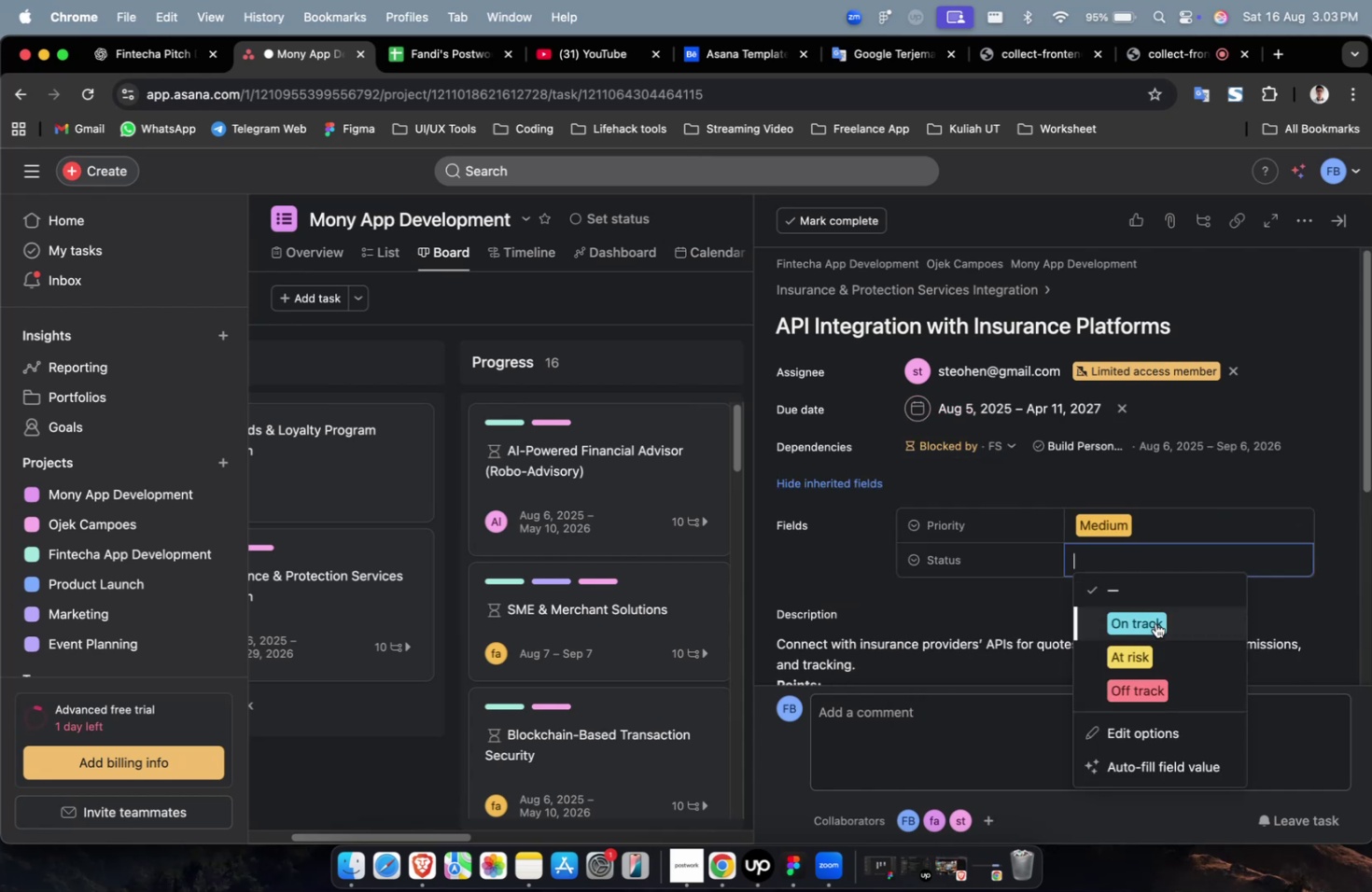 
triple_click([1155, 622])
 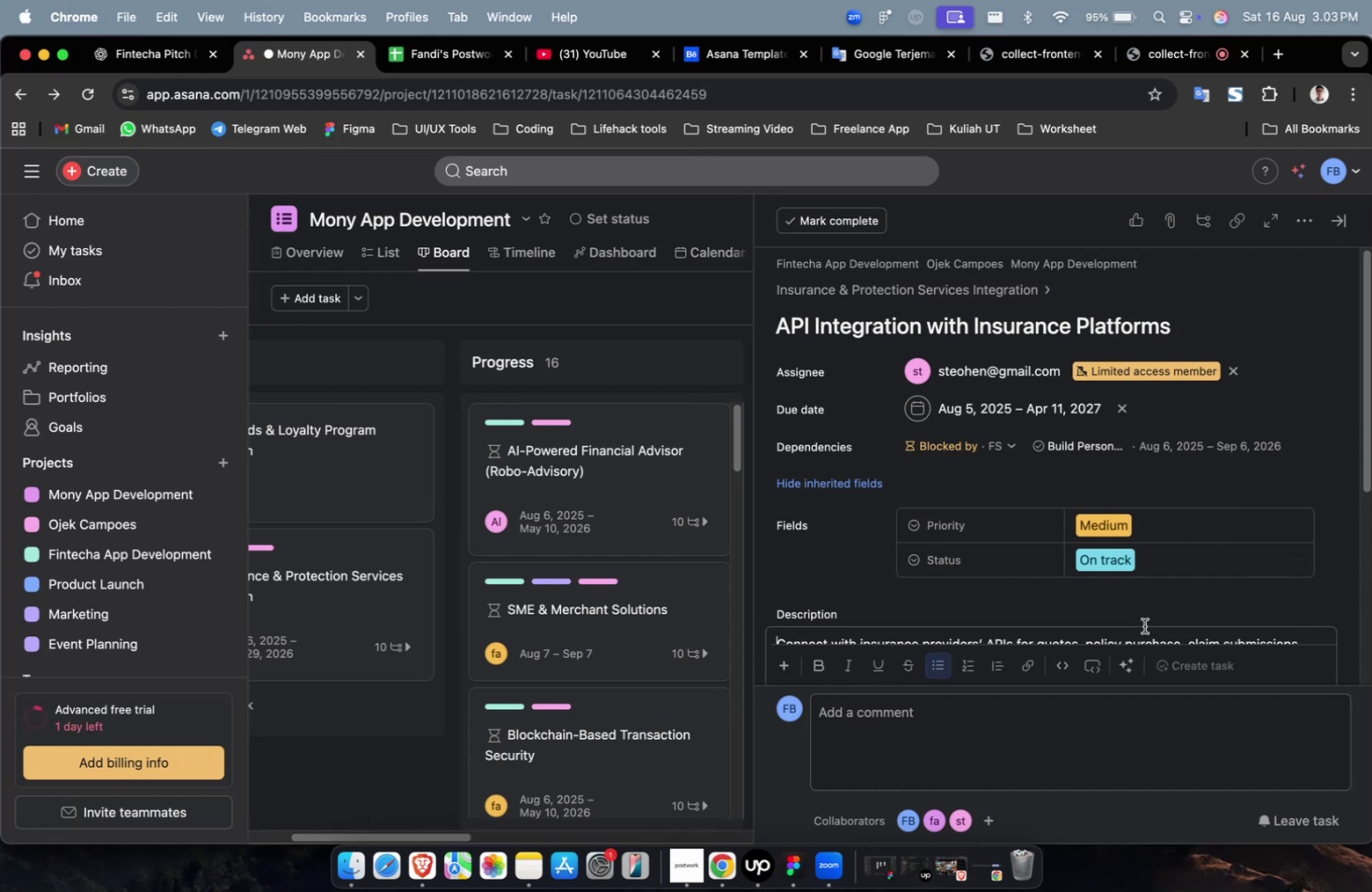 
scroll: coordinate [1148, 613], scroll_direction: down, amount: 37.0
 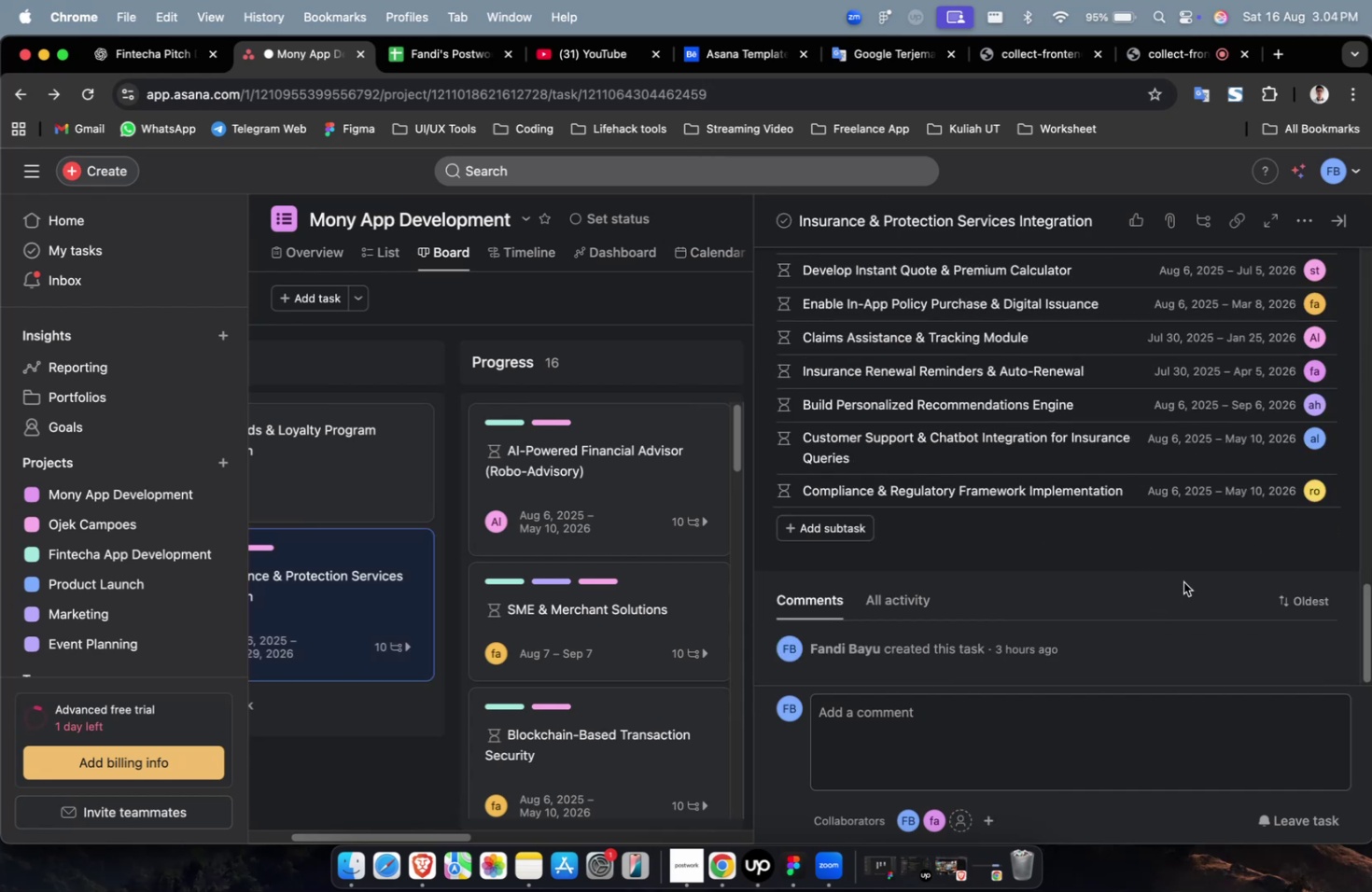 
scroll: coordinate [1184, 574], scroll_direction: up, amount: 7.0
 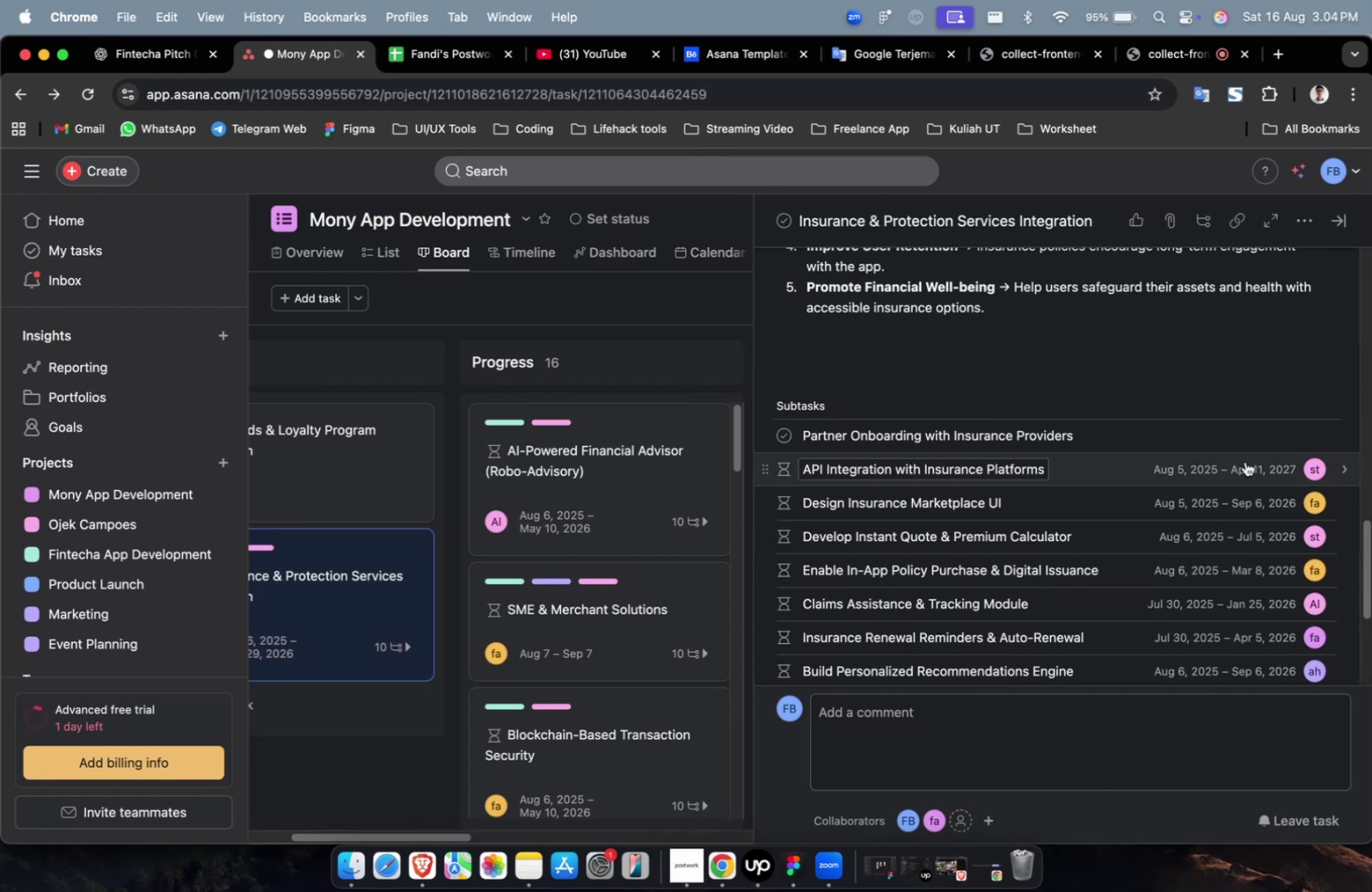 
left_click([1243, 442])
 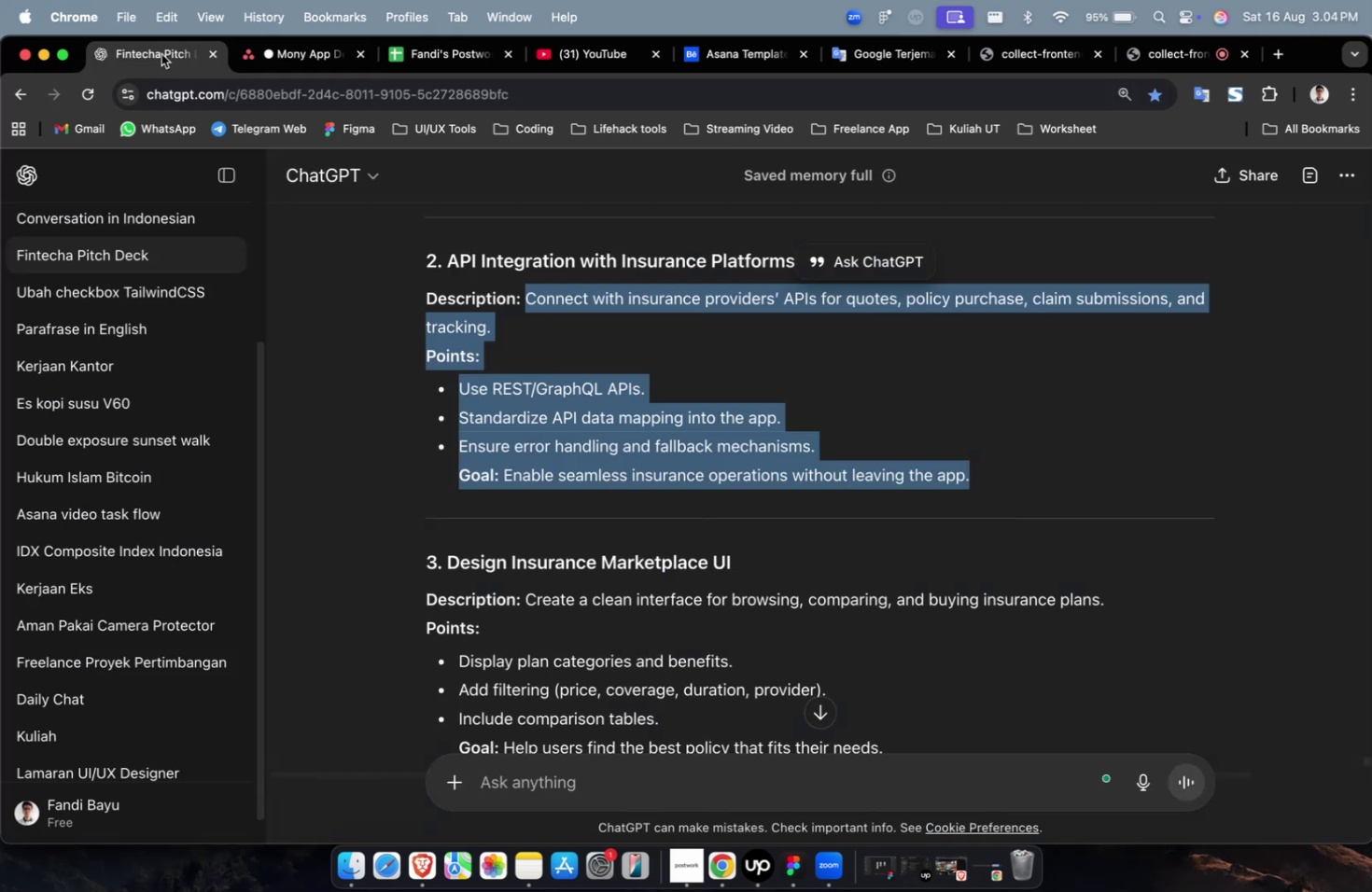 
scroll: coordinate [783, 412], scroll_direction: up, amount: 15.0
 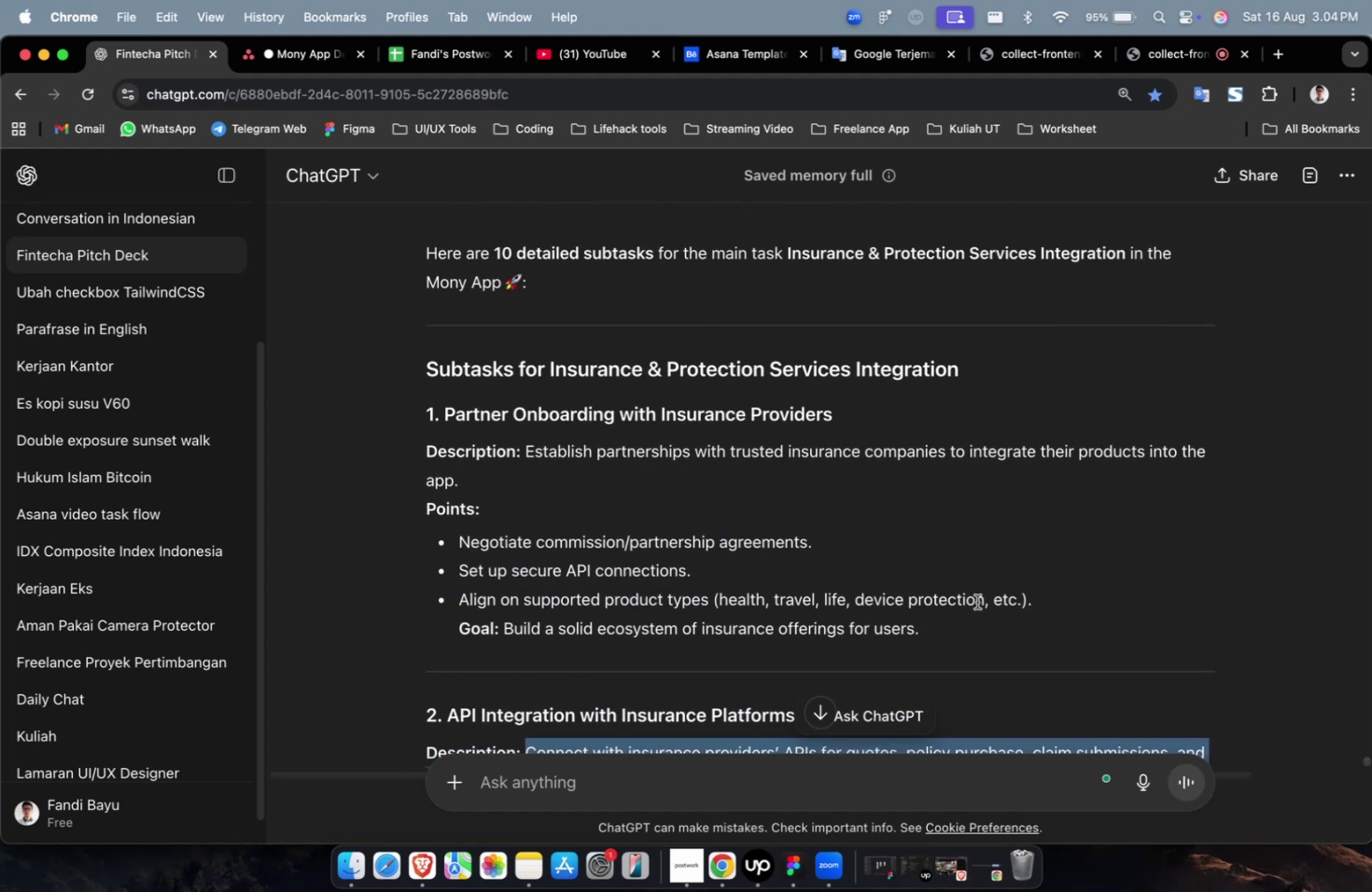 
left_click_drag(start_coordinate=[955, 636], to_coordinate=[527, 461])
 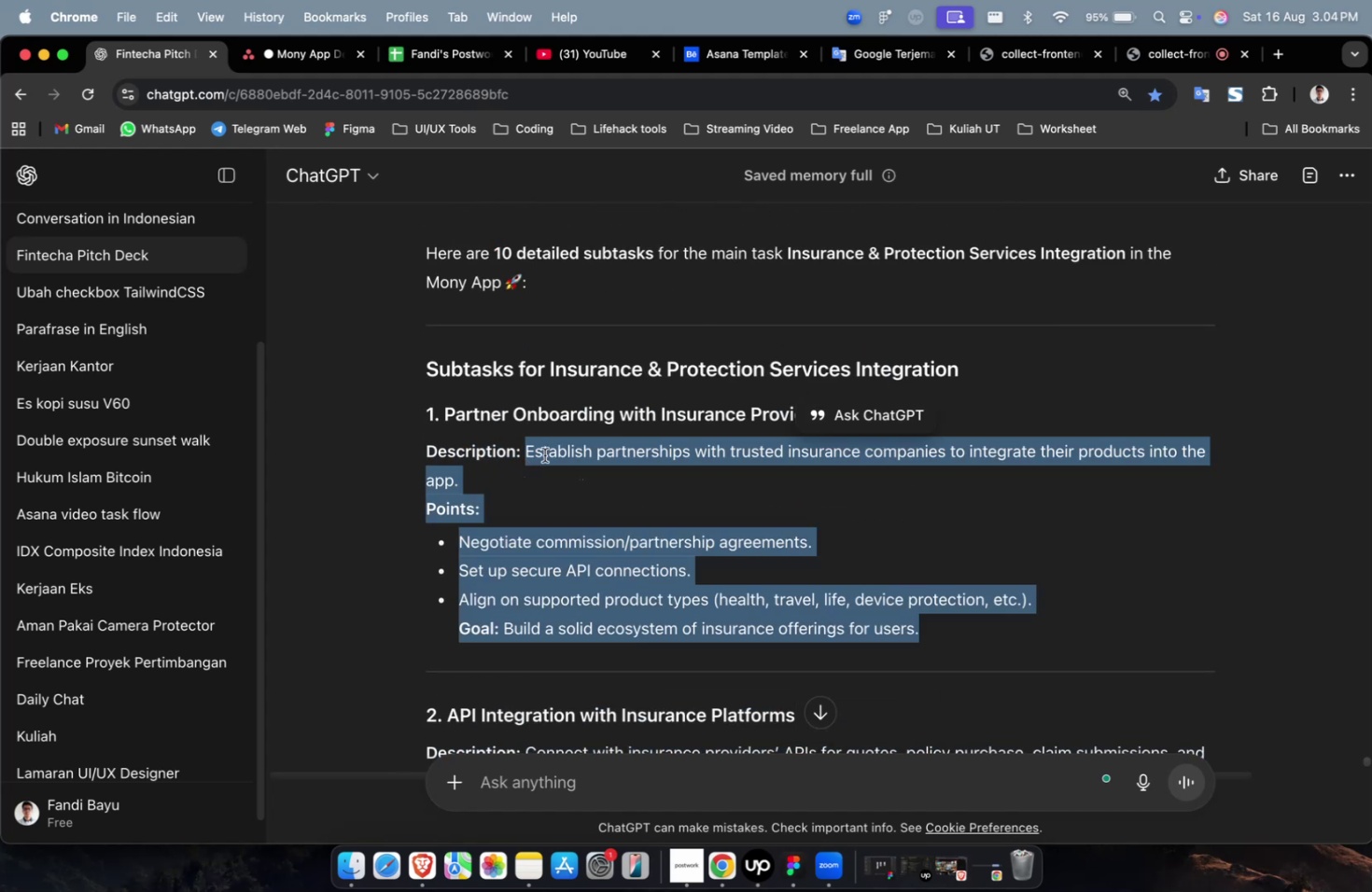 
right_click([544, 454])
 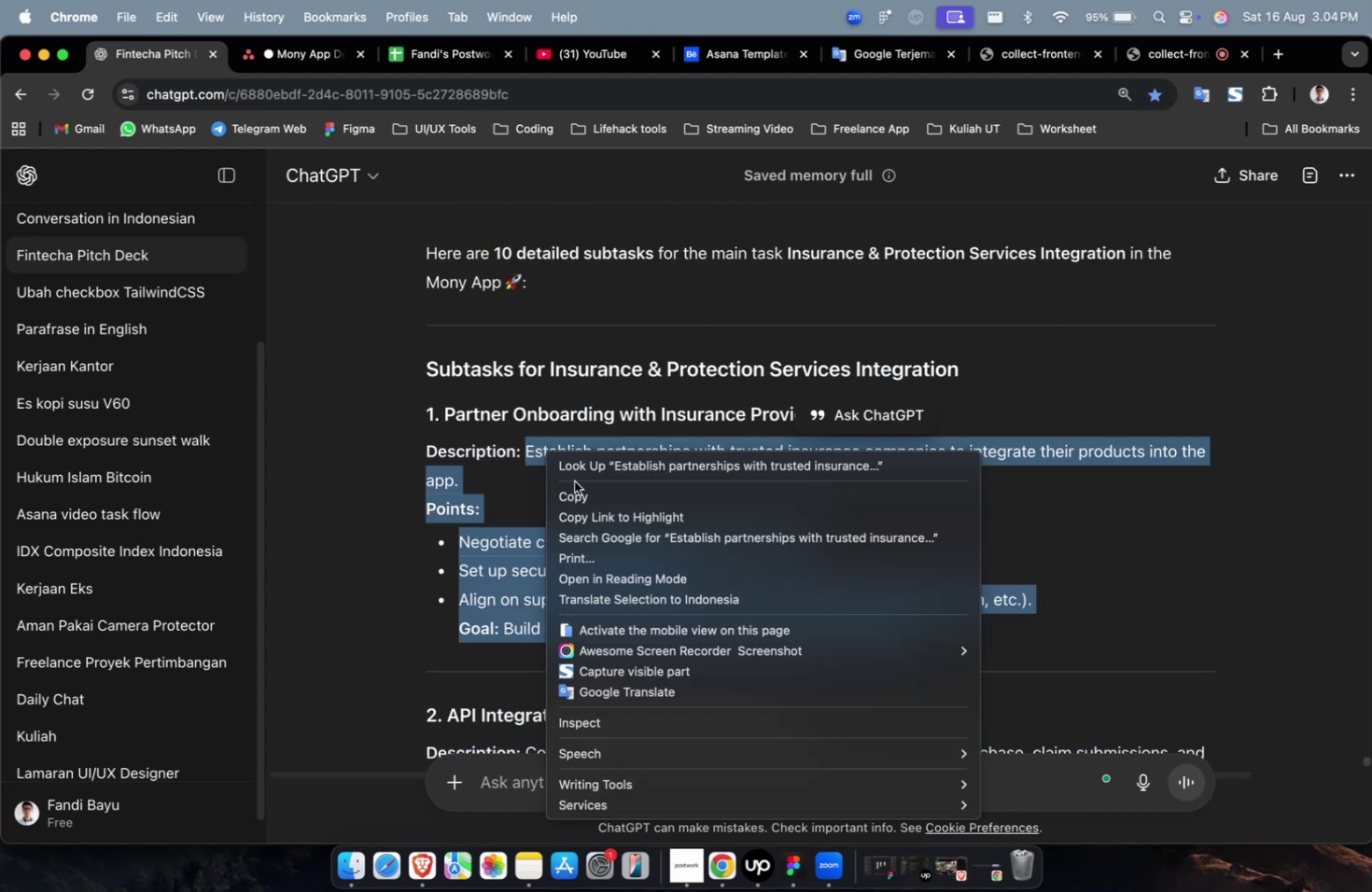 
left_click([584, 498])
 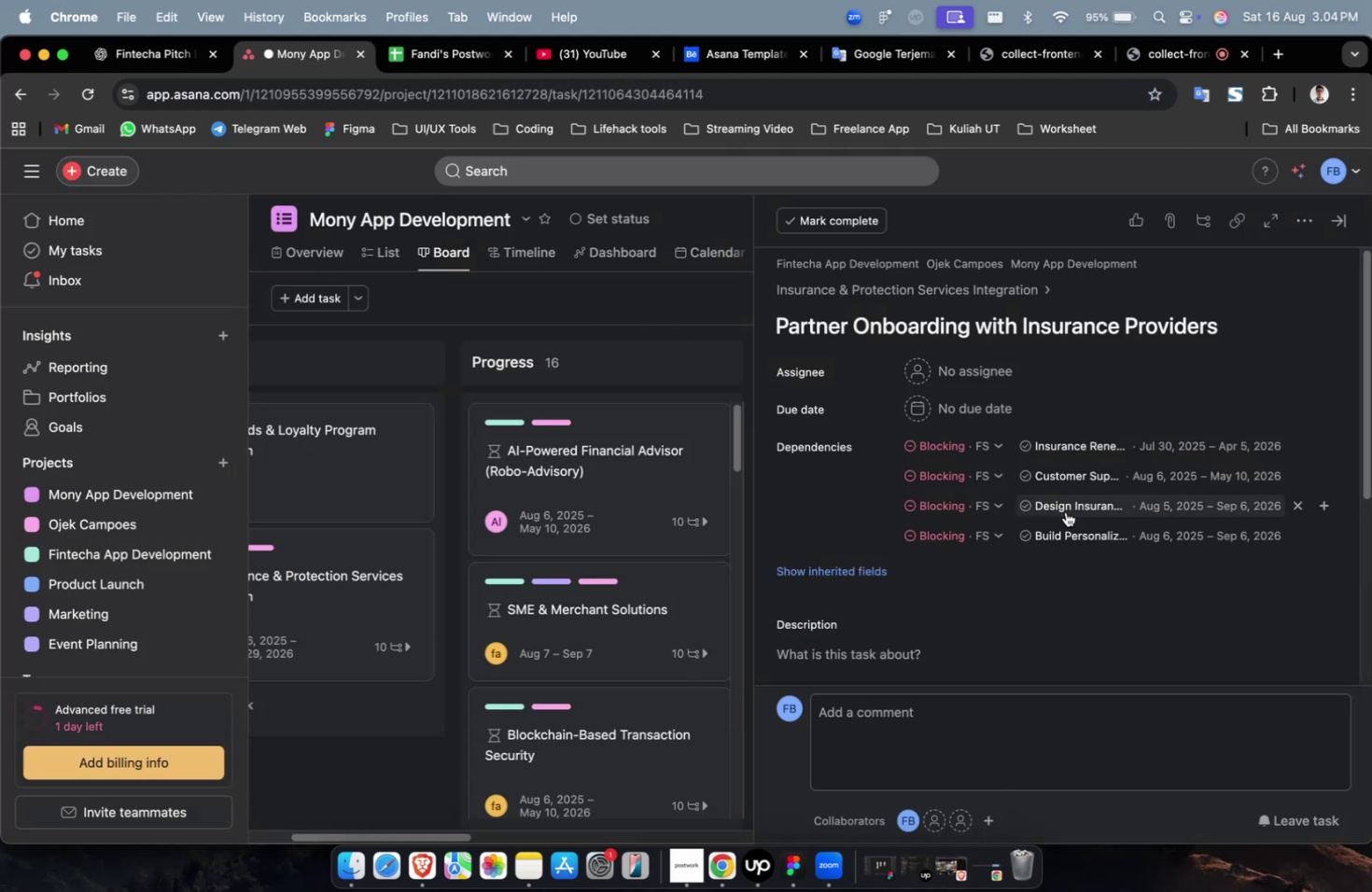 
double_click([1016, 630])
 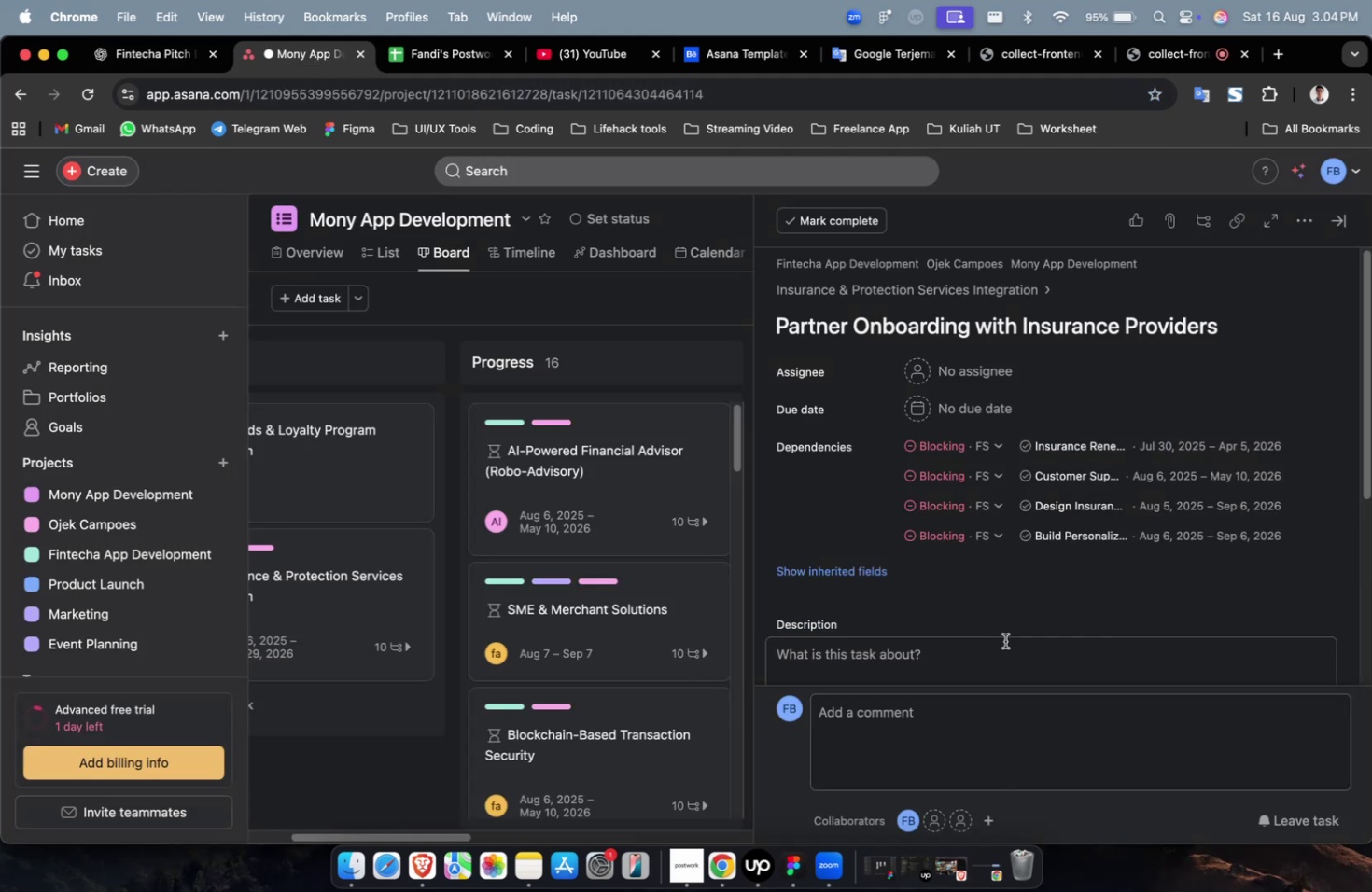 
triple_click([1003, 641])
 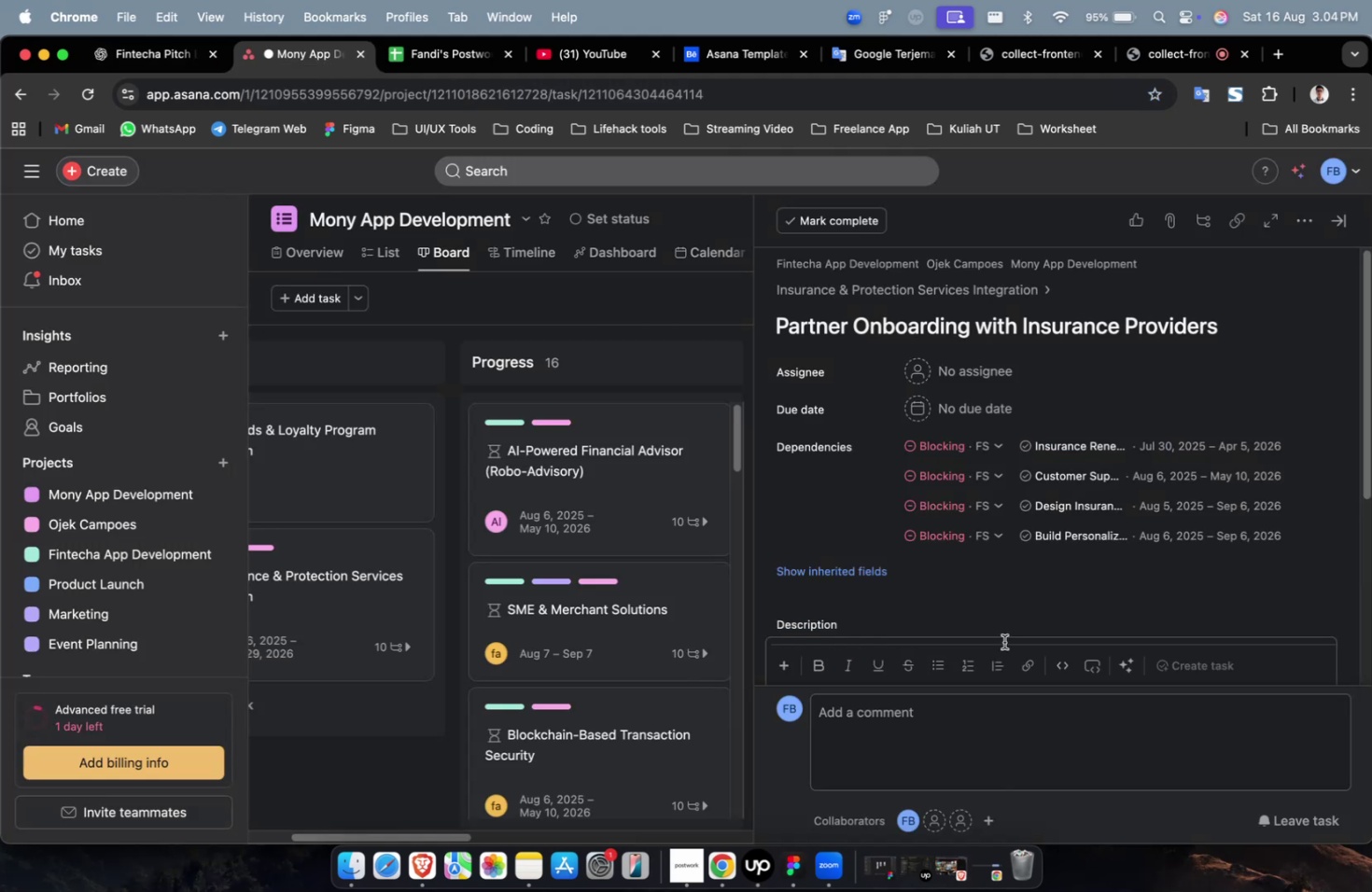 
scroll: coordinate [982, 590], scroll_direction: down, amount: 7.0
 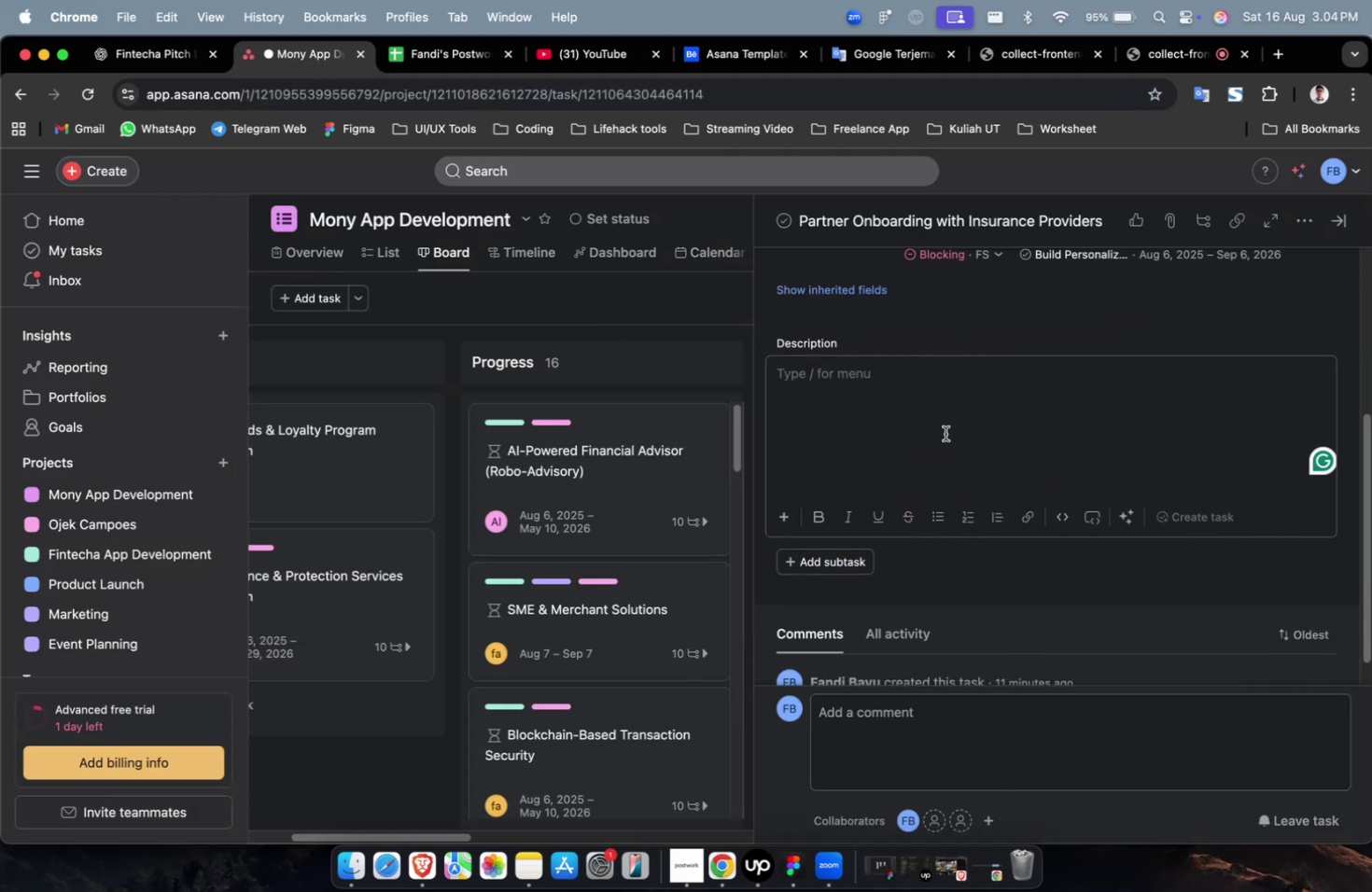 
right_click([945, 407])
 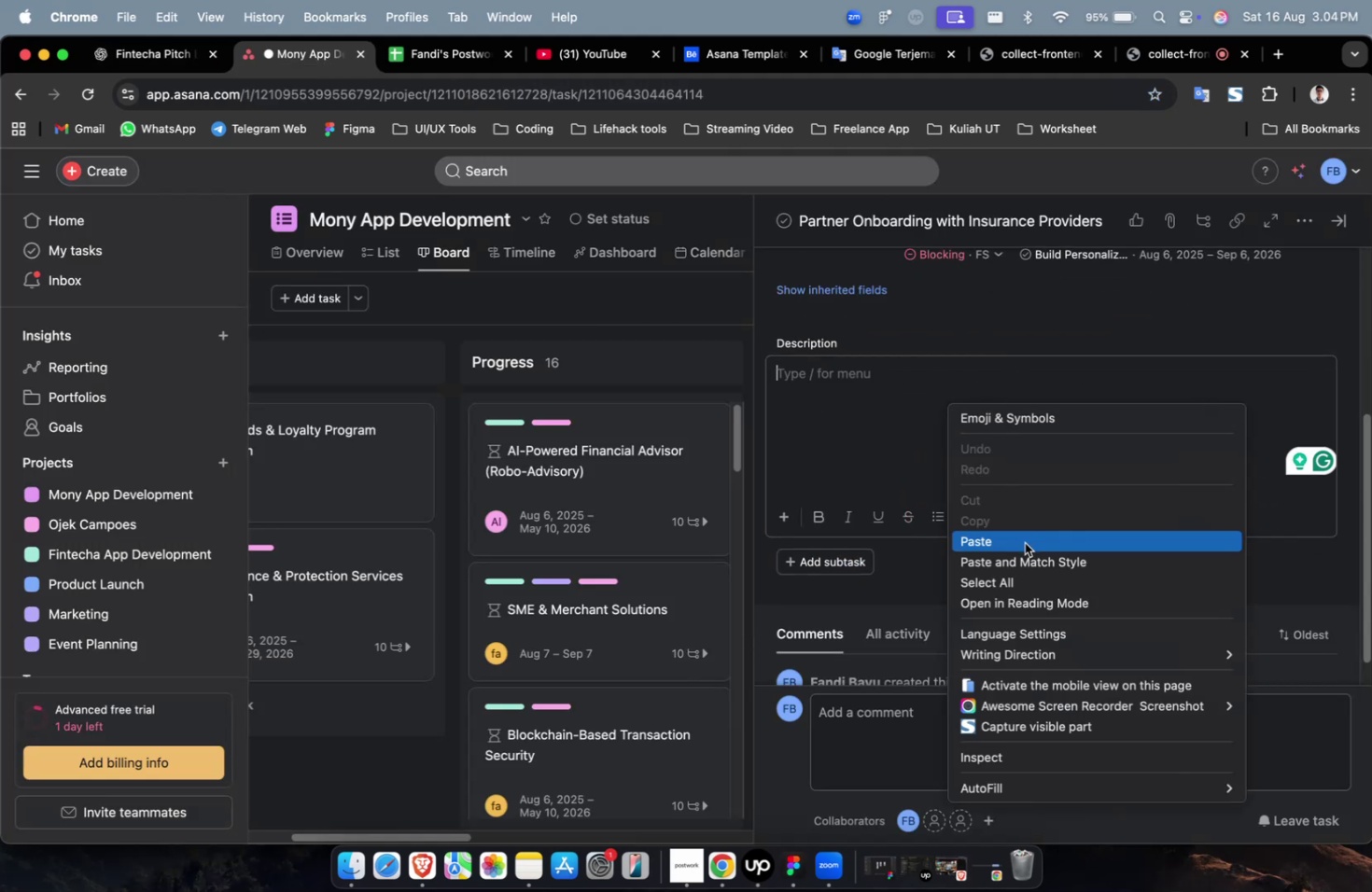 
left_click([1024, 543])
 